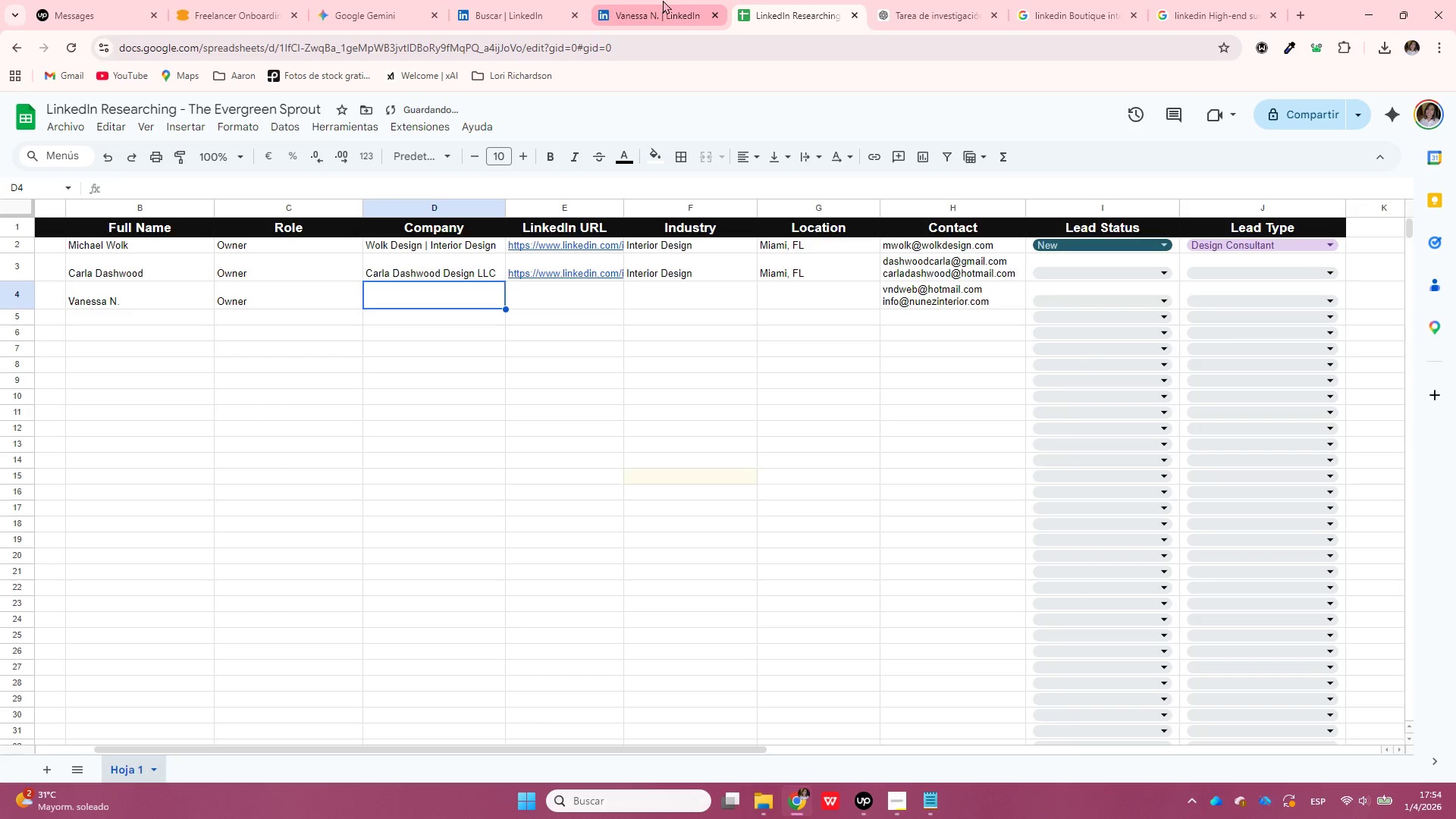 
type(Vaness)
 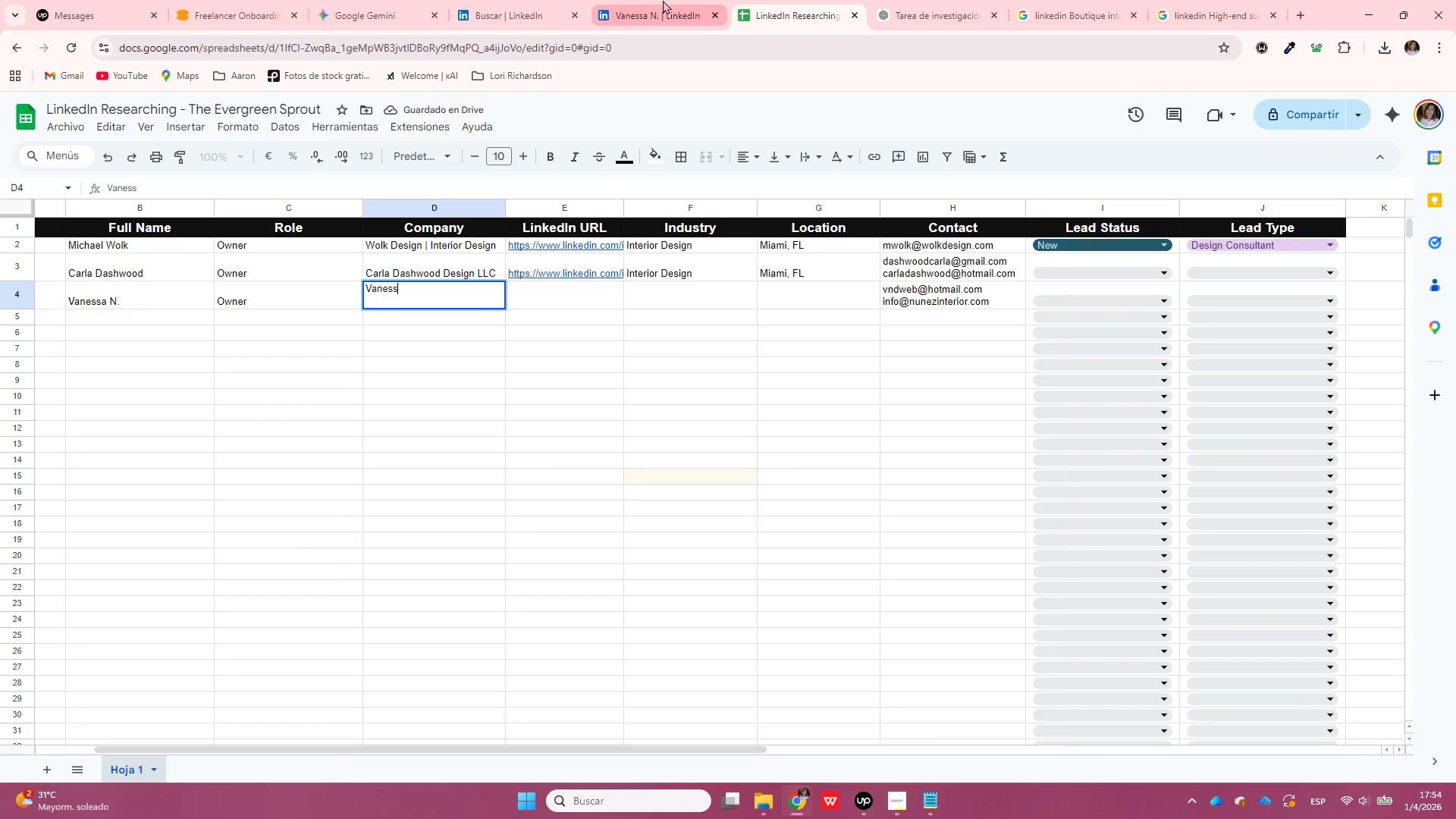 
key(Enter)
 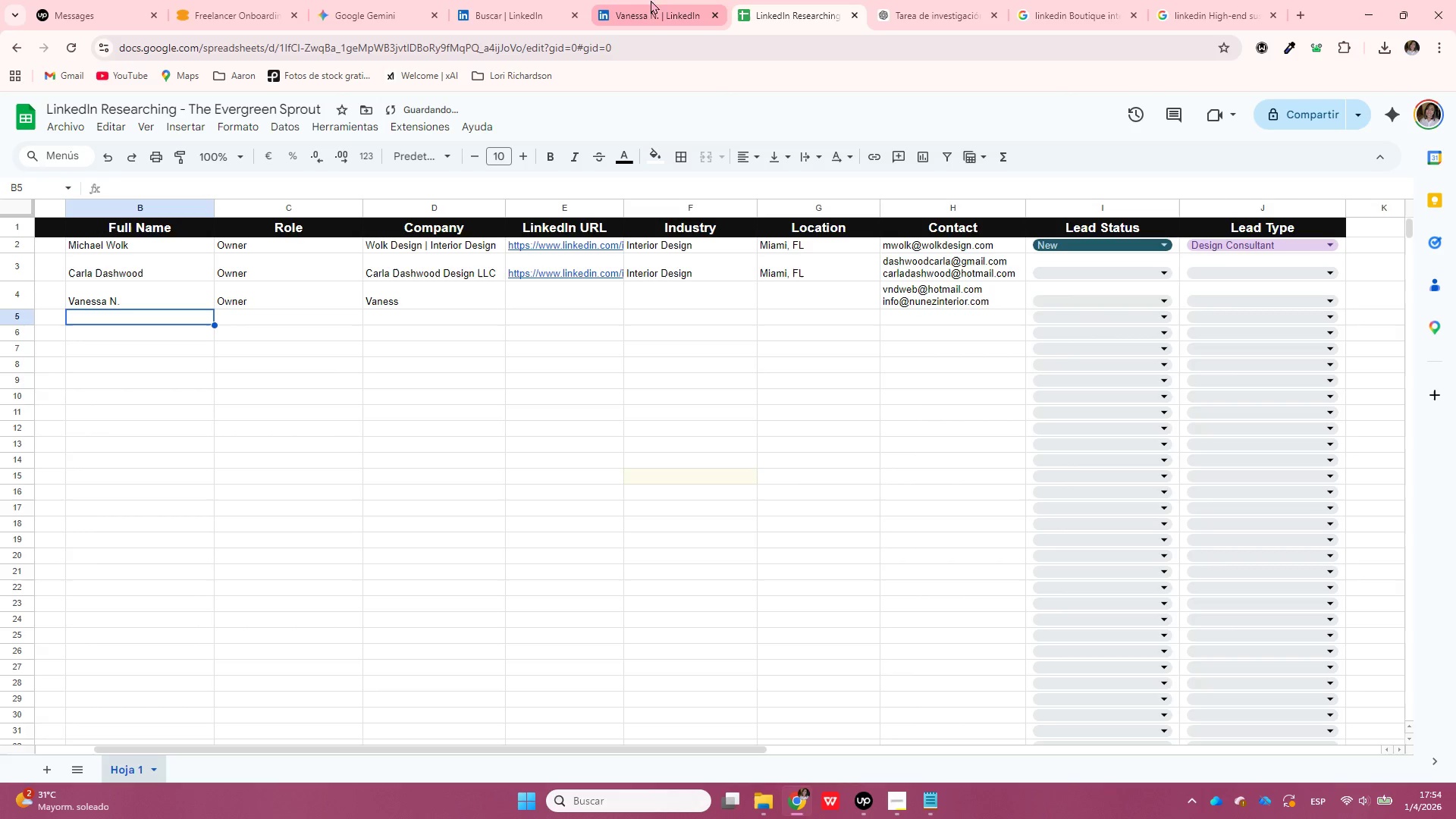 
left_click([591, 0])
 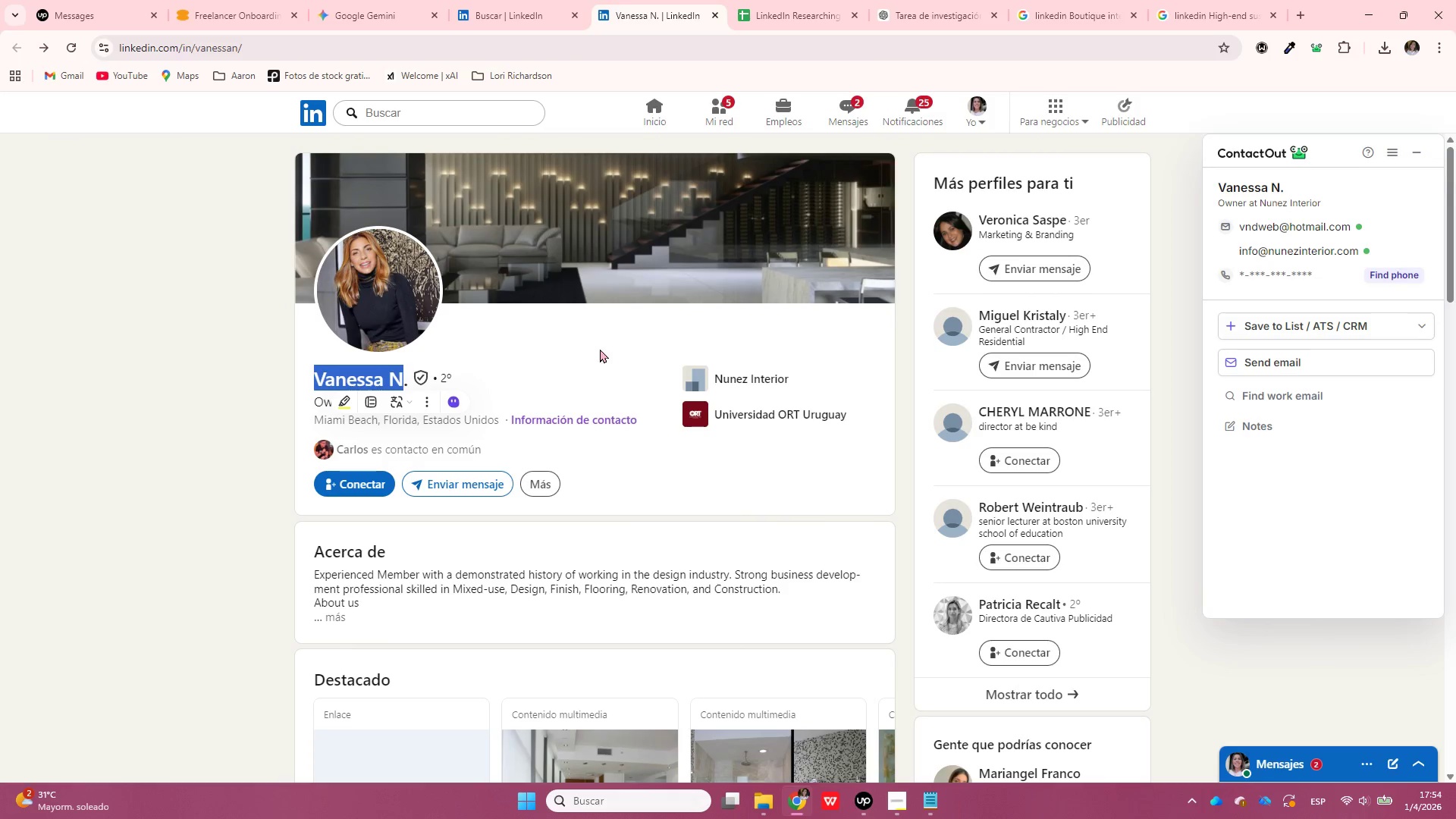 
left_click([598, 359])
 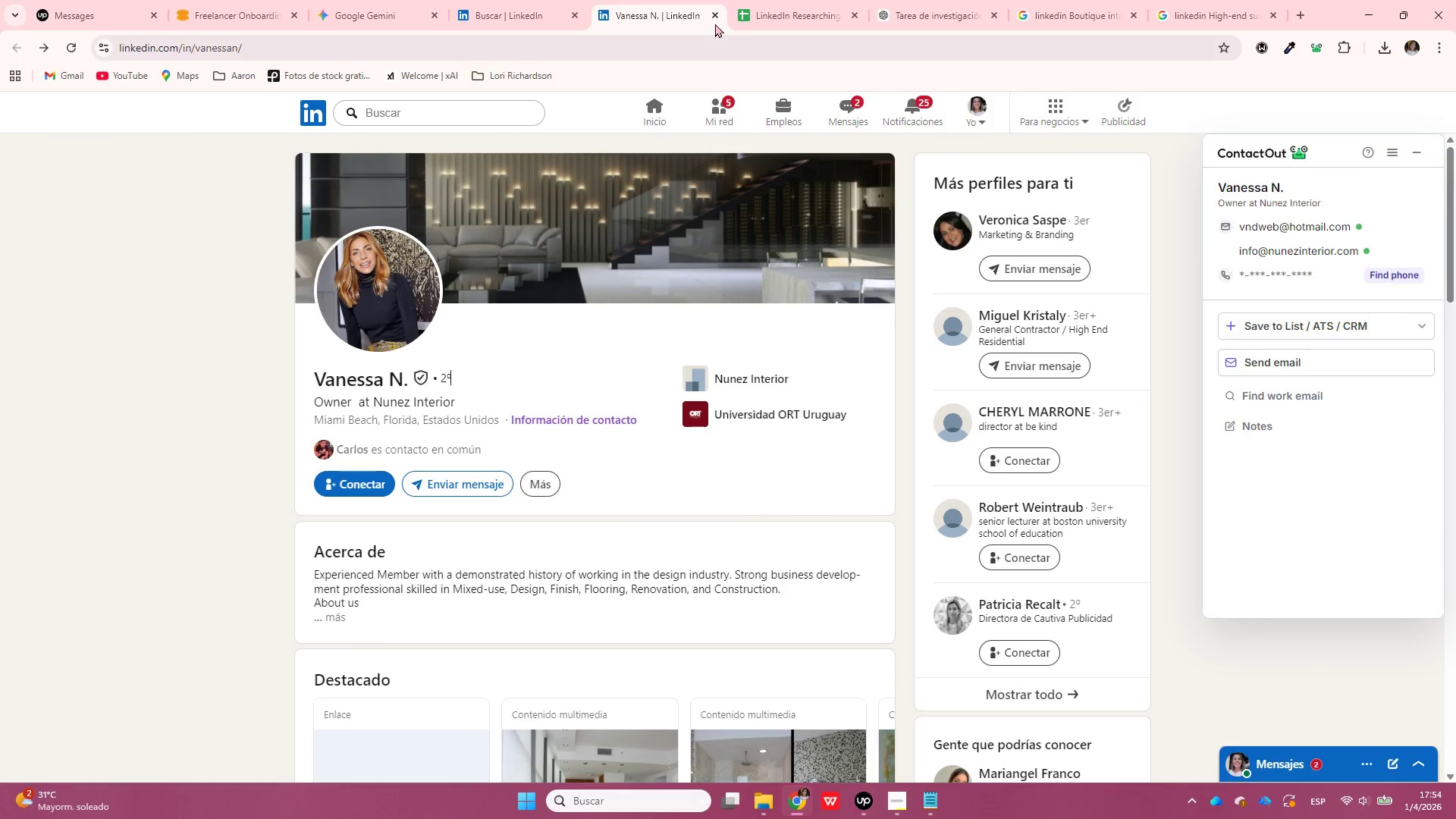 
left_click([758, 0])
 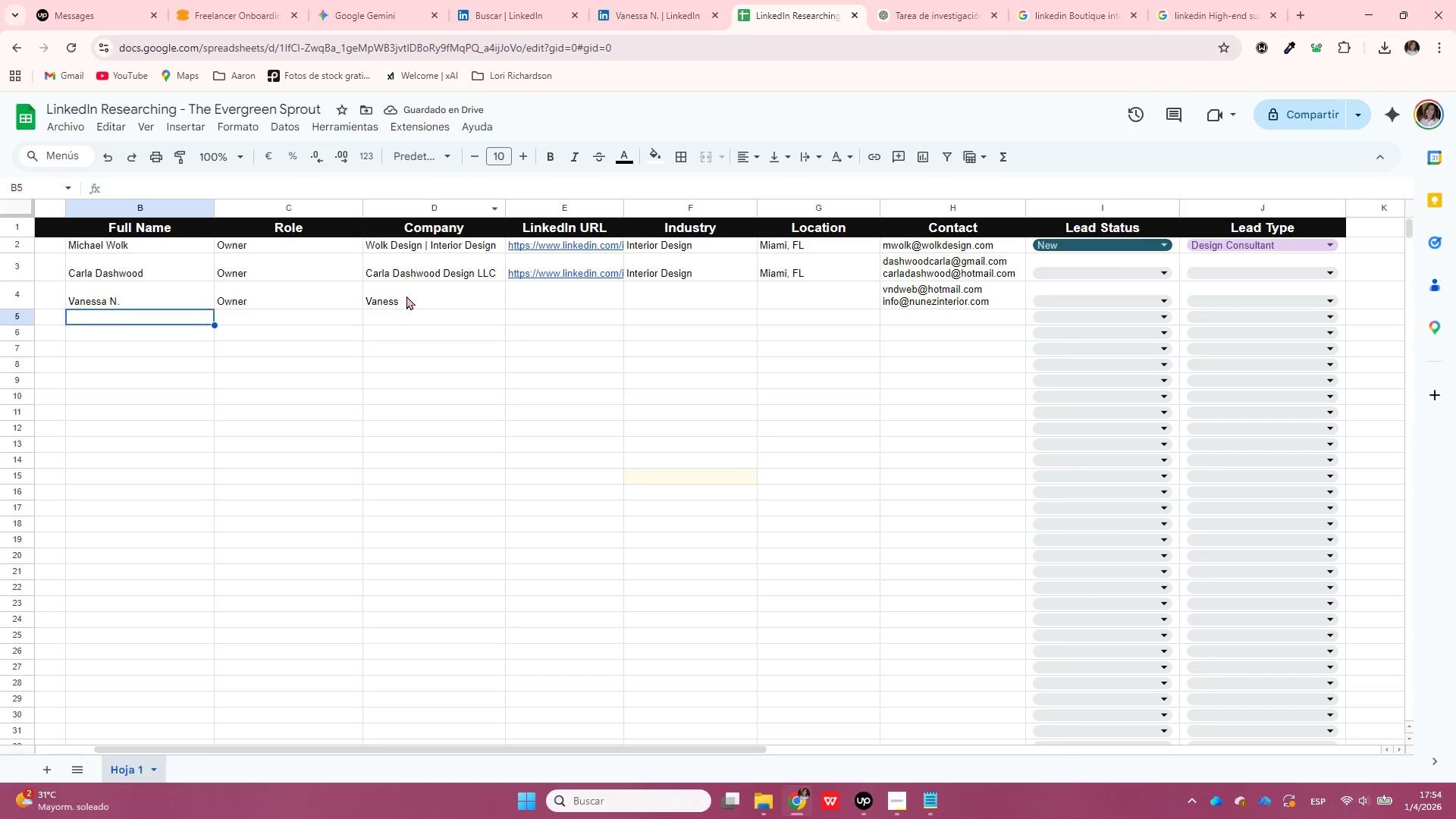 
double_click([410, 295])
 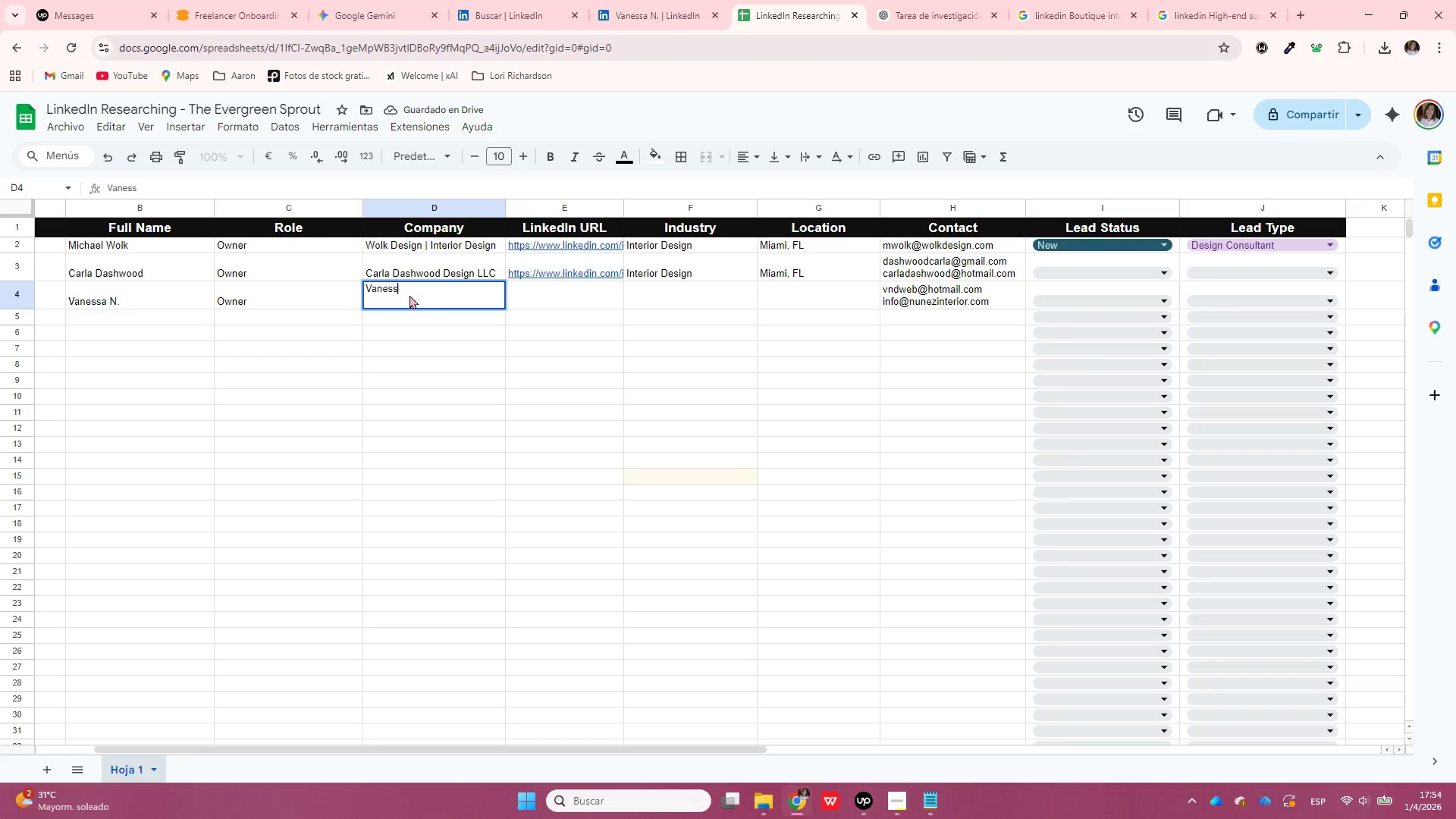 
triple_click([410, 295])
 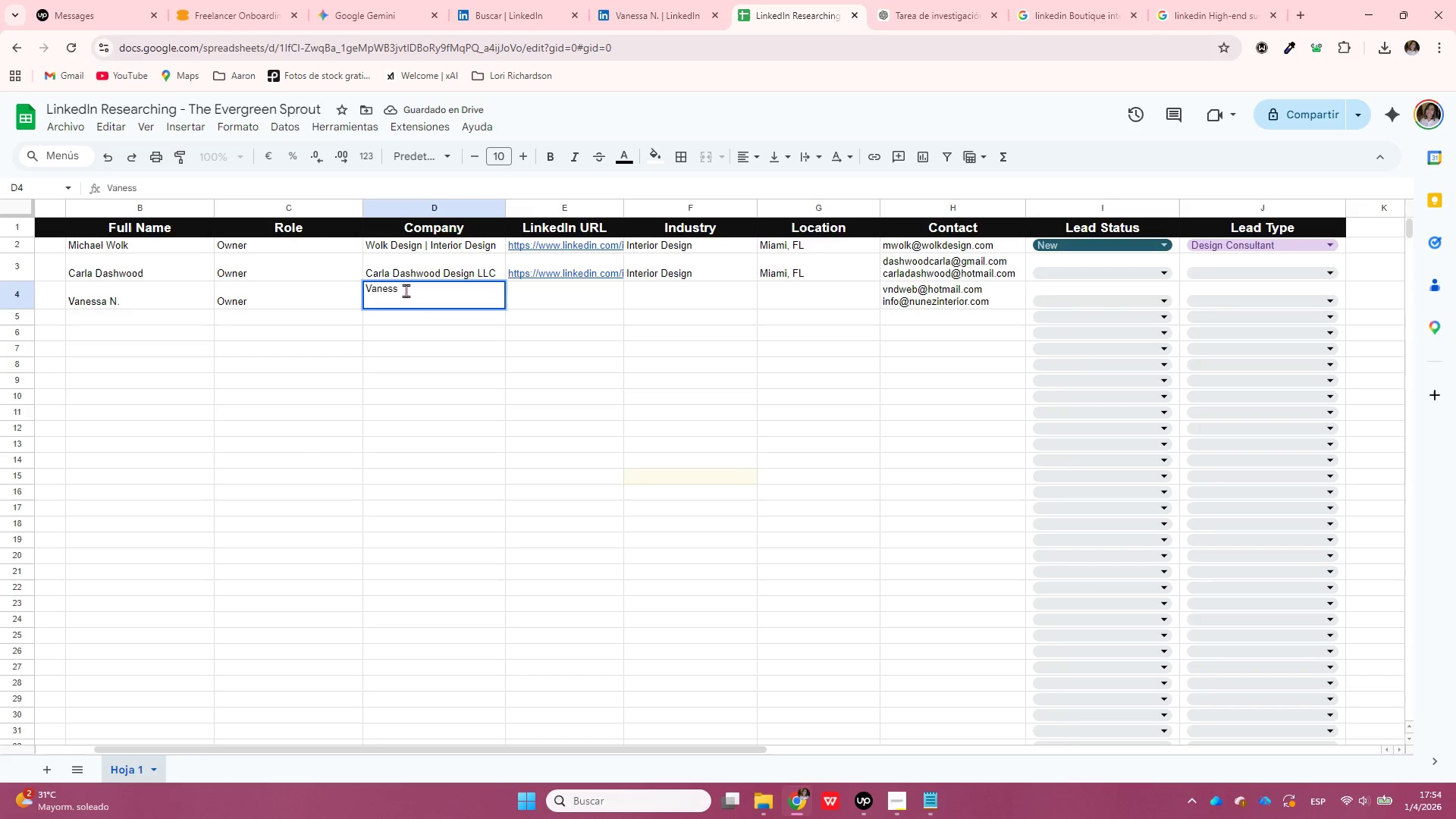 
triple_click([406, 291])
 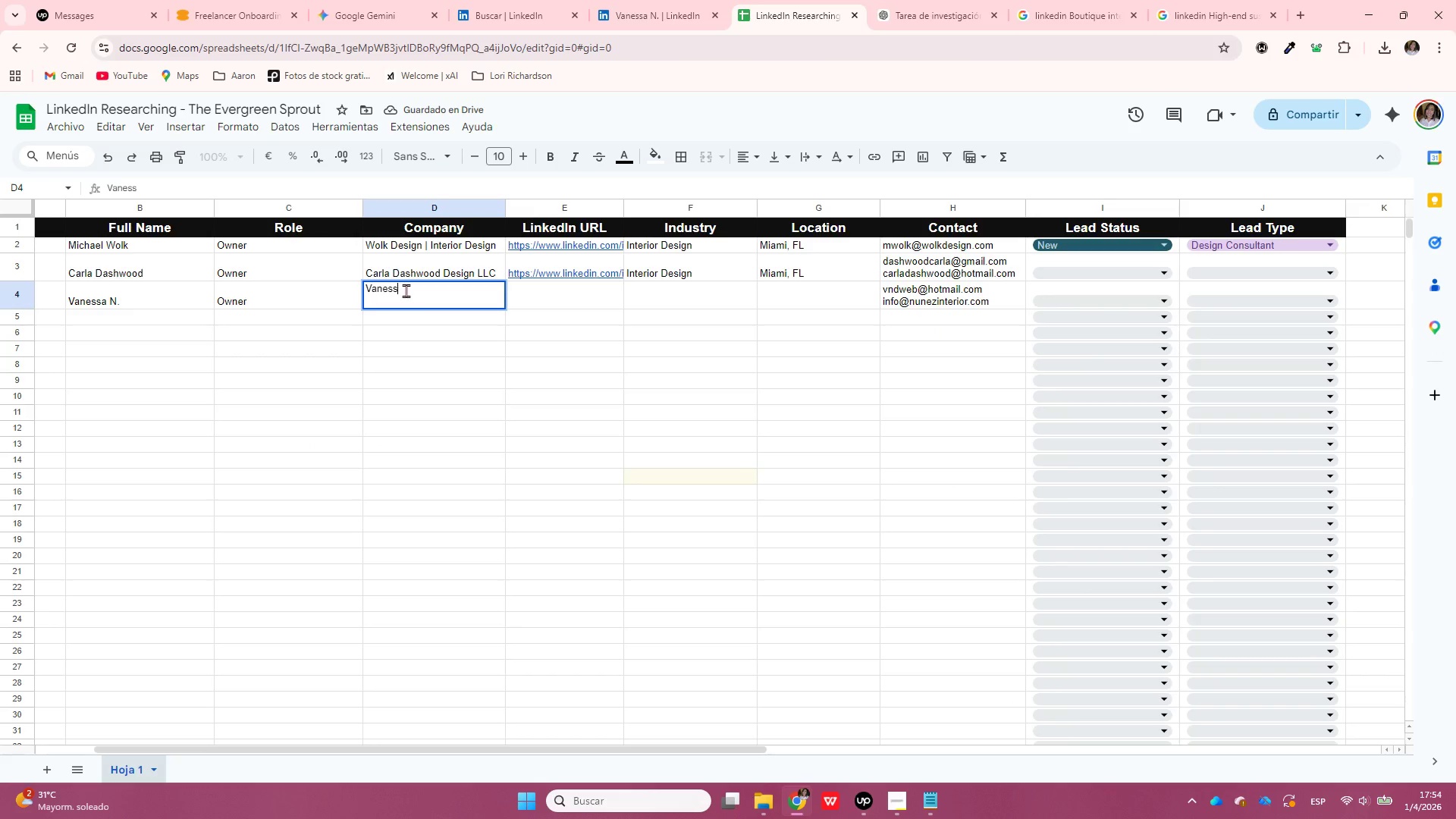 
triple_click([406, 291])
 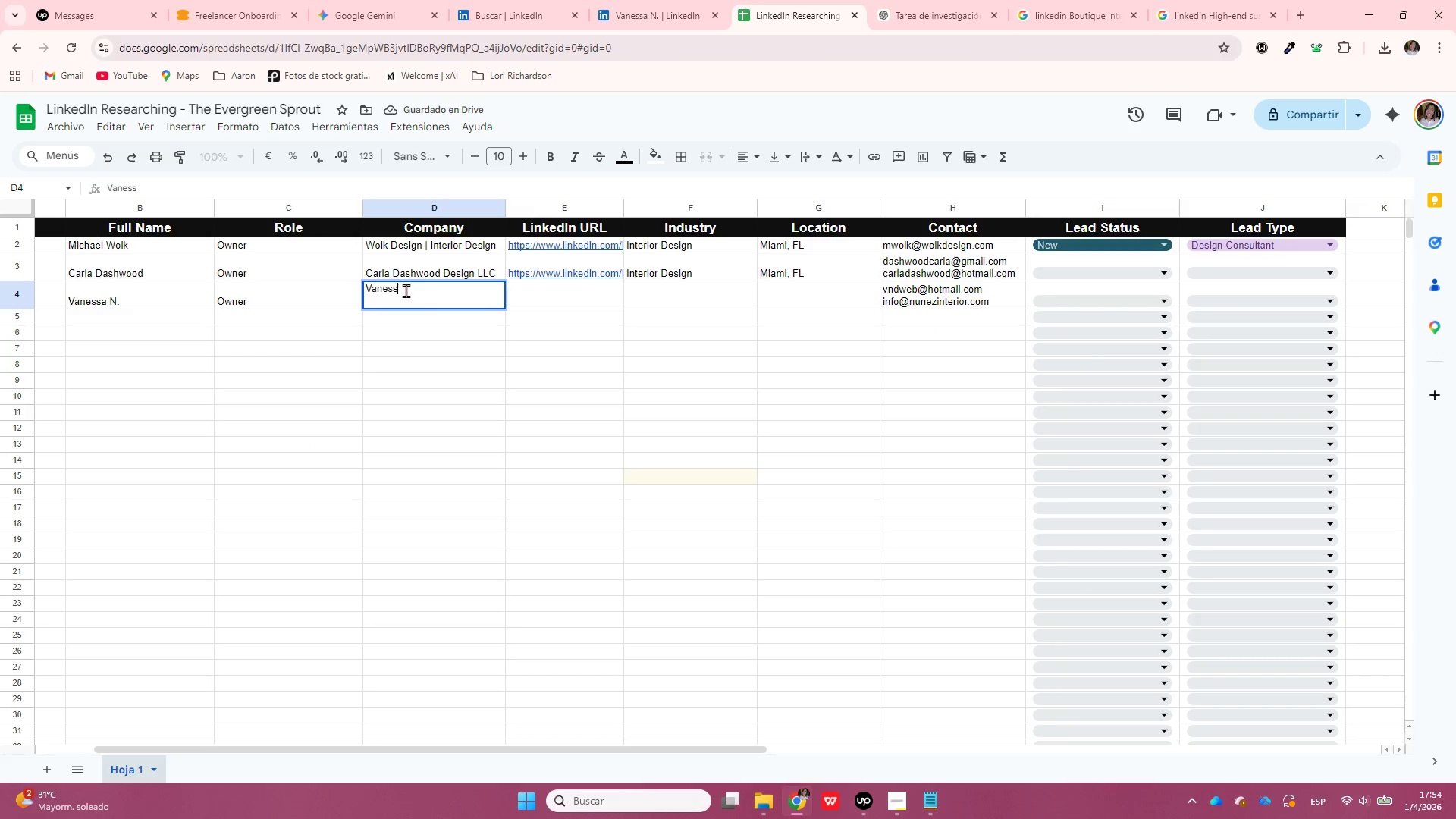 
triple_click([406, 291])
 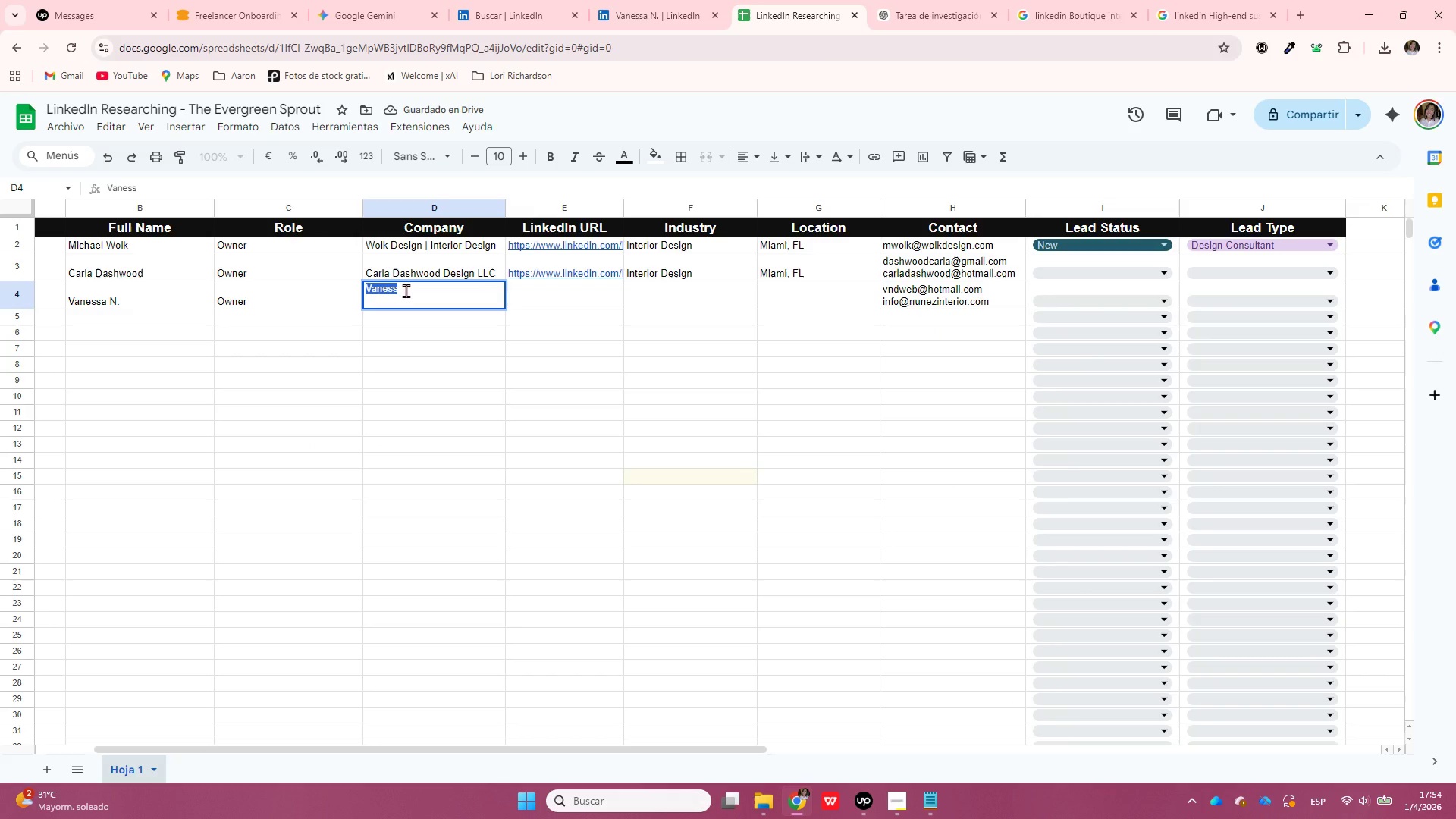 
type(Nunez Interior)
 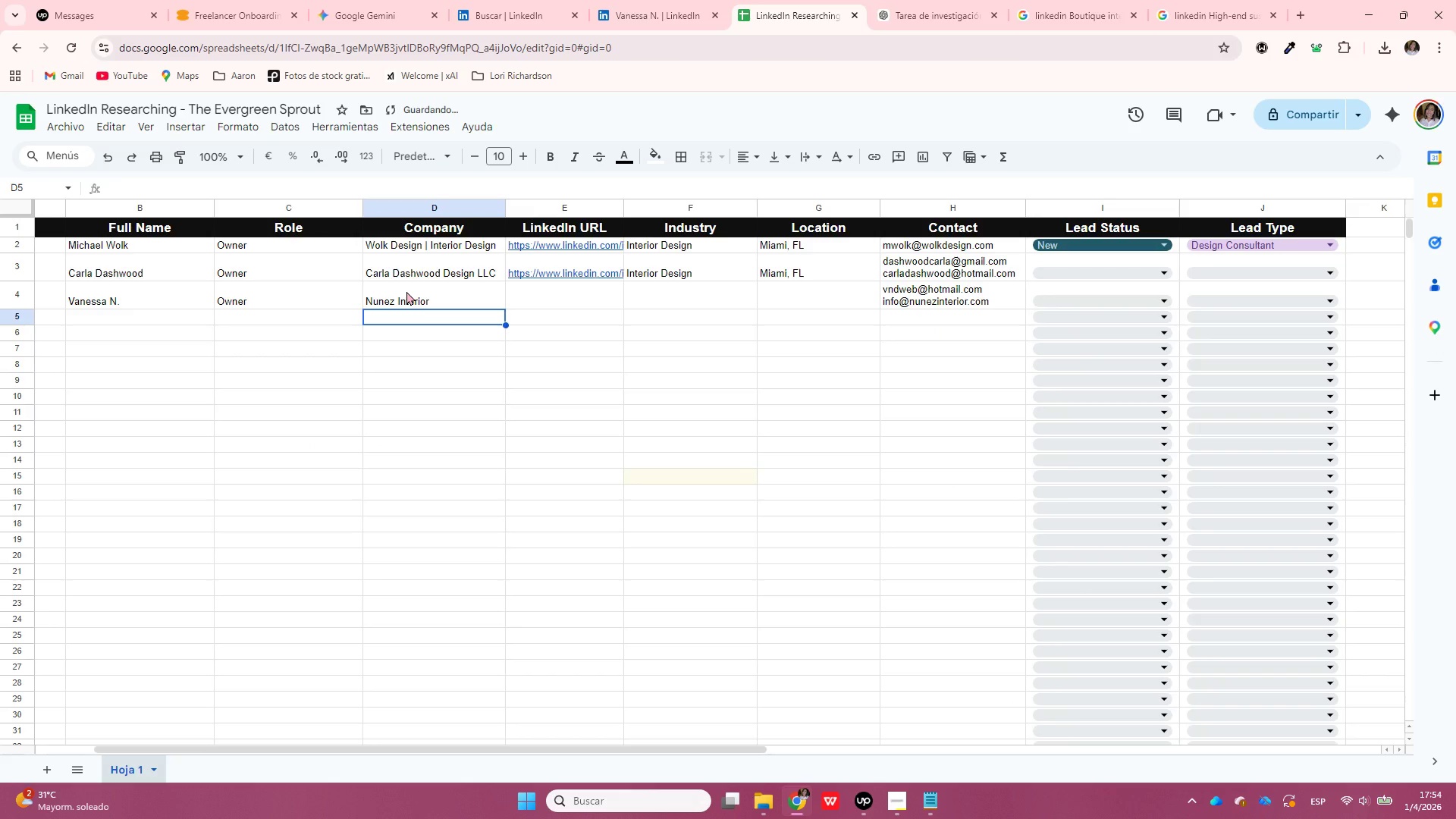 
 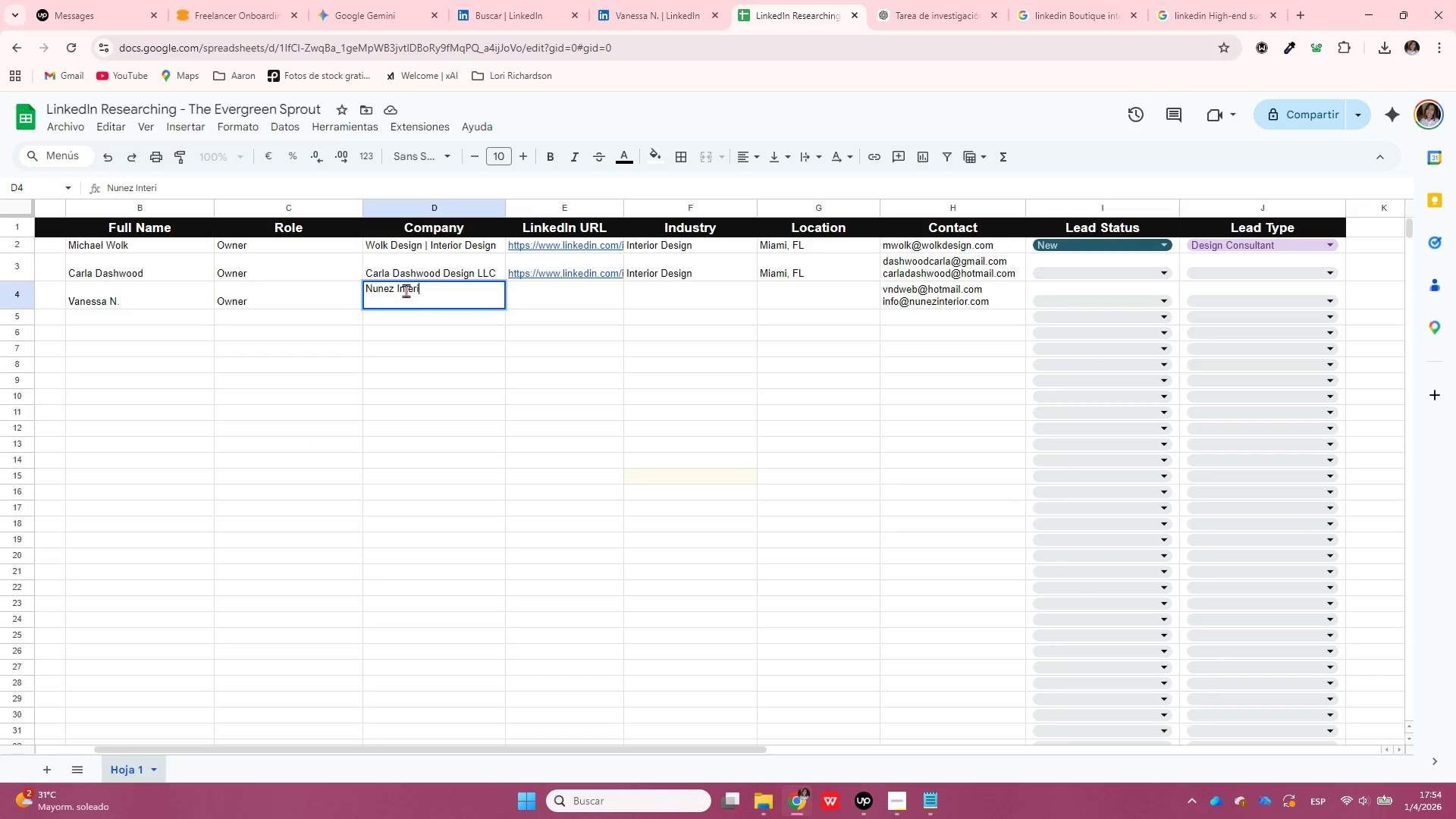 
key(Enter)
 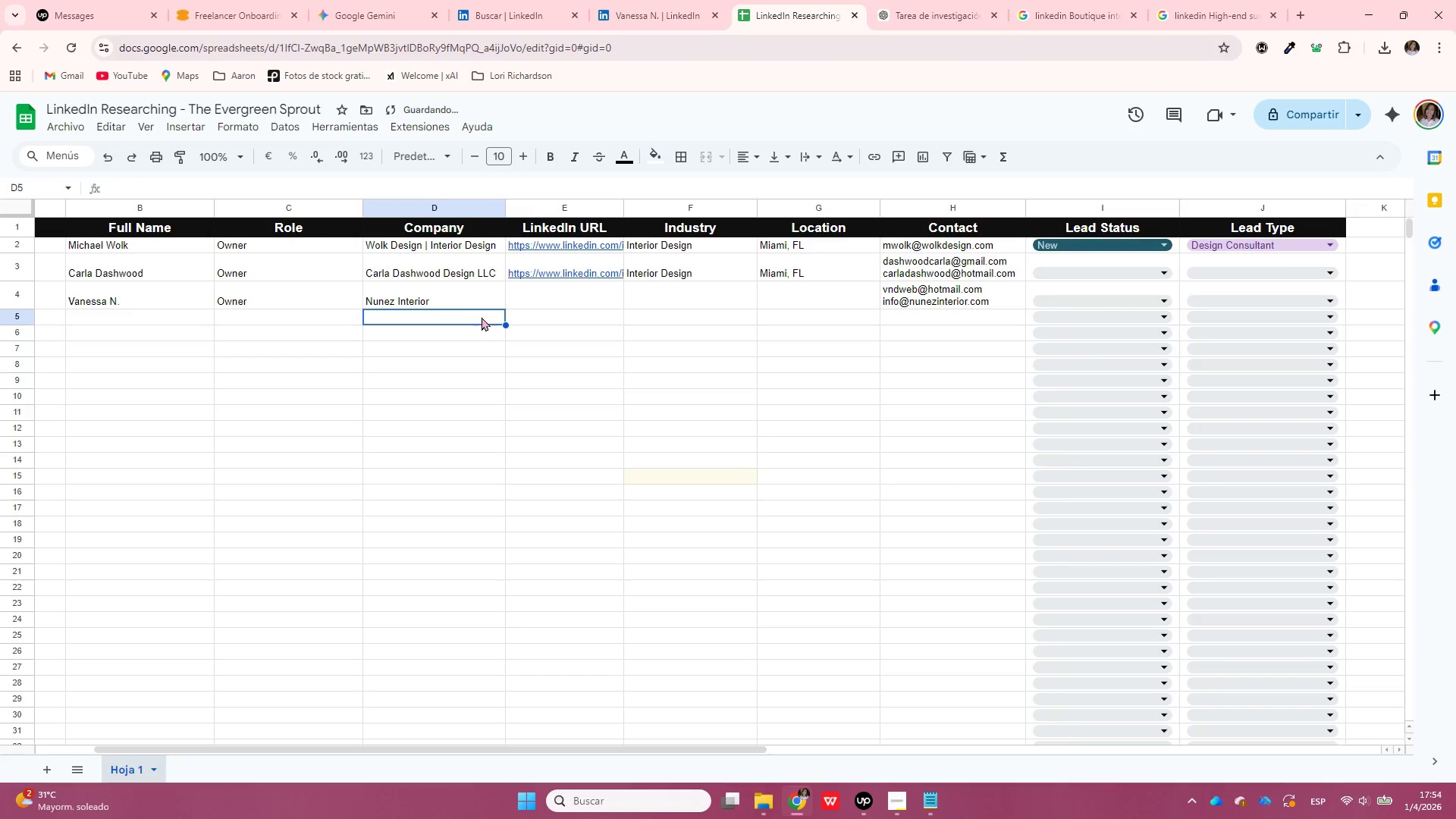 
left_click([526, 297])
 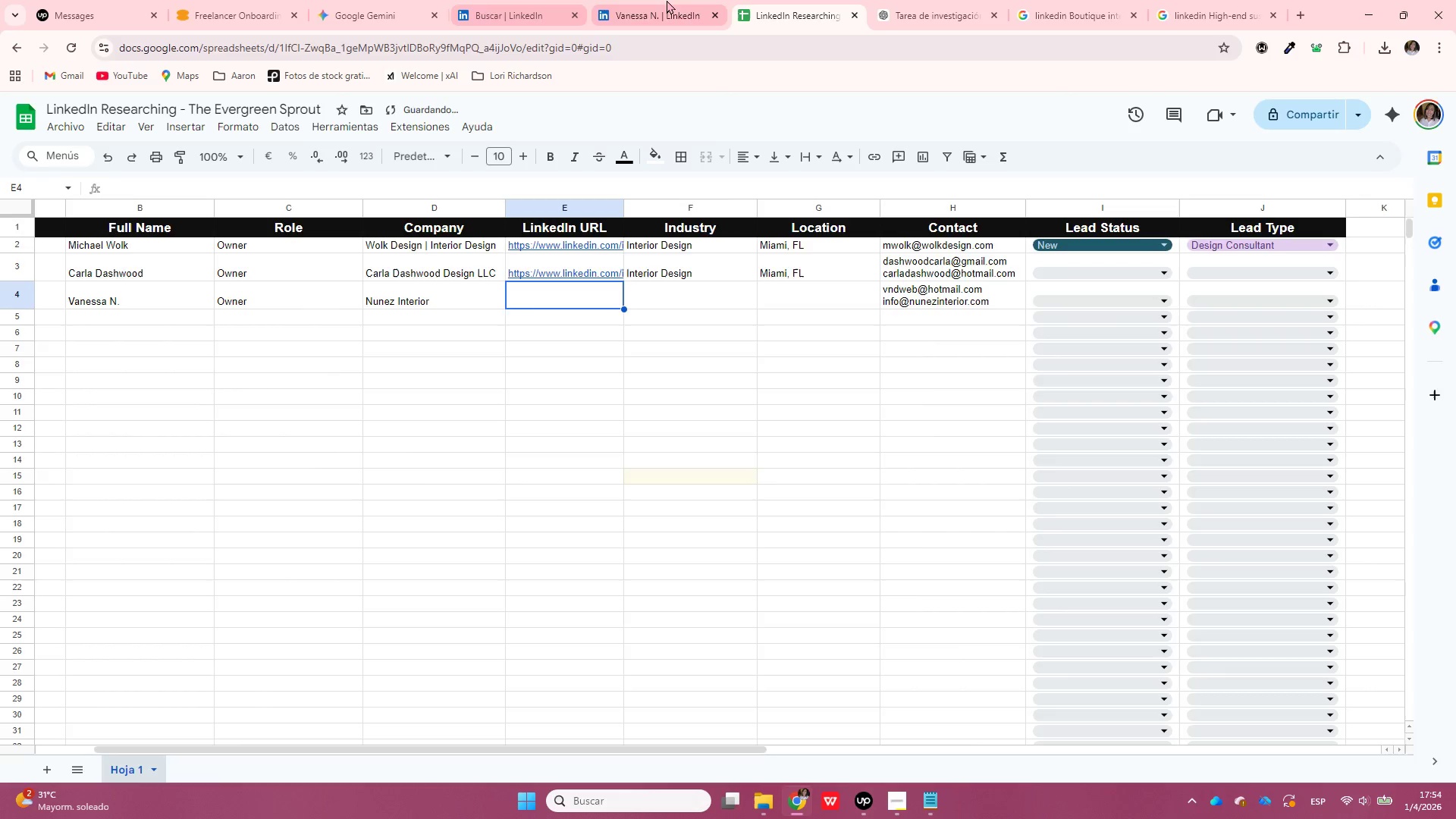 
left_click([667, 0])
 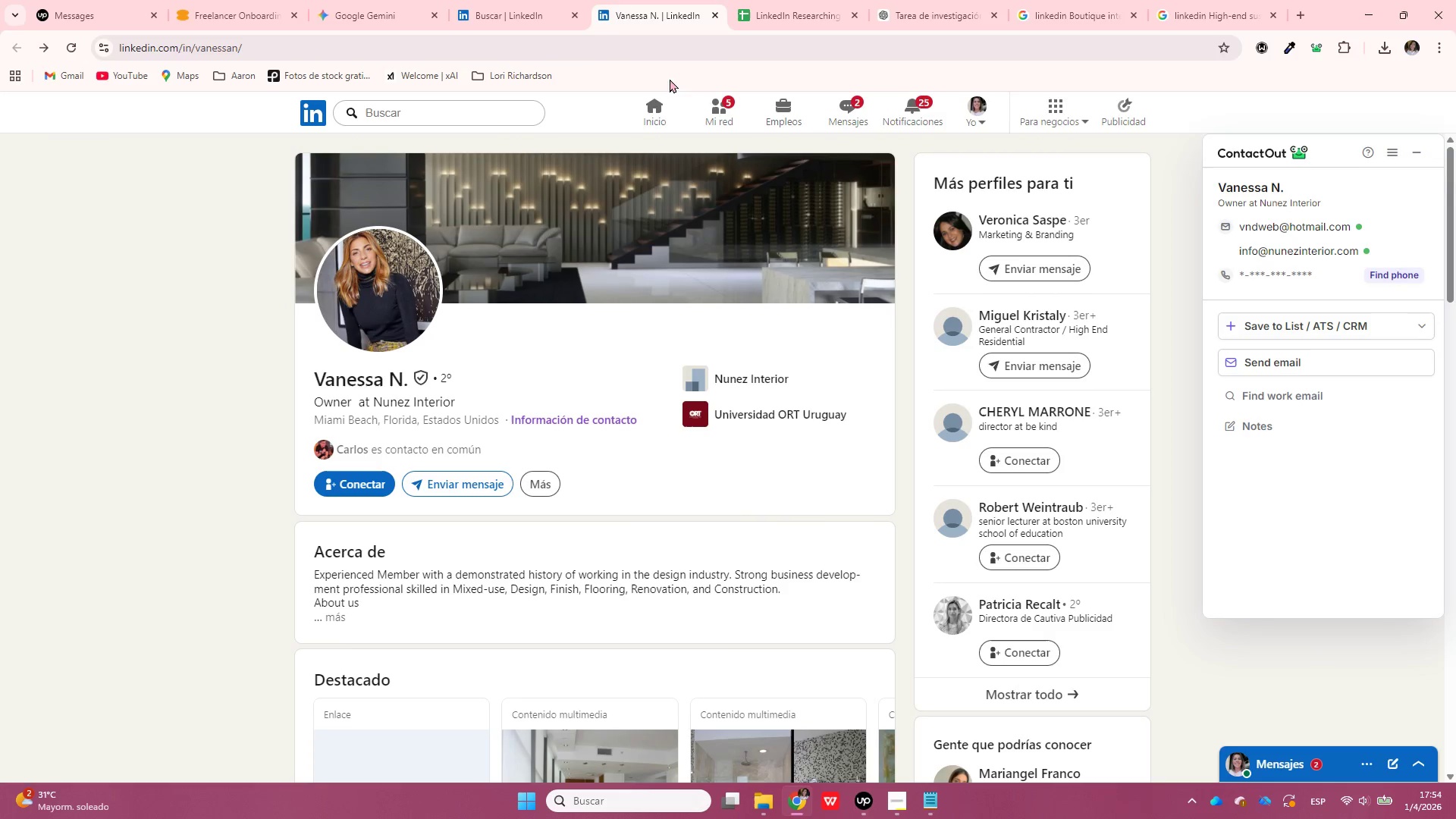 
left_click([673, 55])
 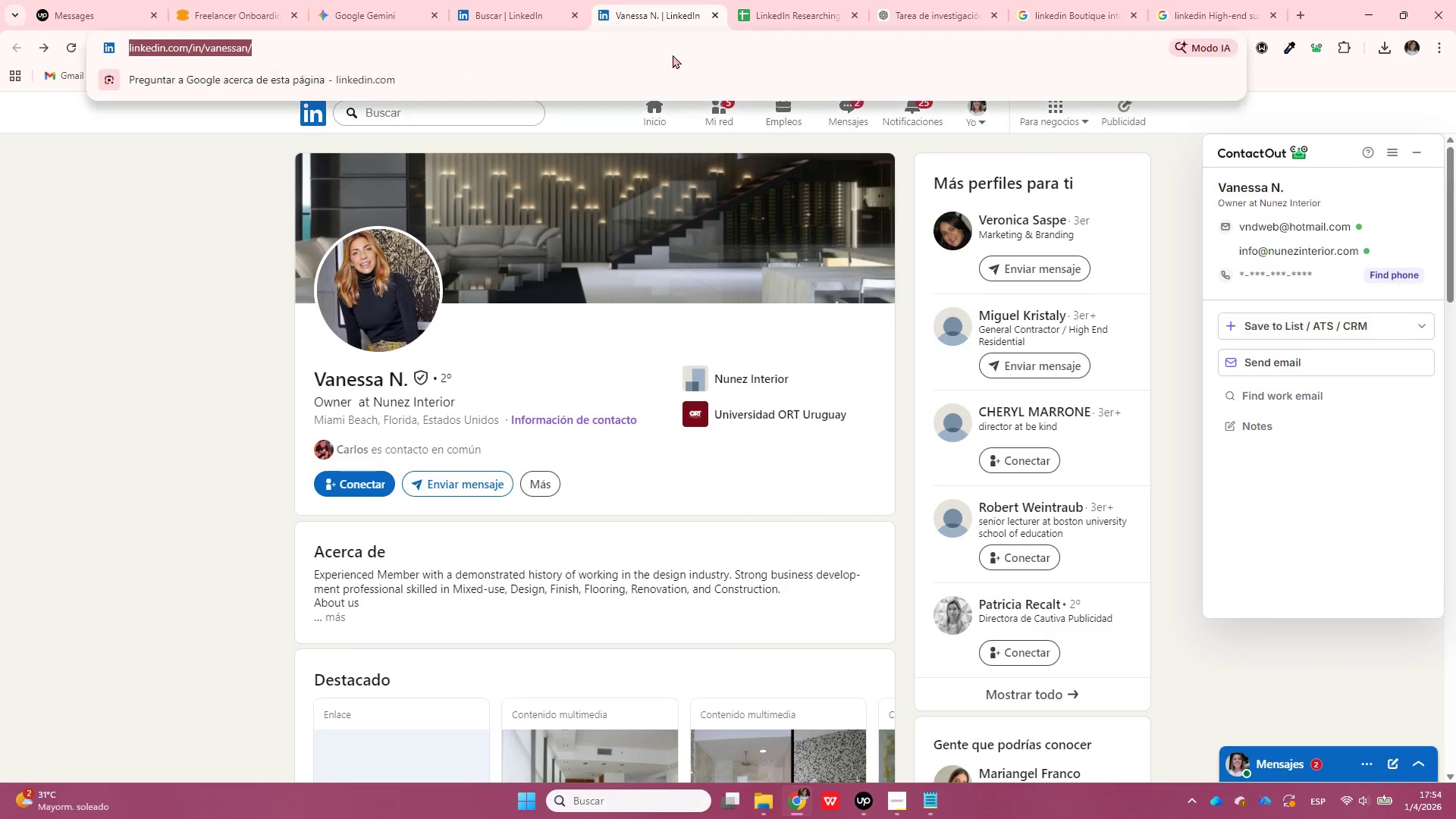 
key(Control+ControlLeft)
 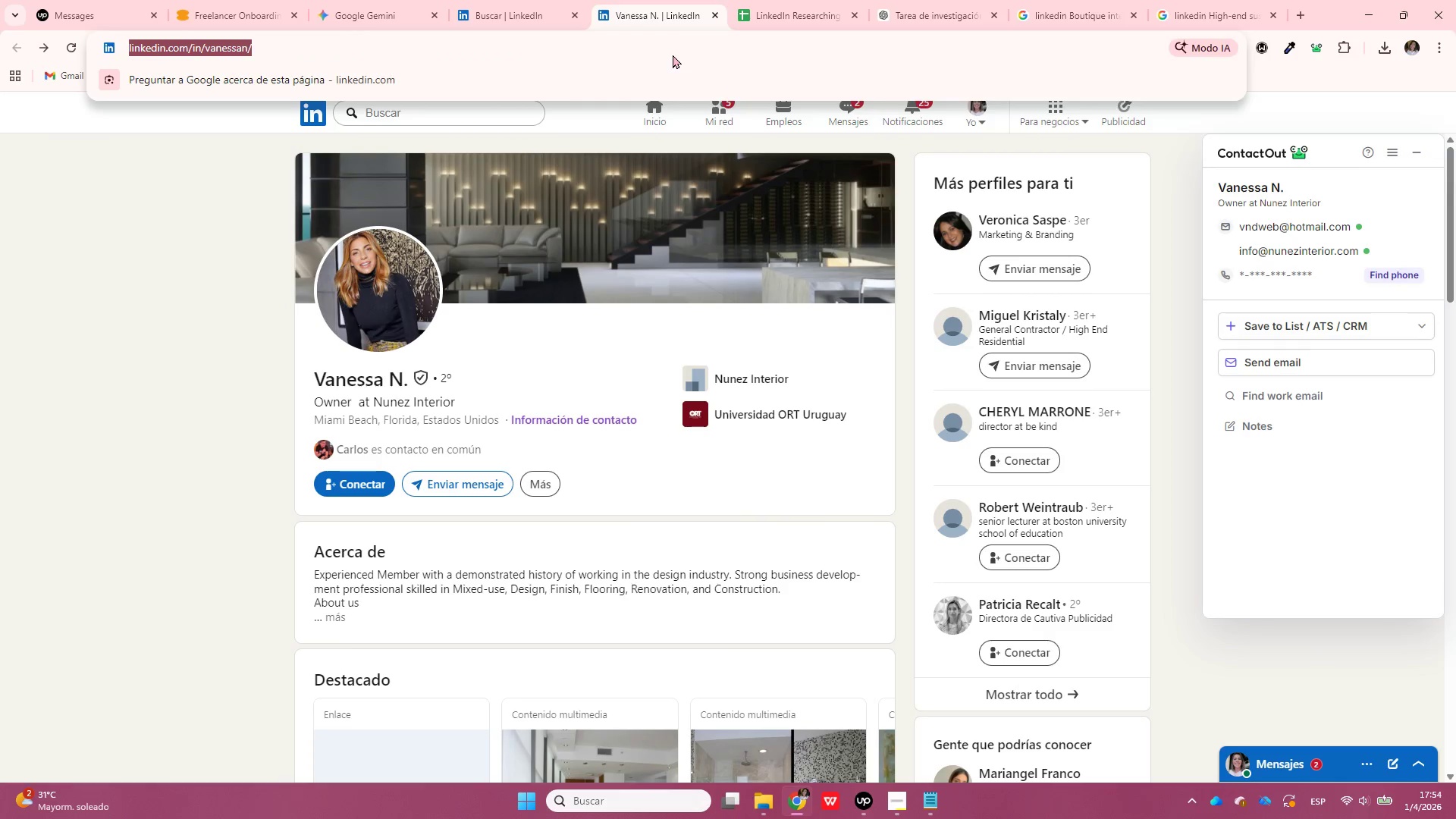 
key(Control+C)
 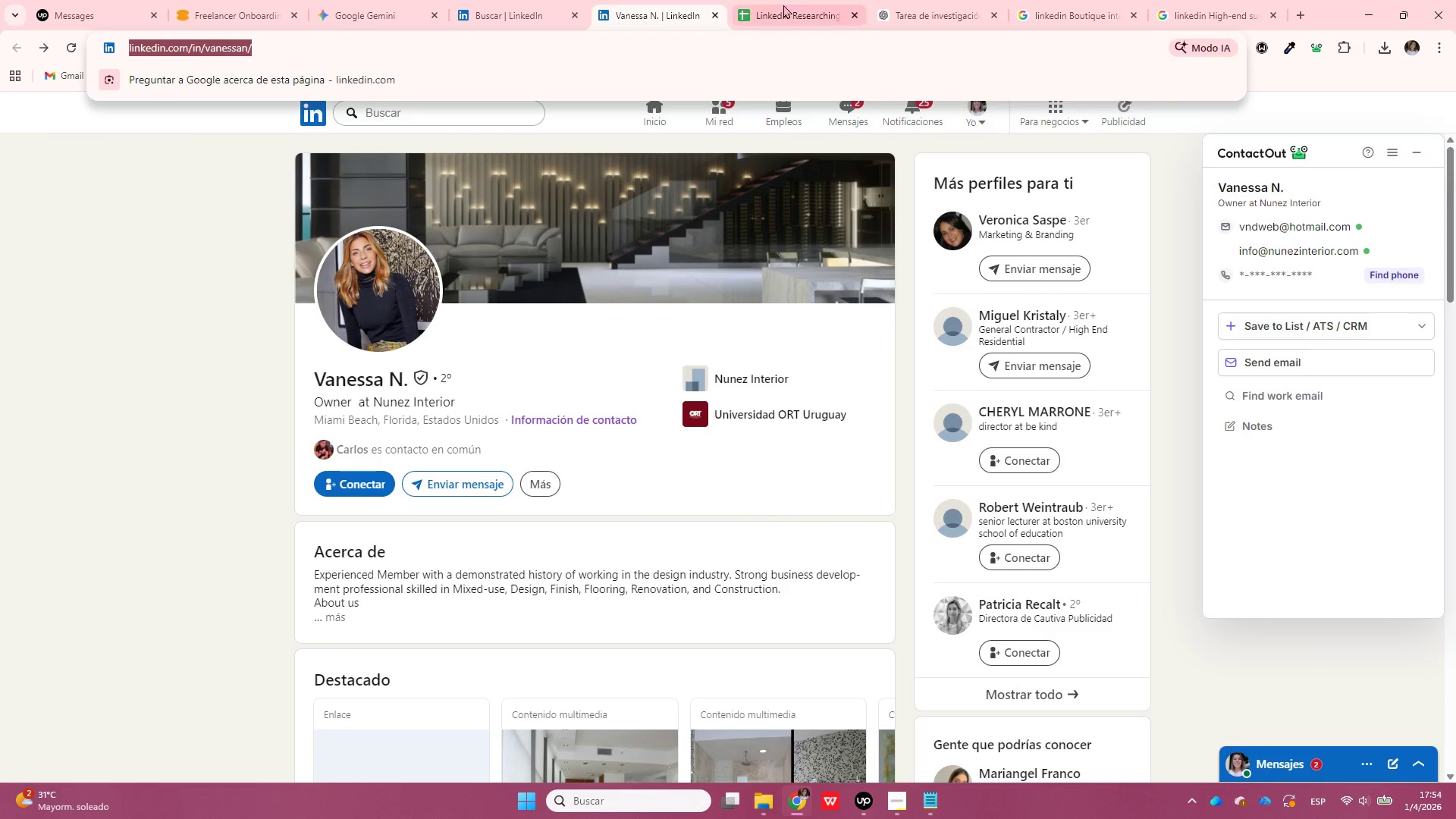 
left_click([789, 4])
 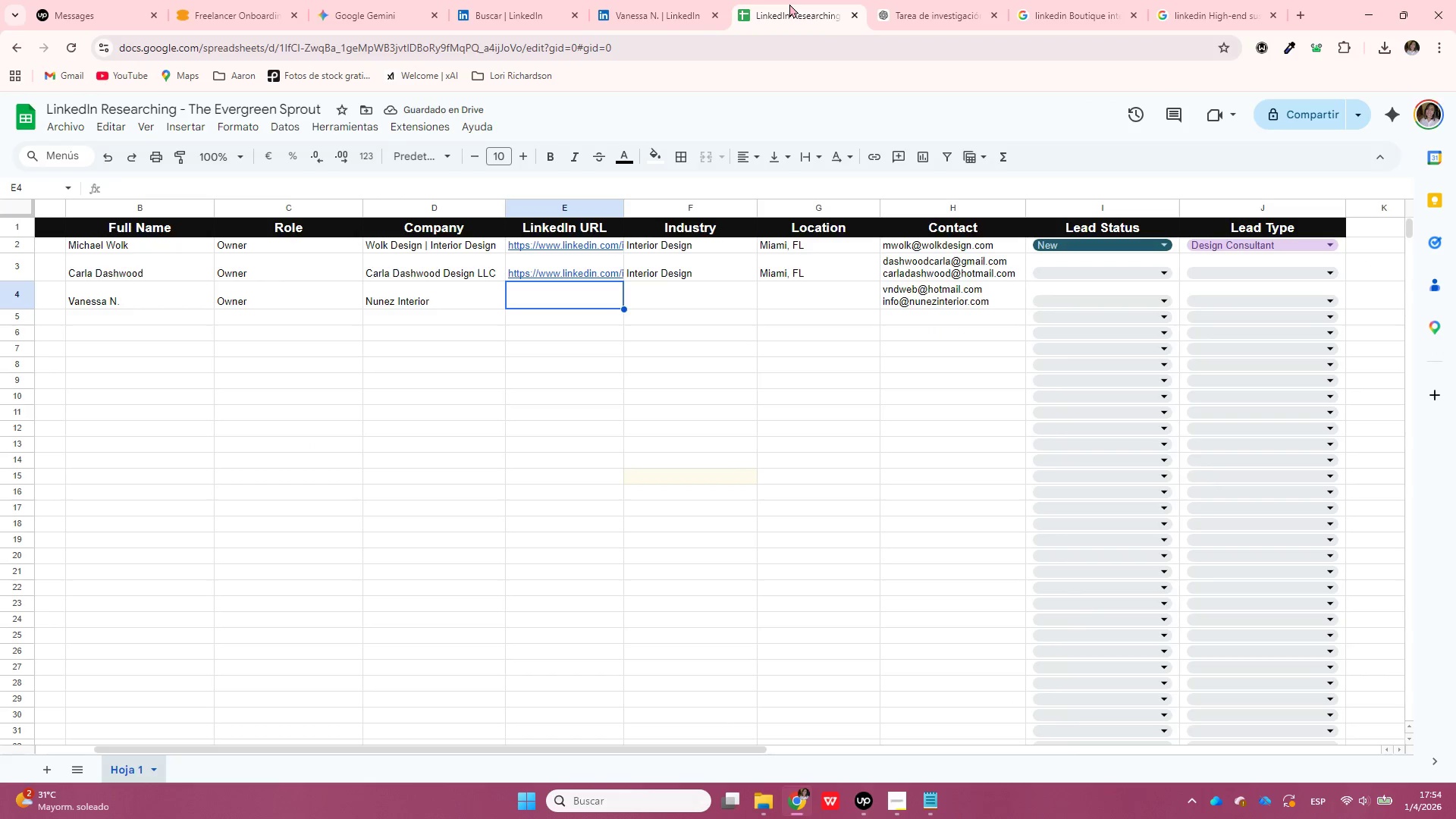 
key(Control+ControlLeft)
 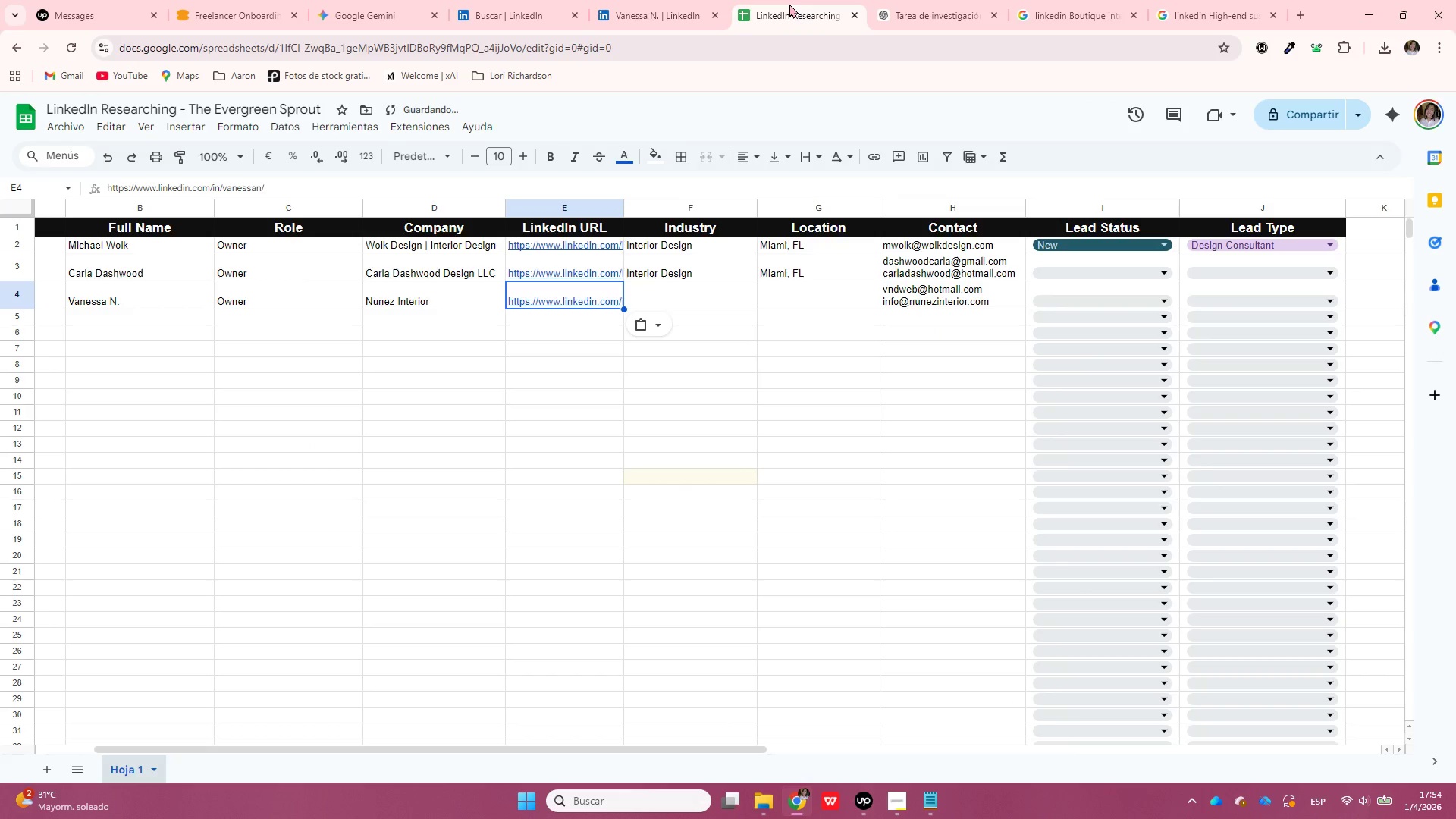 
key(Control+V)
 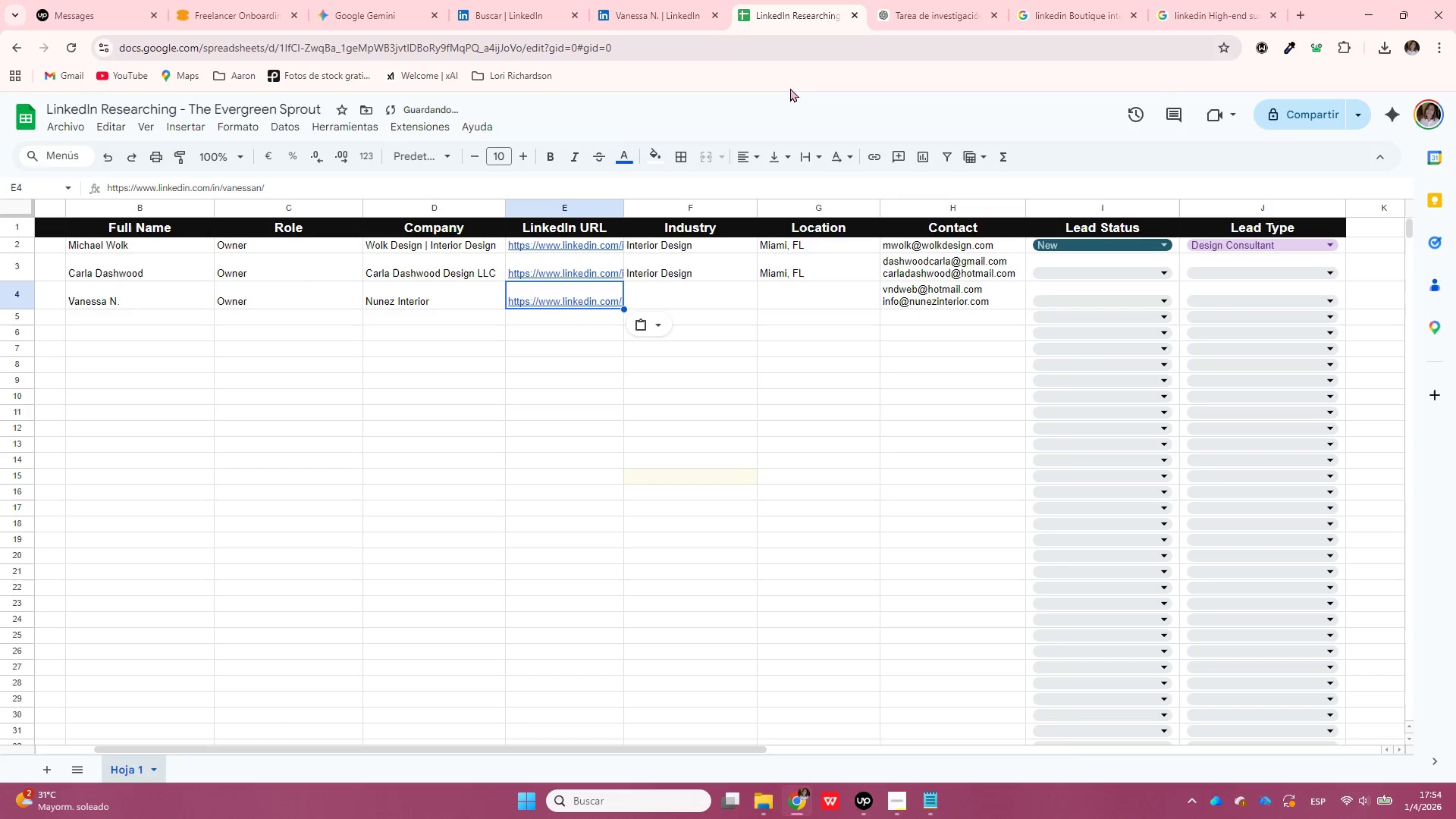 
key(CapsLock)
 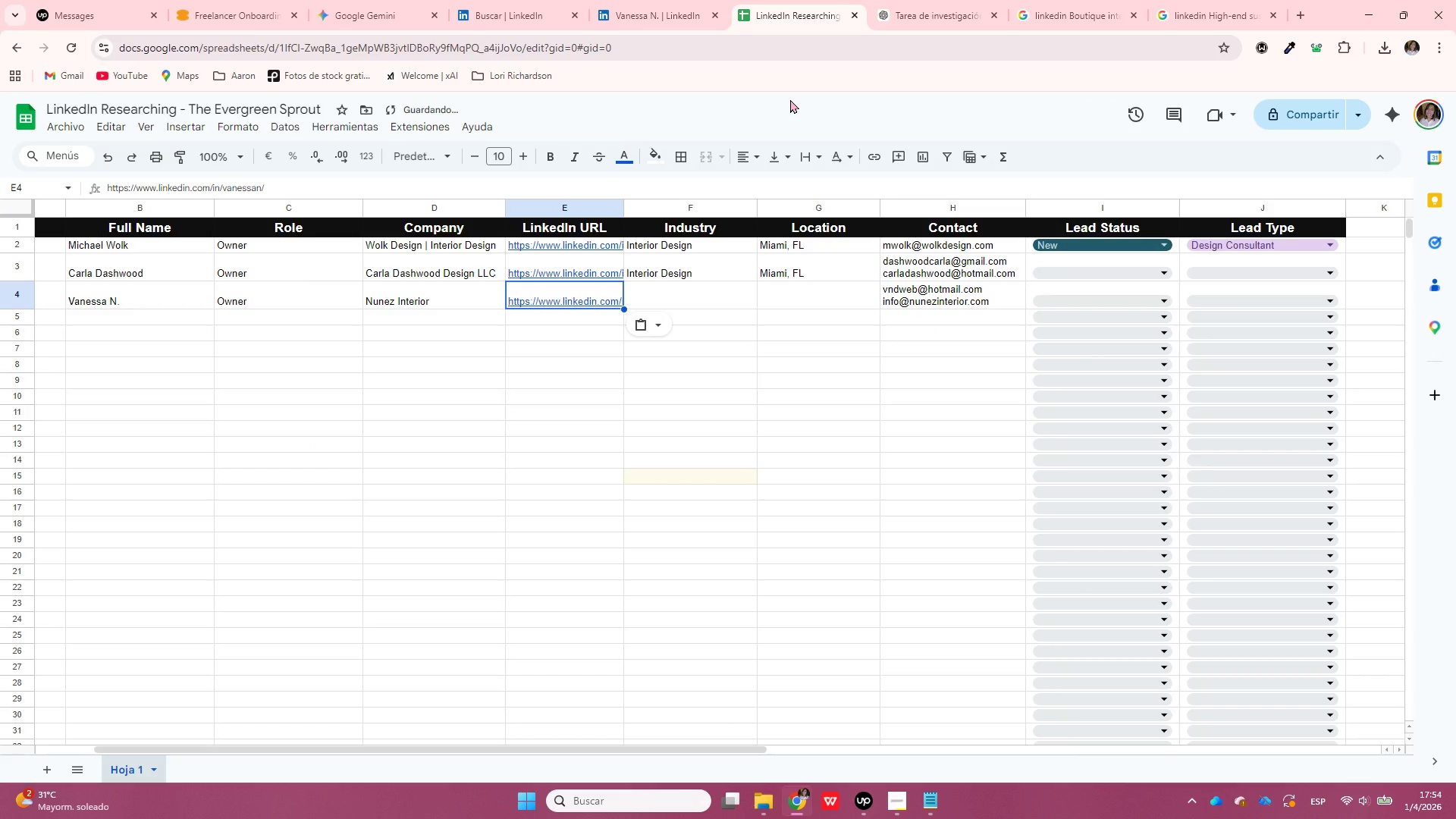 
key(CapsLock)
 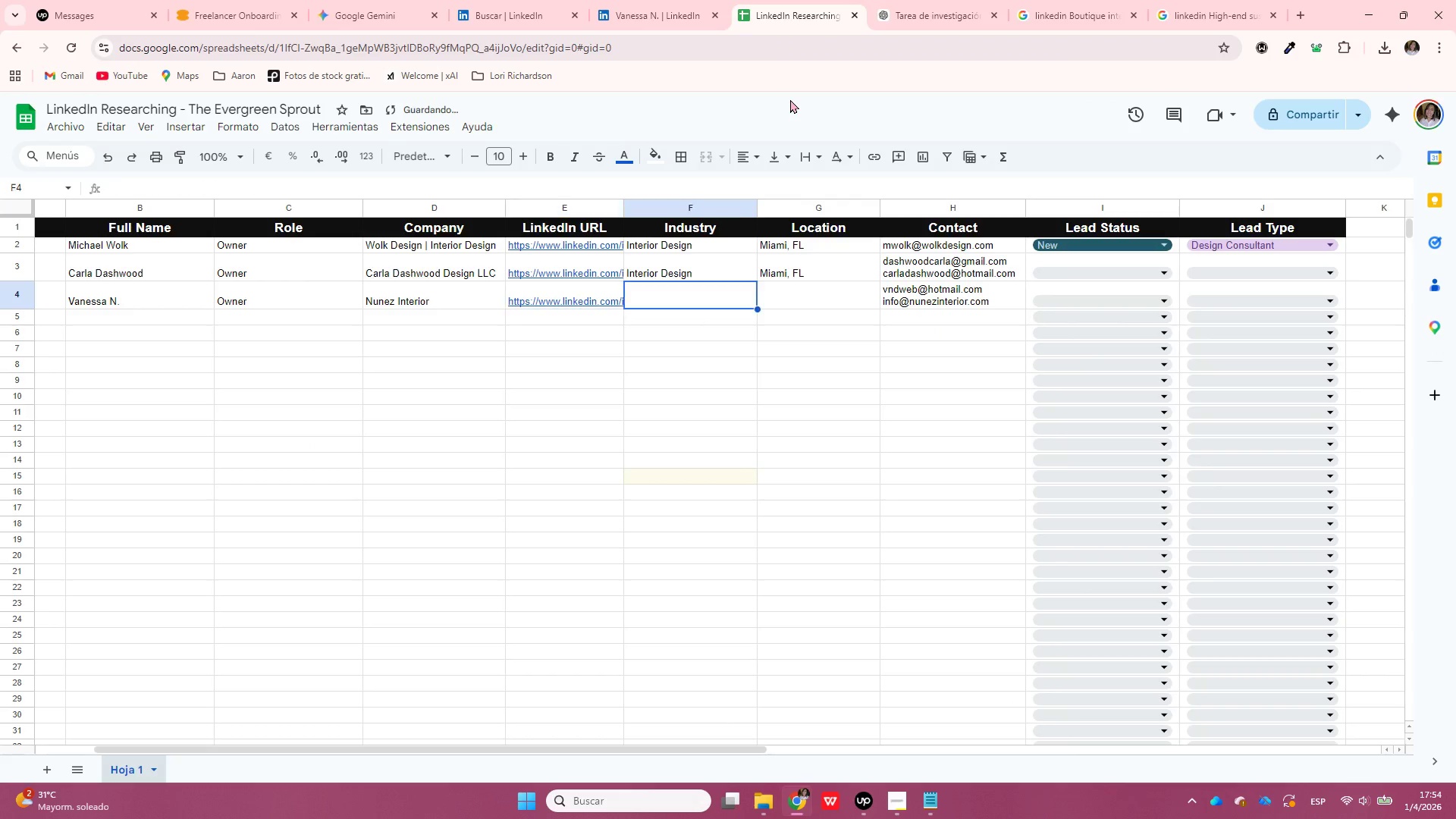 
key(Tab)
 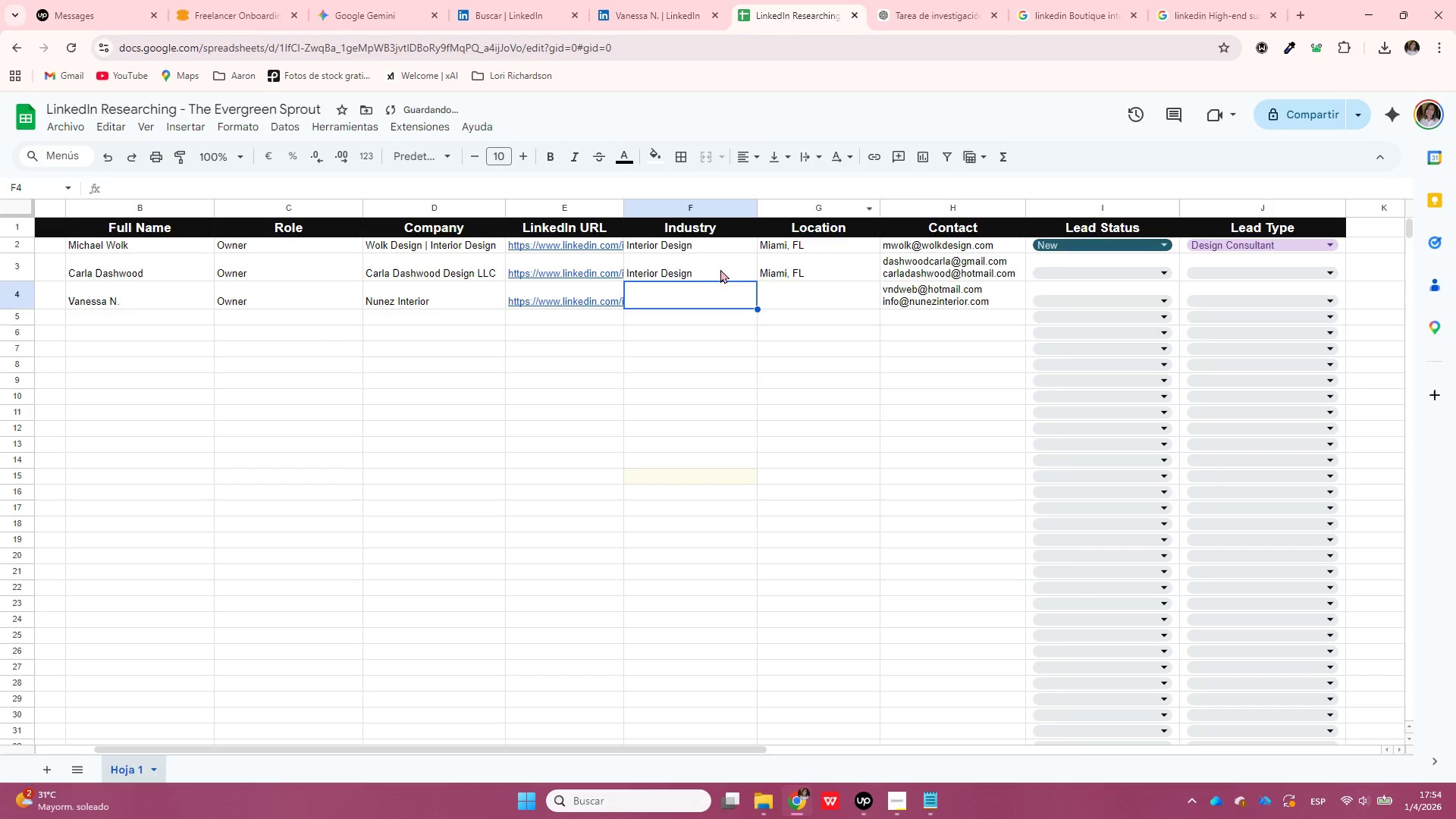 
left_click([714, 271])
 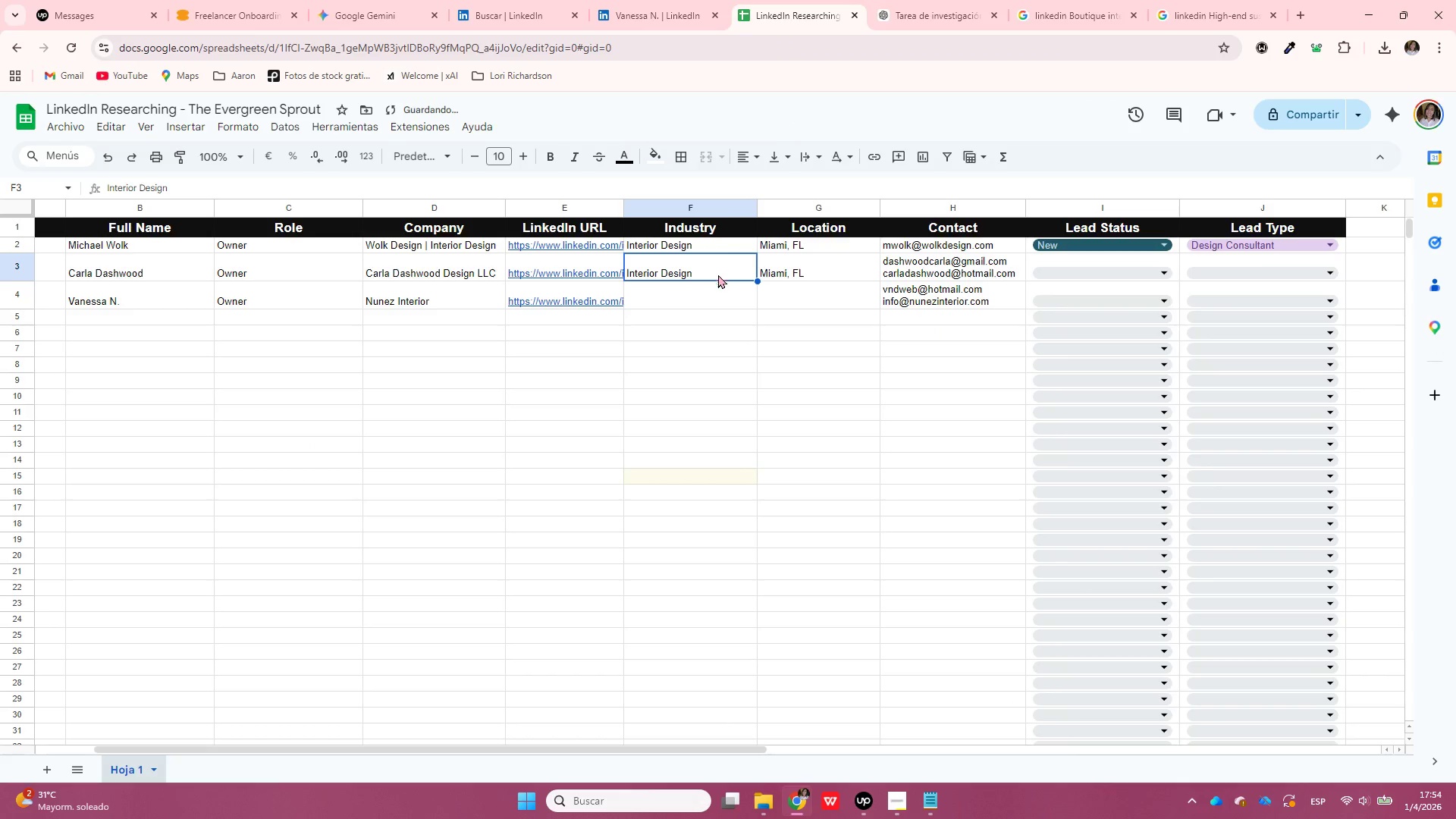 
key(Control+ControlLeft)
 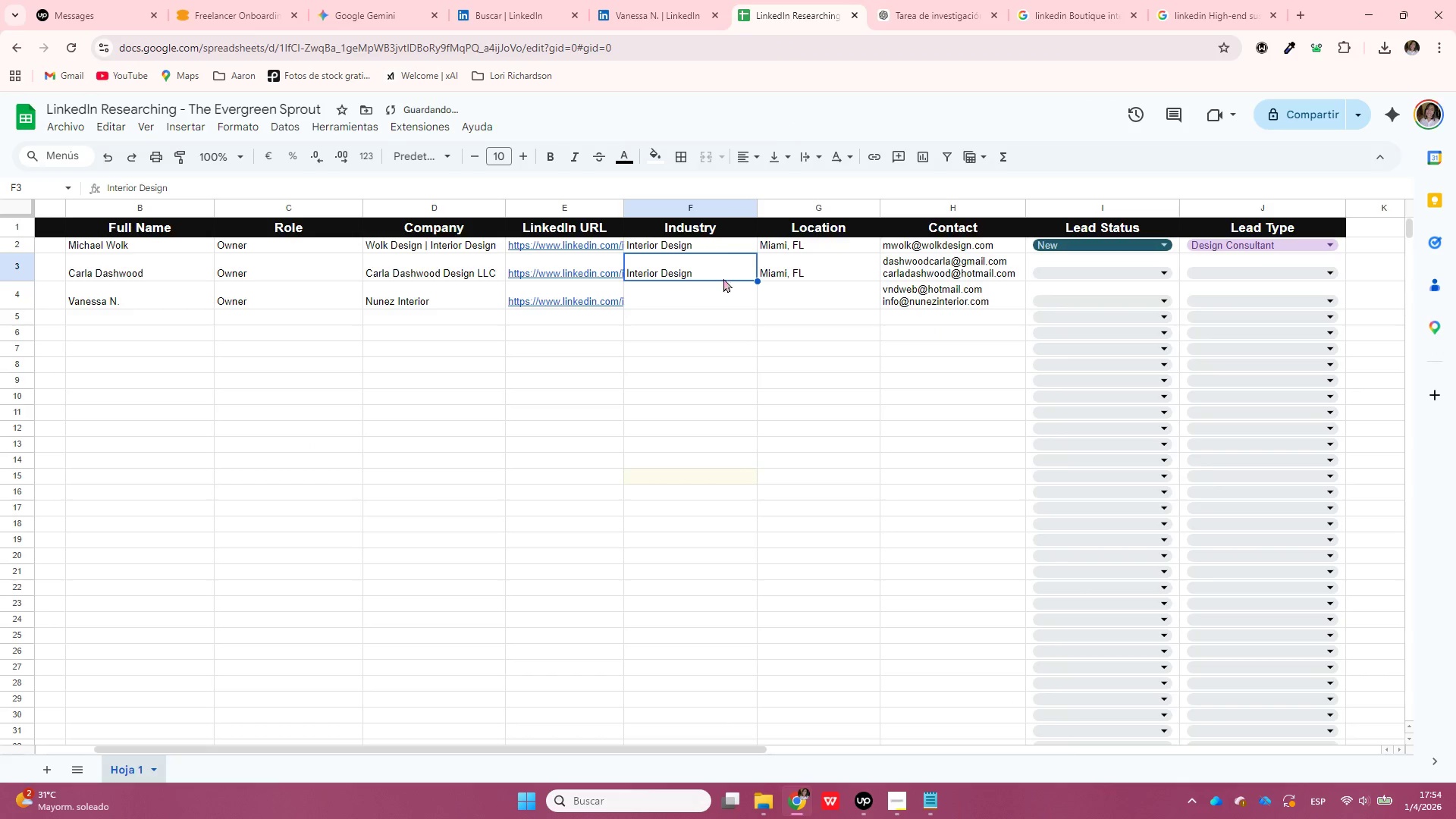 
key(Control+C)
 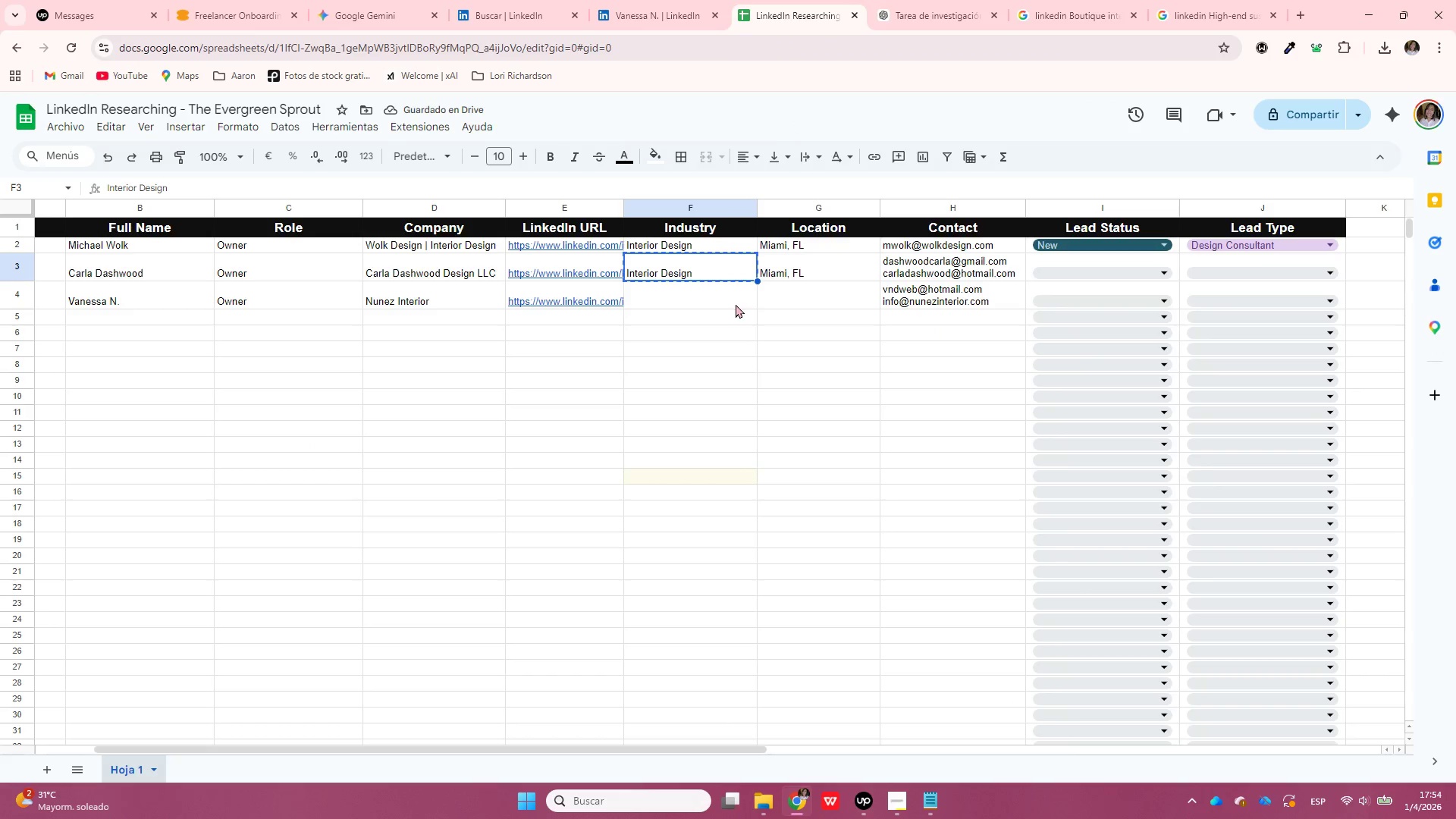 
left_click([735, 304])
 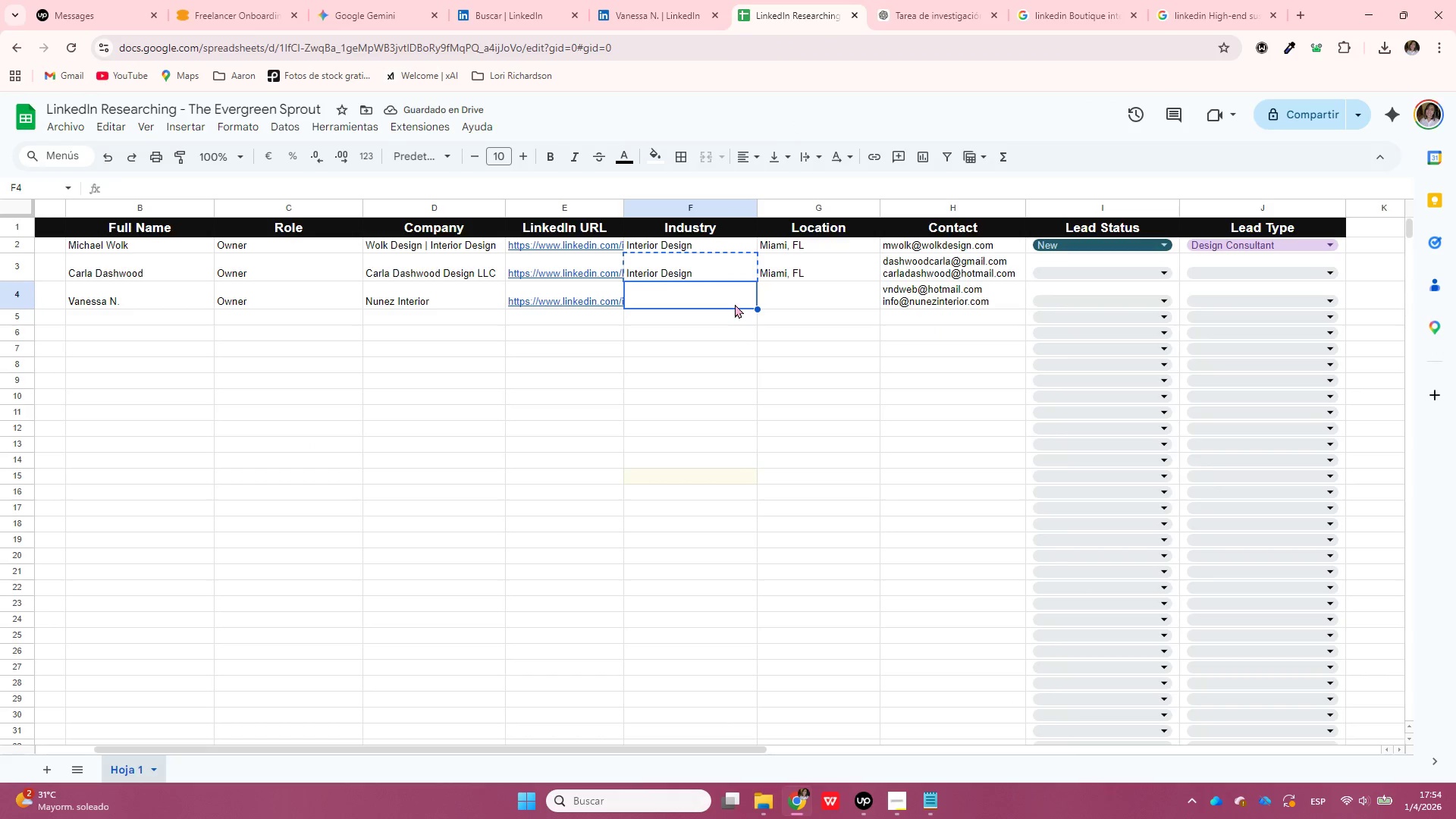 
key(Control+ControlLeft)
 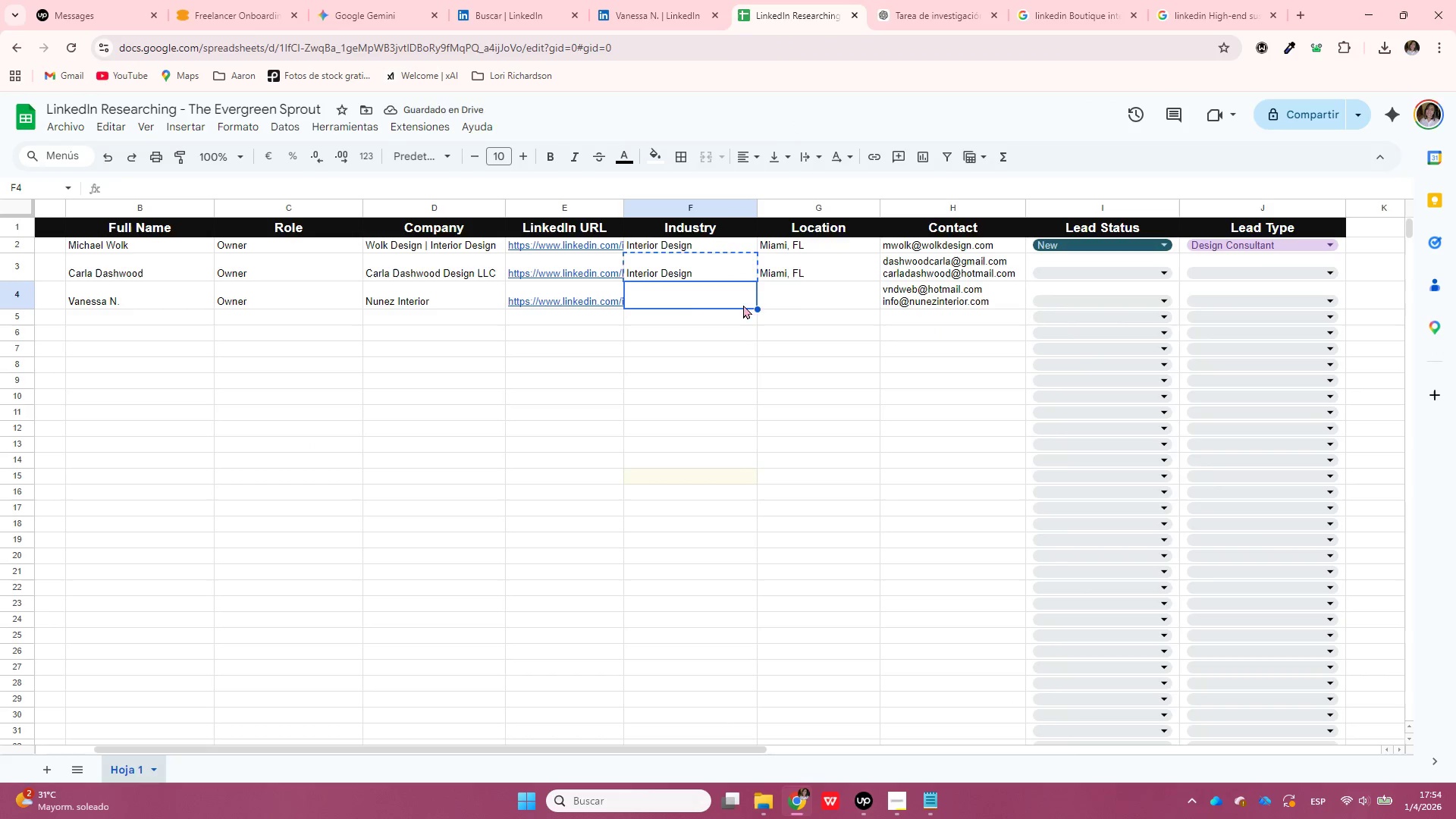 
key(Control+V)
 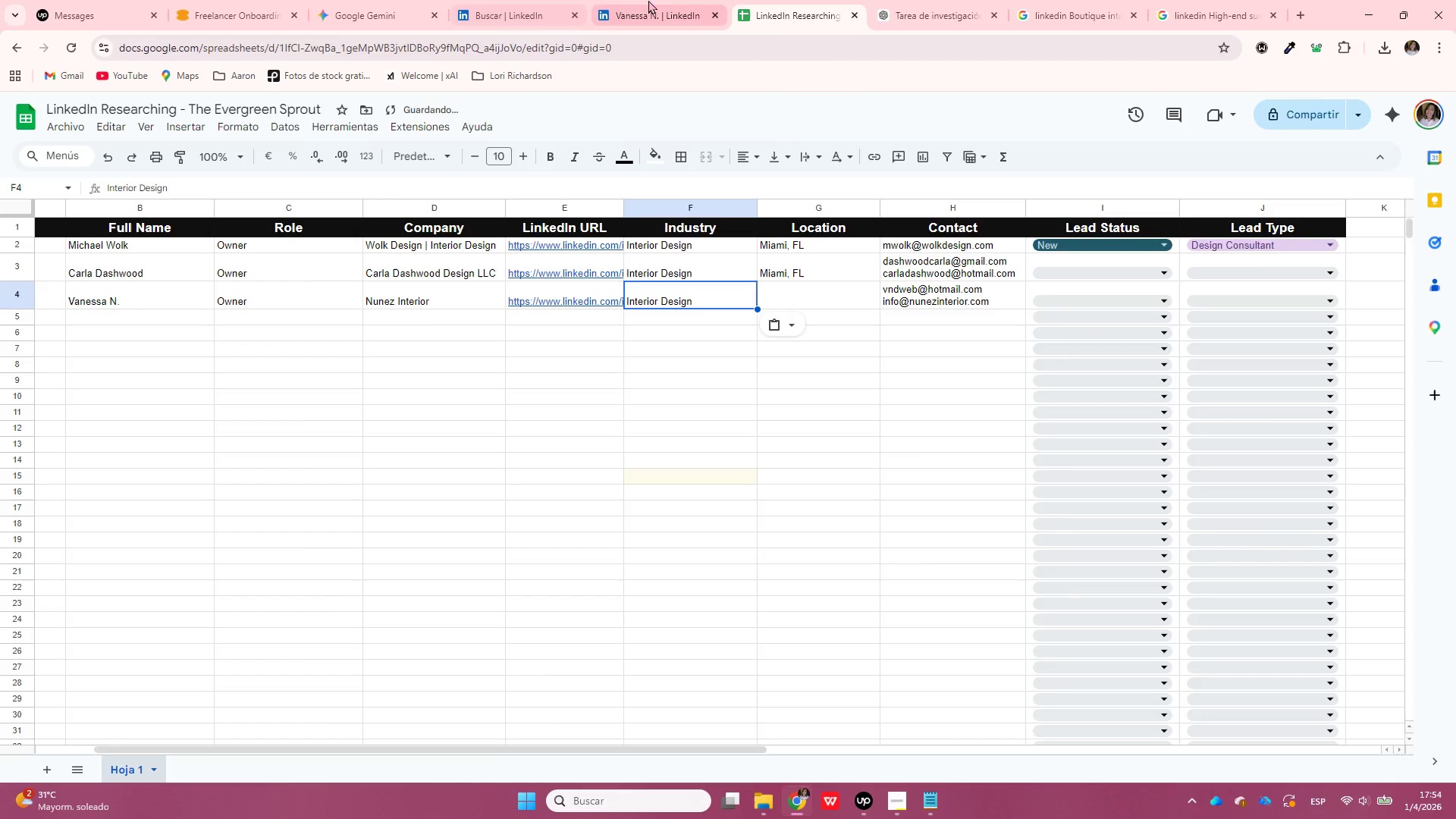 
left_click([662, 0])
 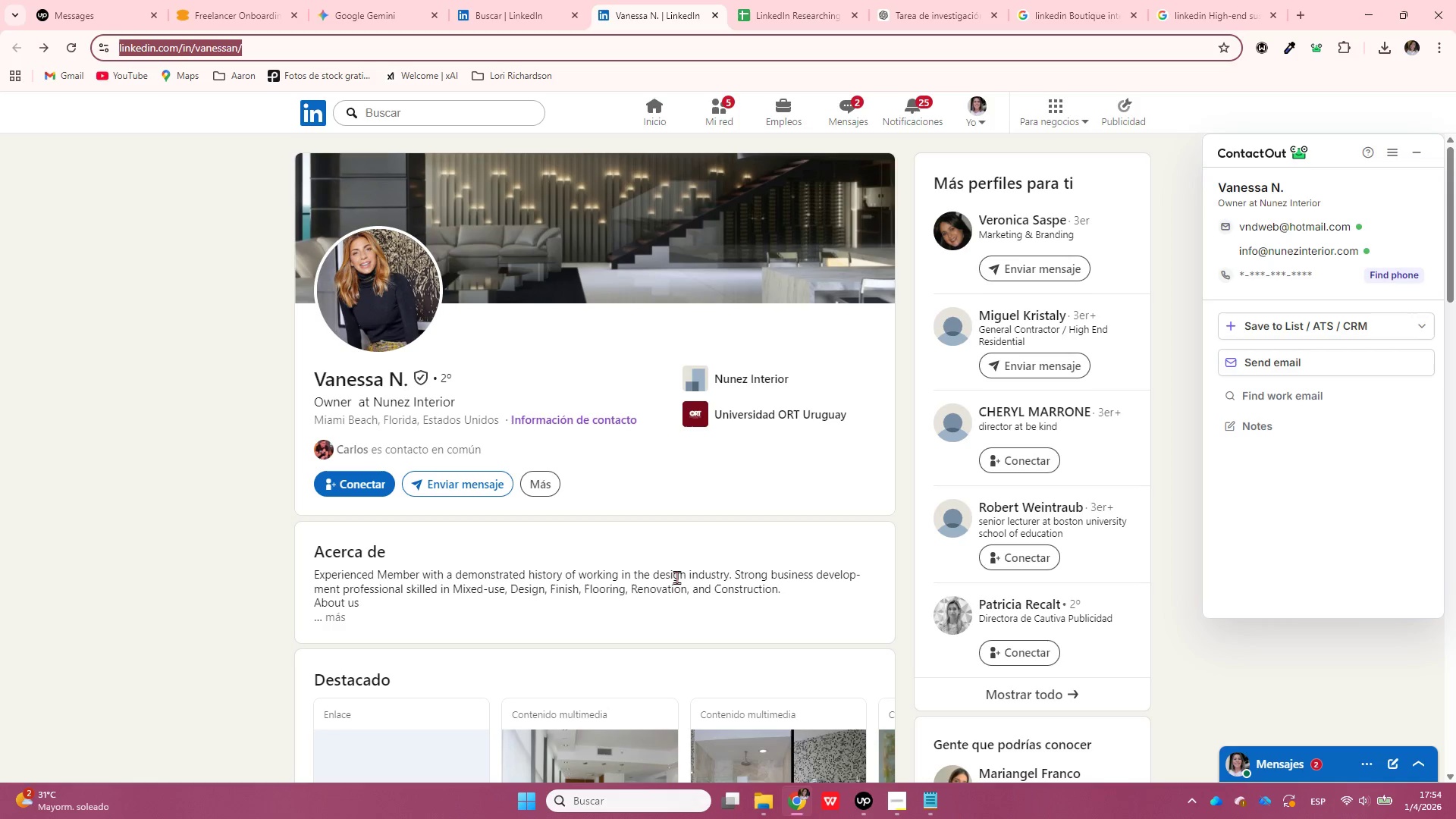 
wait(7.33)
 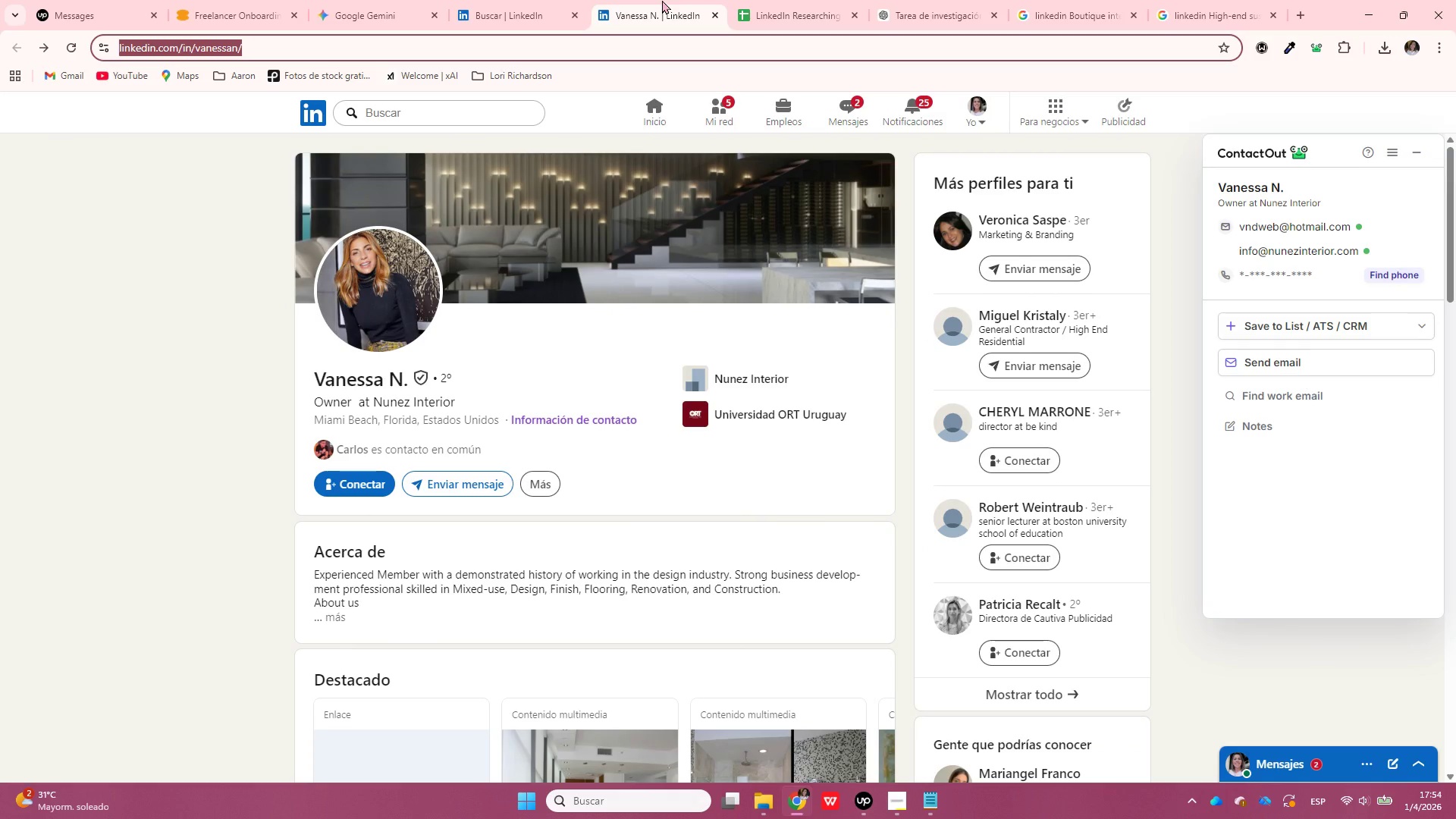 
left_click_drag(start_coordinate=[654, 576], to_coordinate=[730, 579])
 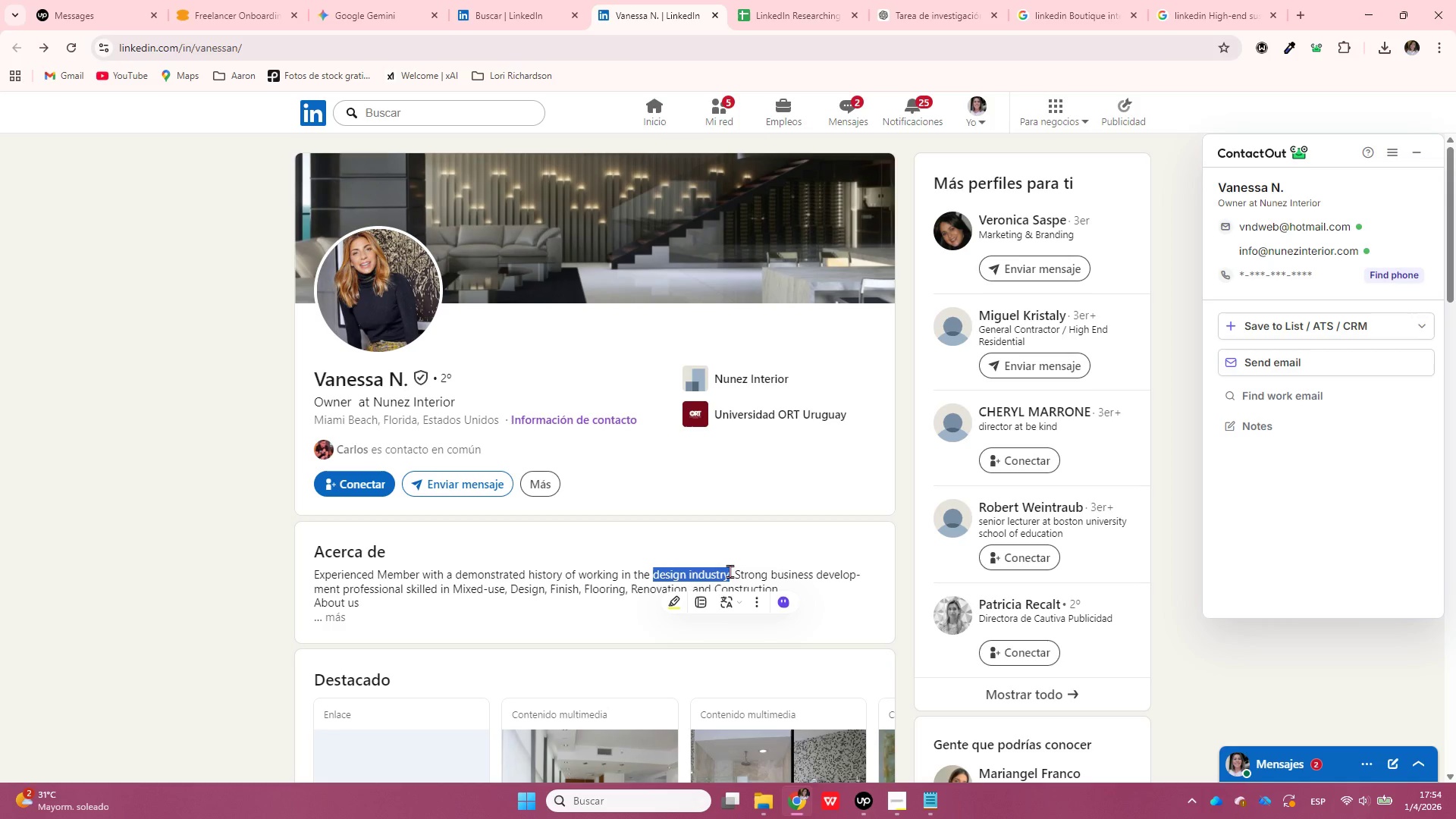 
key(Control+ControlLeft)
 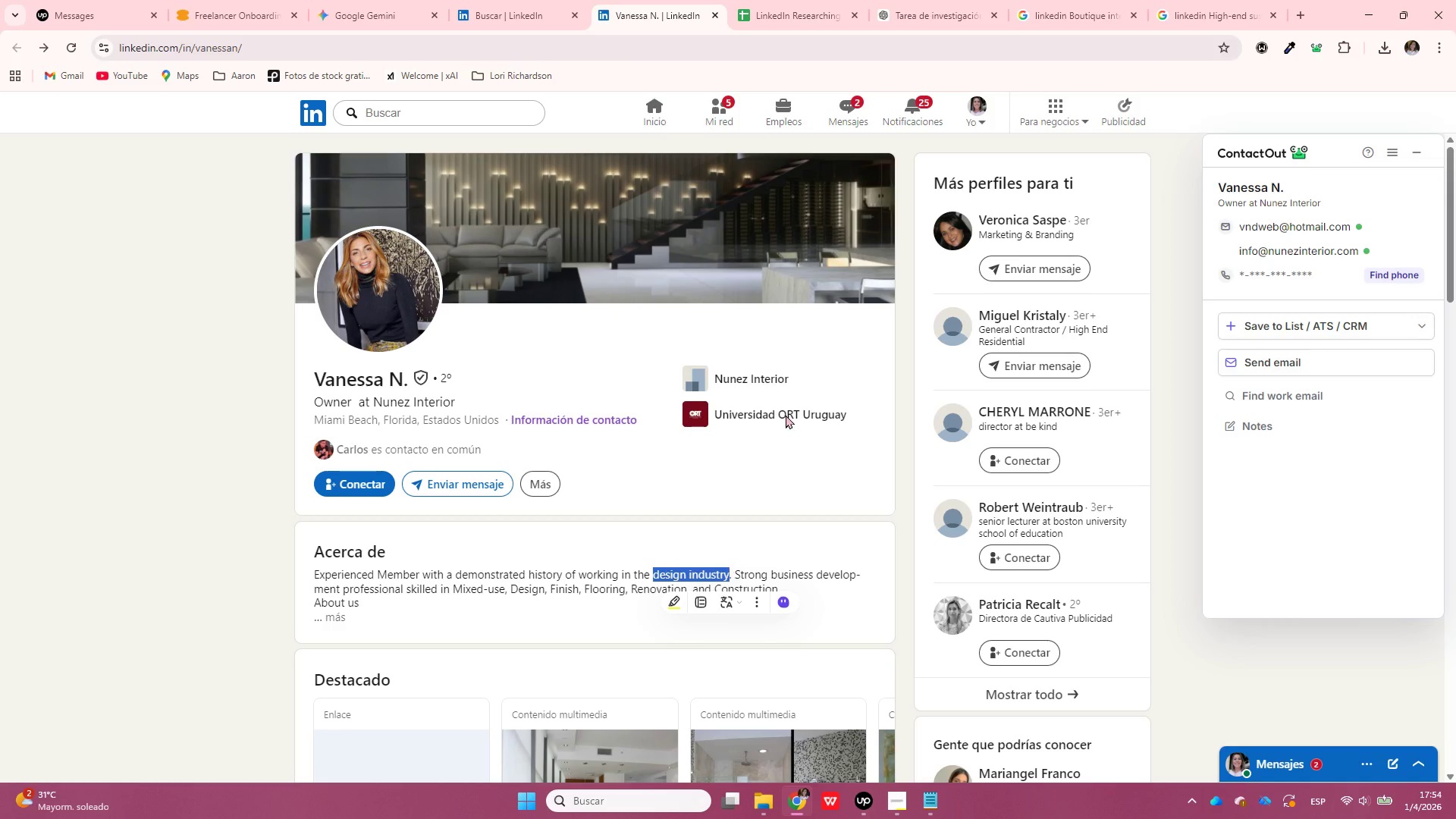 
key(Control+C)
 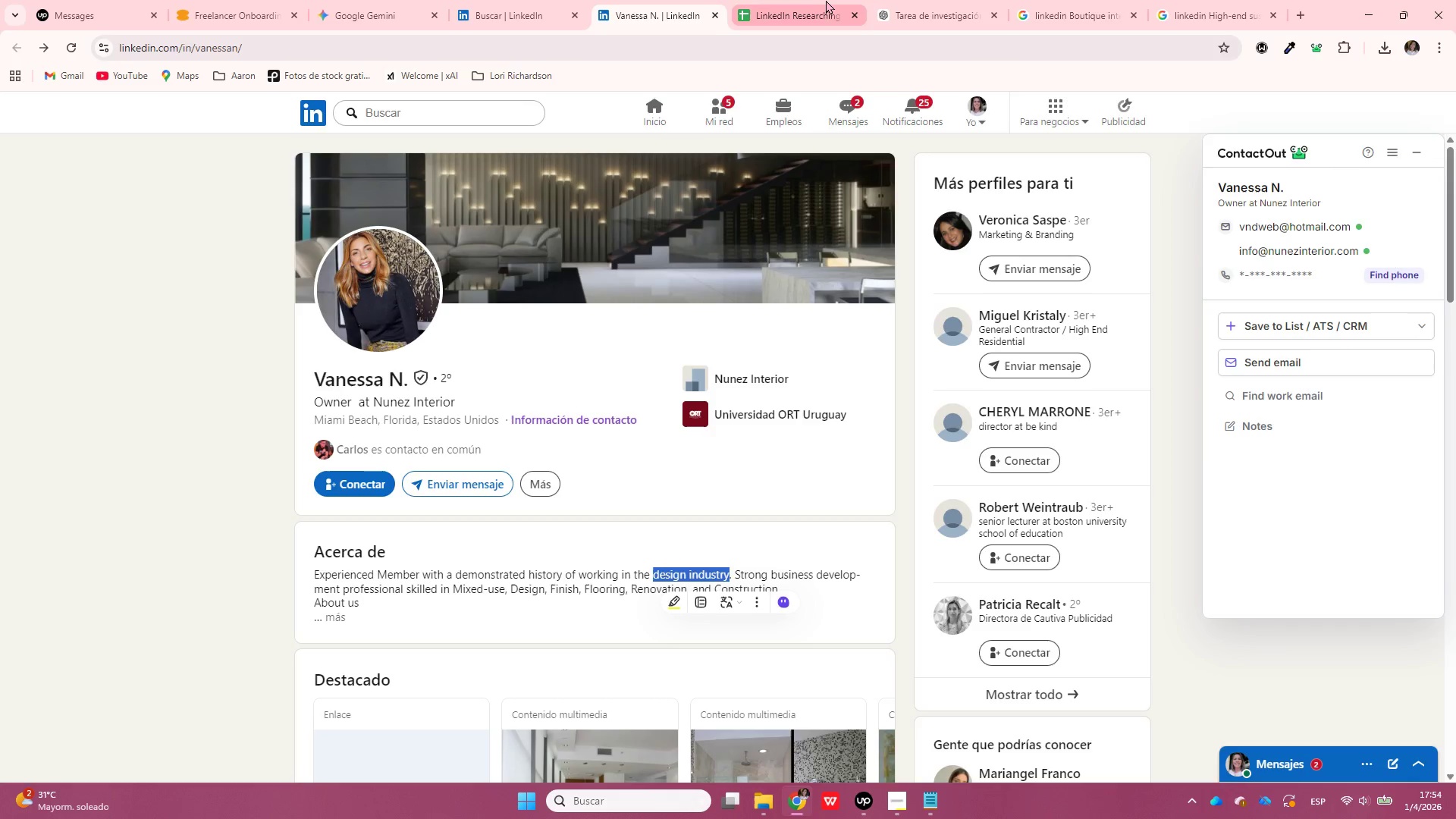 
left_click([824, 0])
 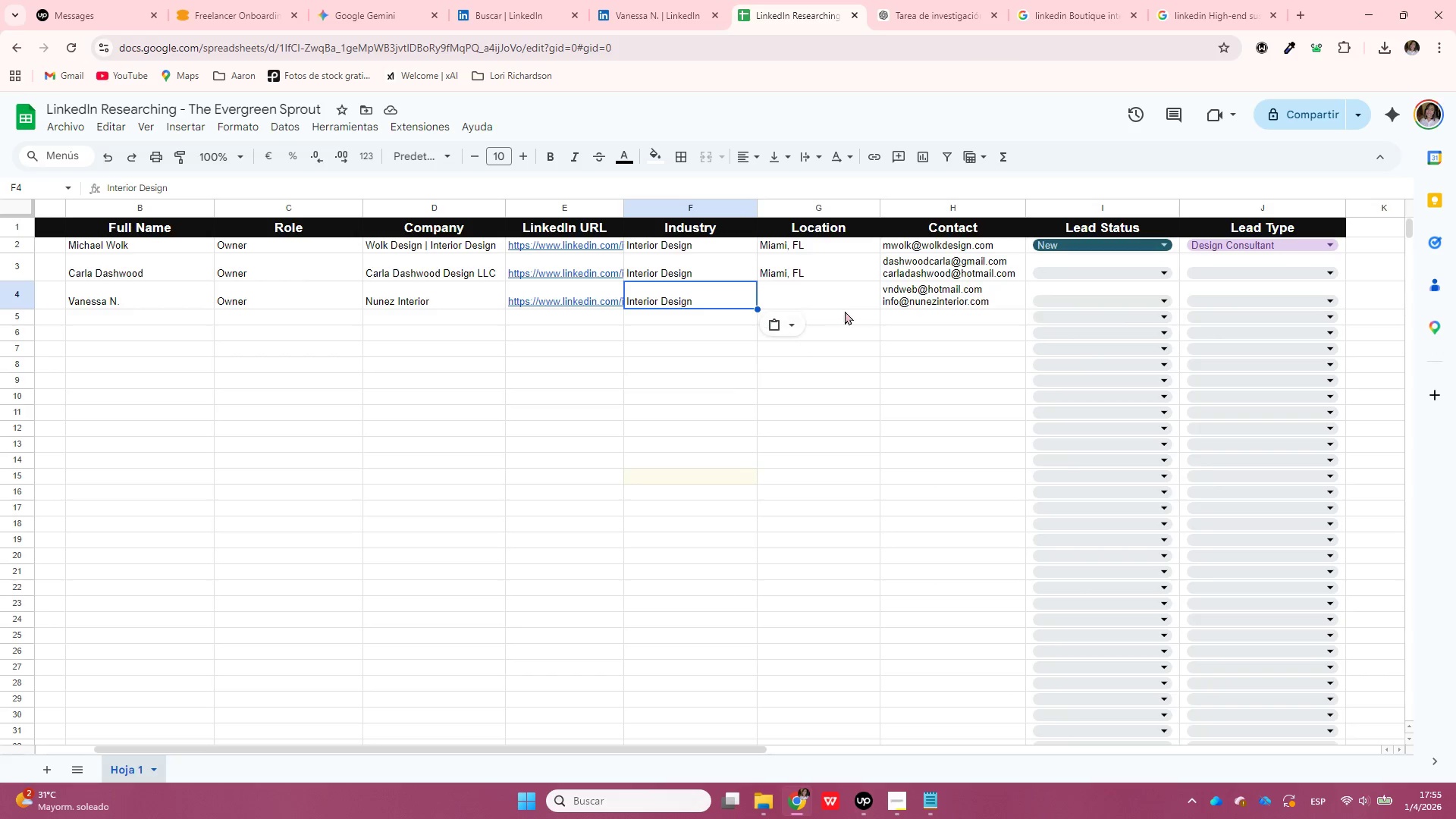 
left_click([827, 275])
 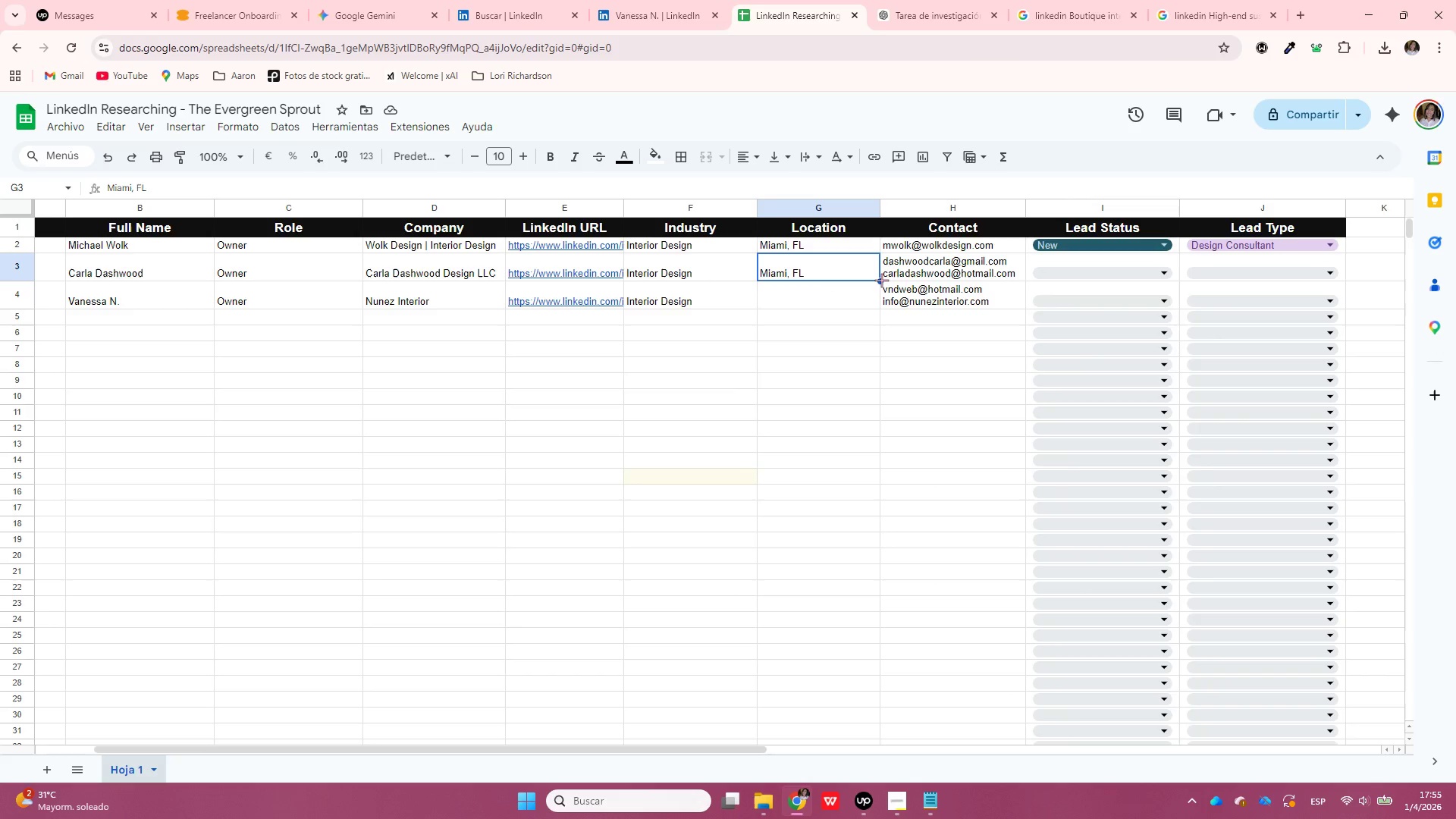 
left_click_drag(start_coordinate=[882, 281], to_coordinate=[881, 293])
 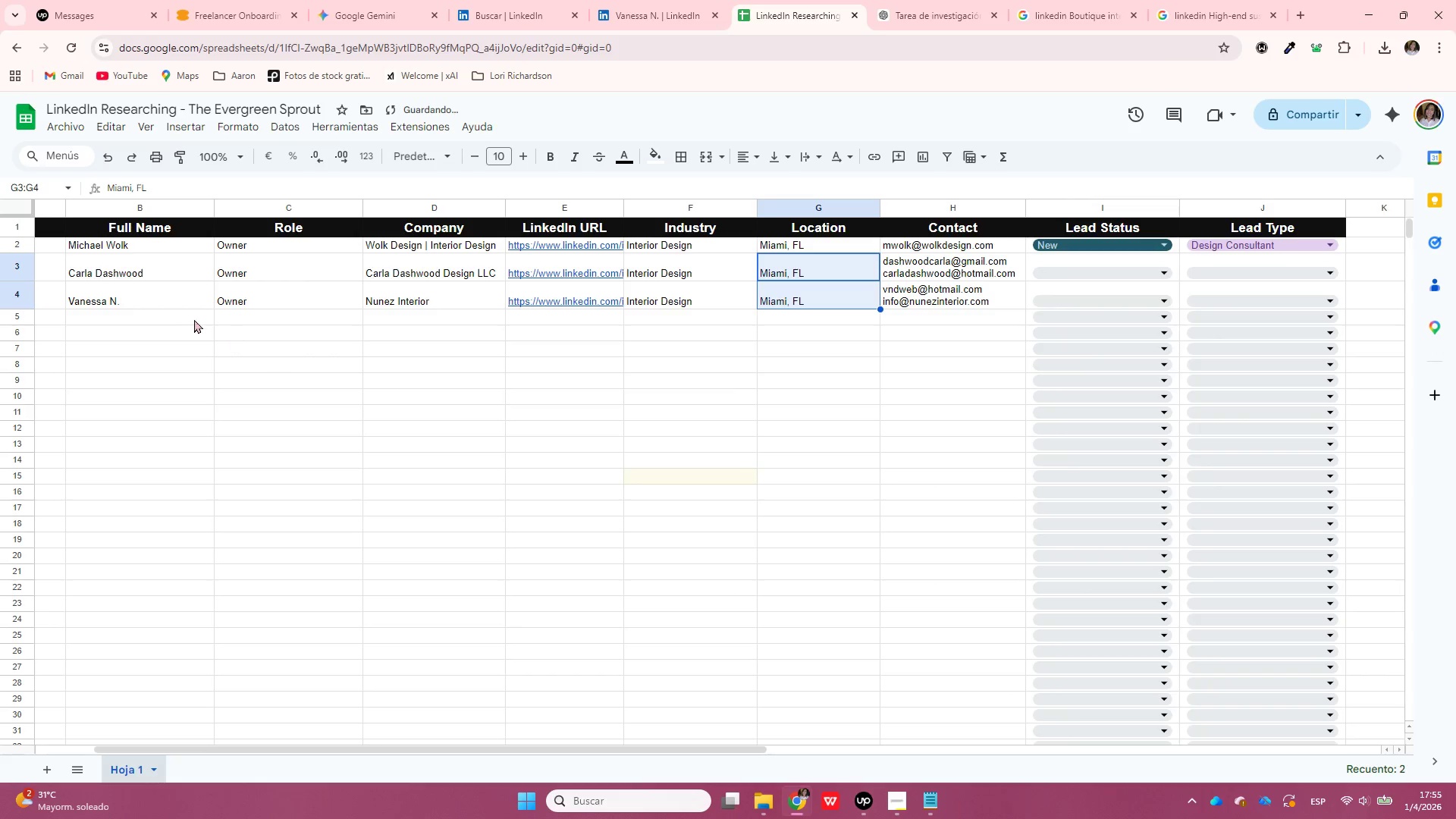 
left_click([184, 315])
 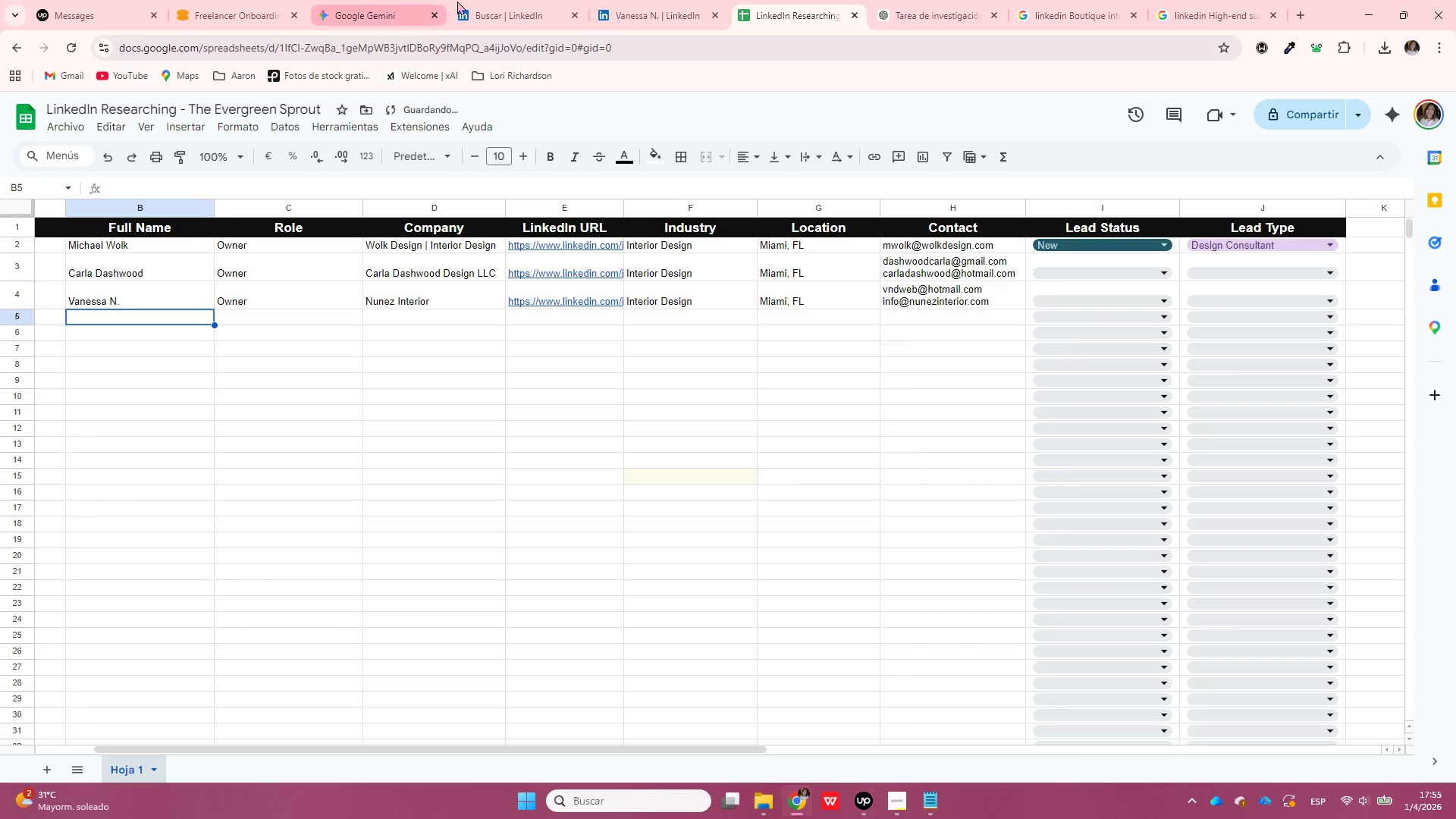 
left_click([472, 0])
 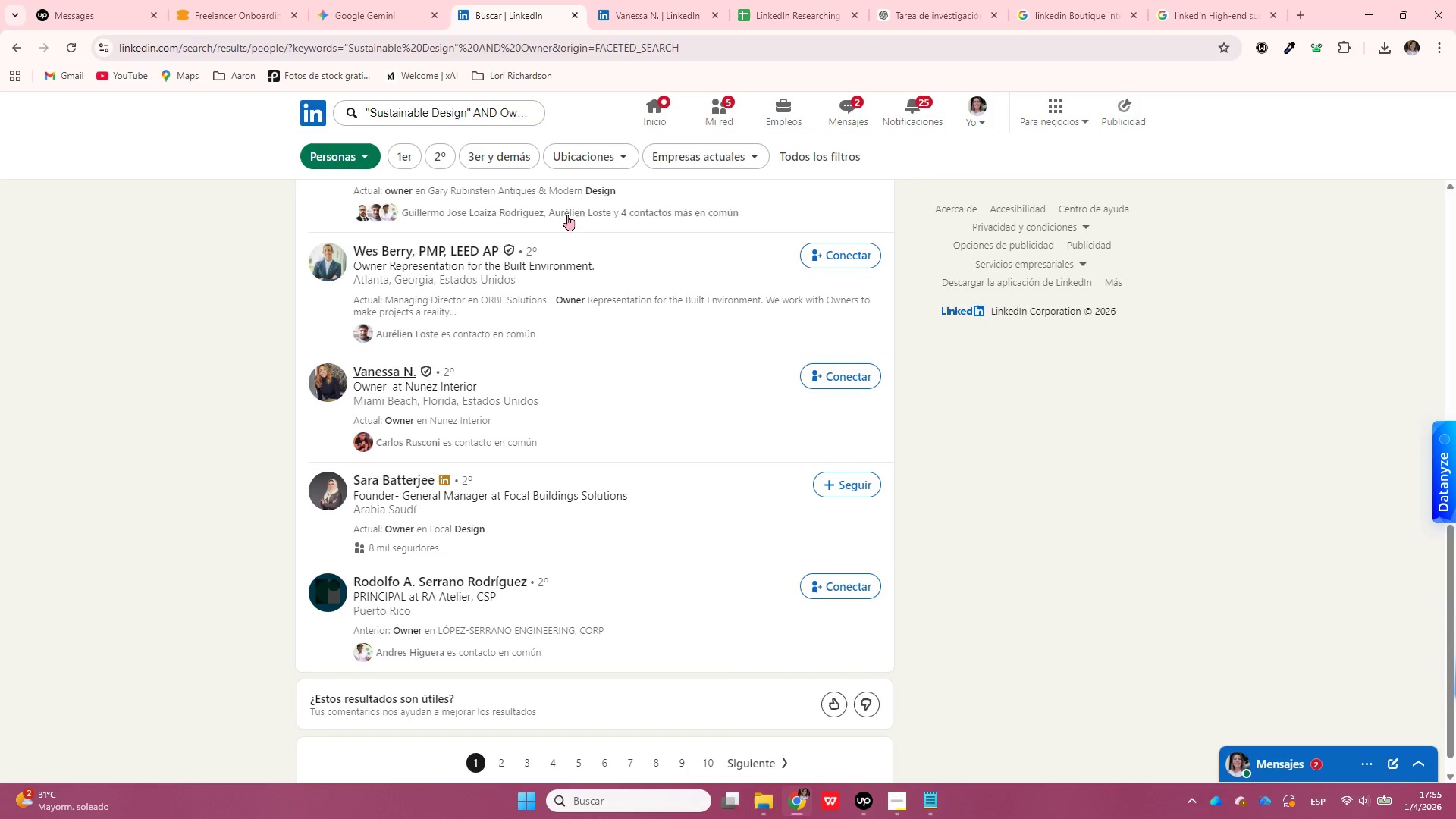 
scroll: coordinate [584, 428], scroll_direction: down, amount: 2.0
 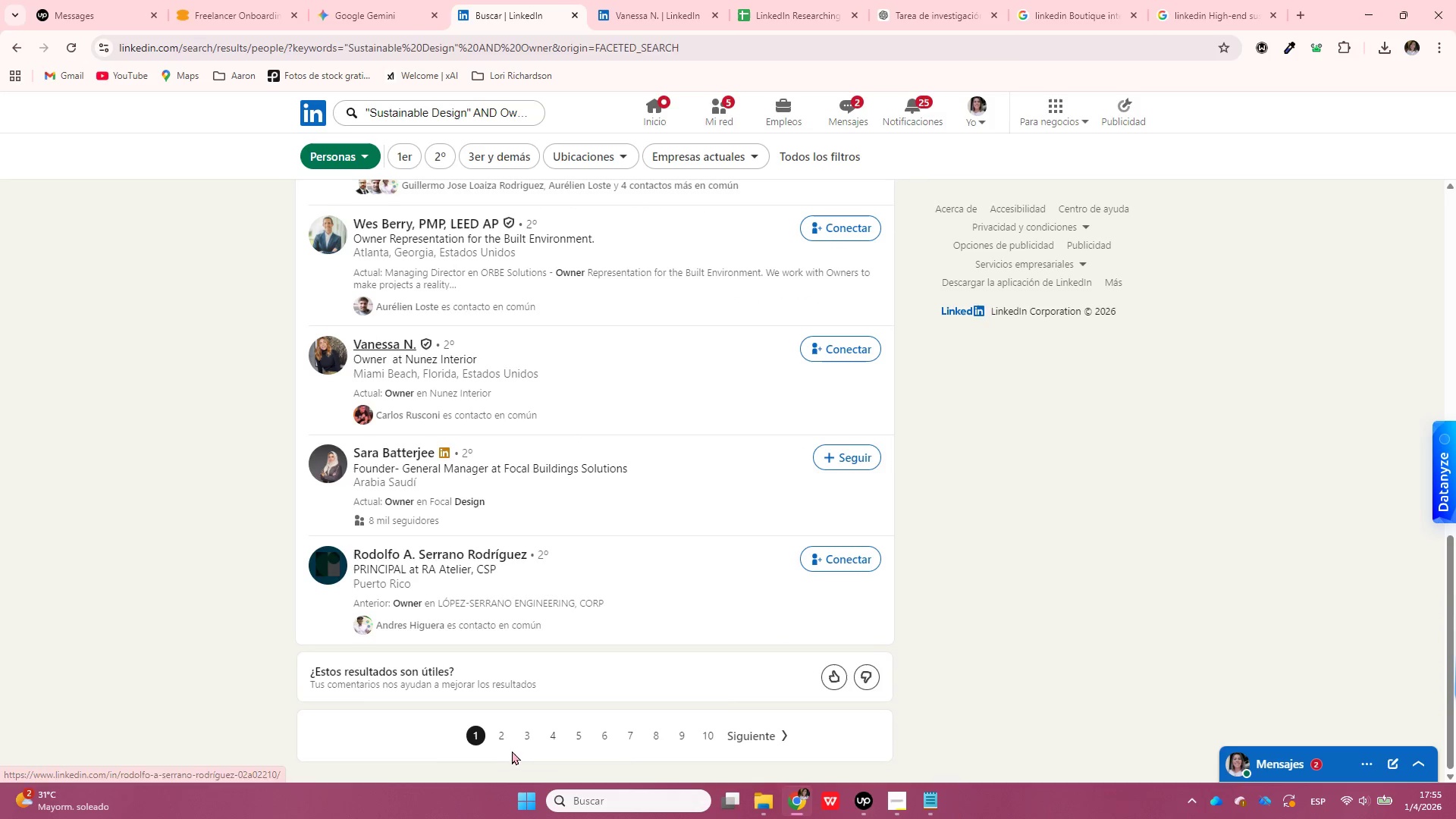 
left_click([499, 742])
 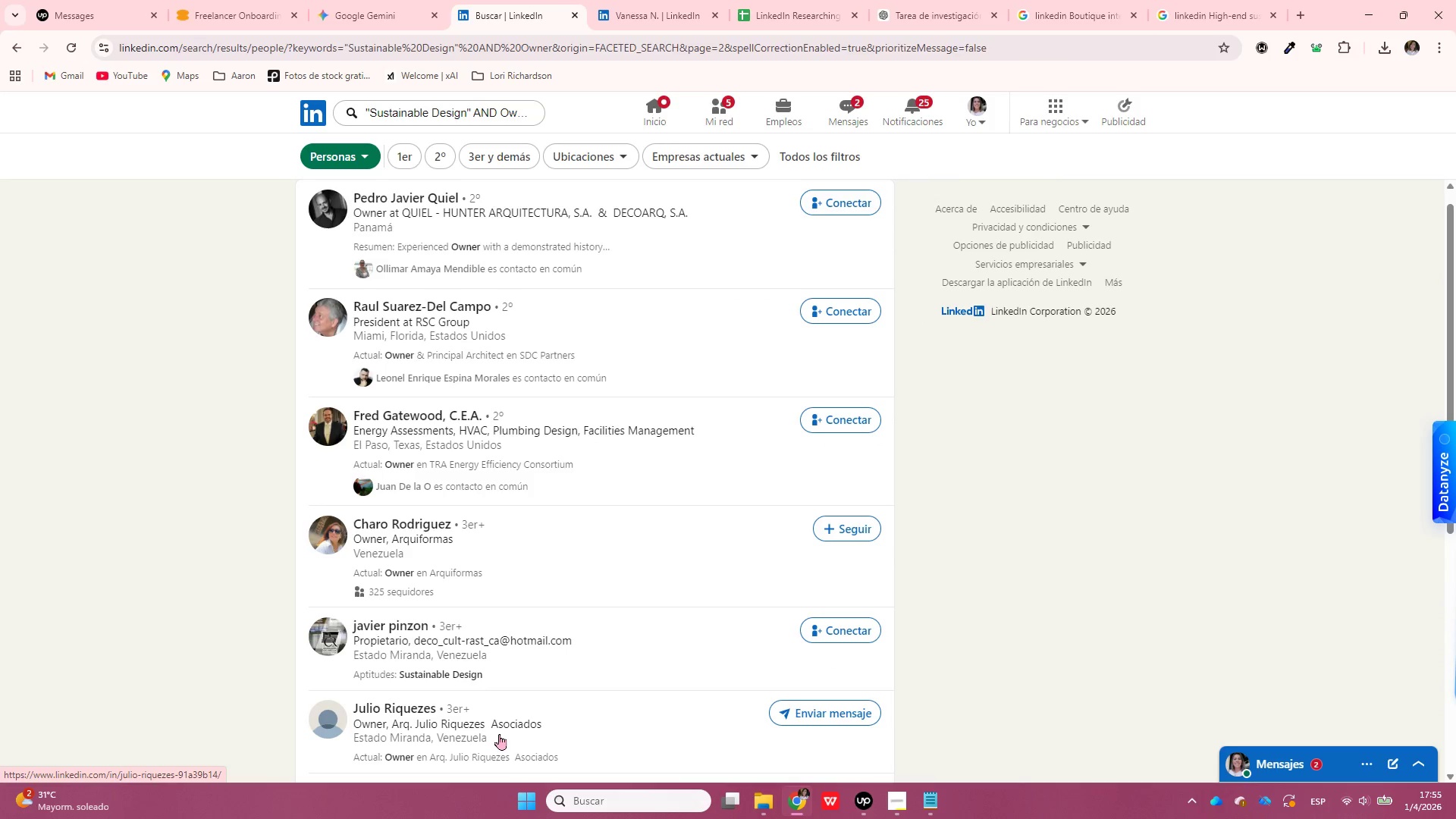 
scroll: coordinate [0, 790], scroll_direction: up, amount: 1.0
 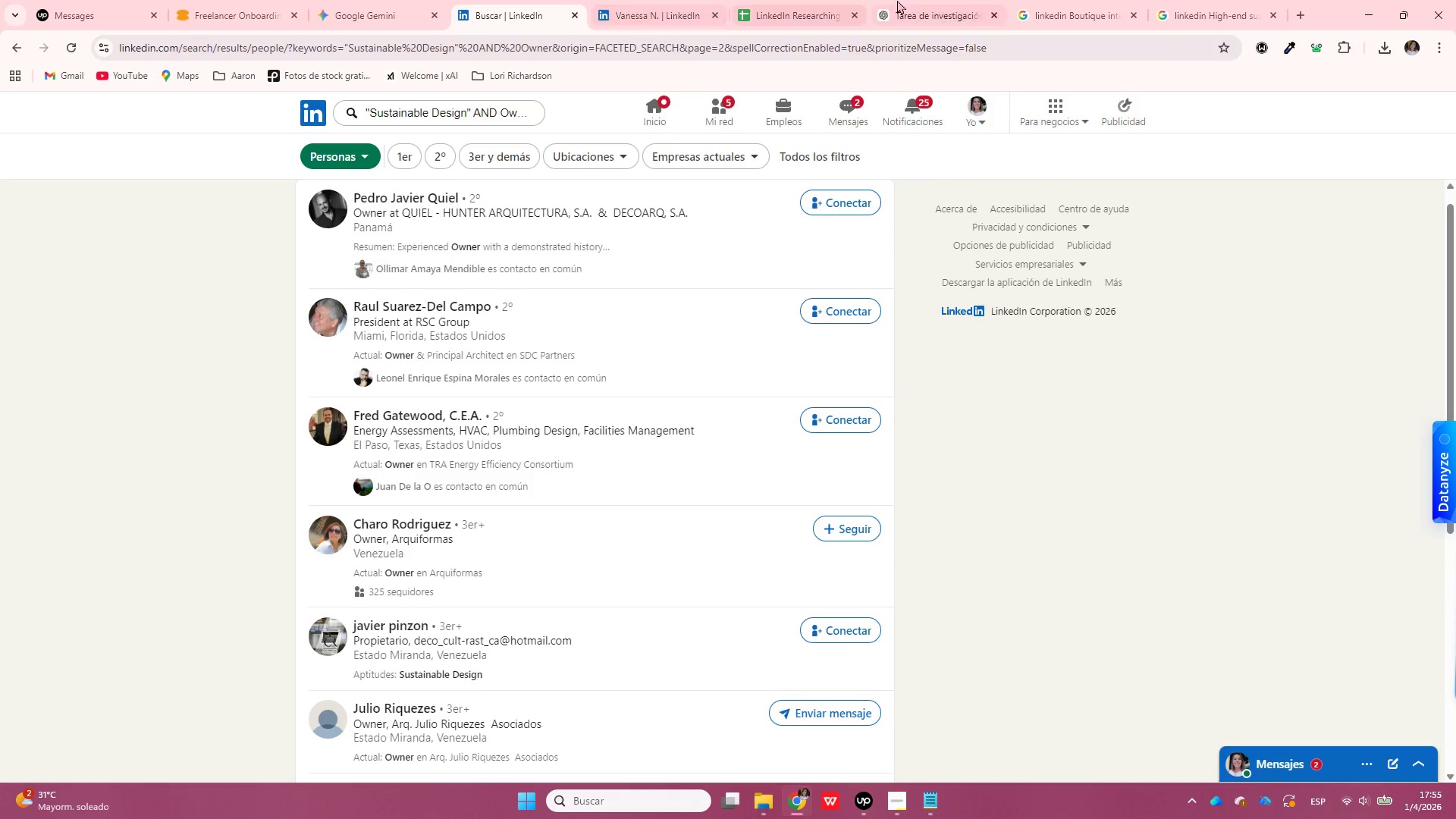 
left_click([937, 0])
 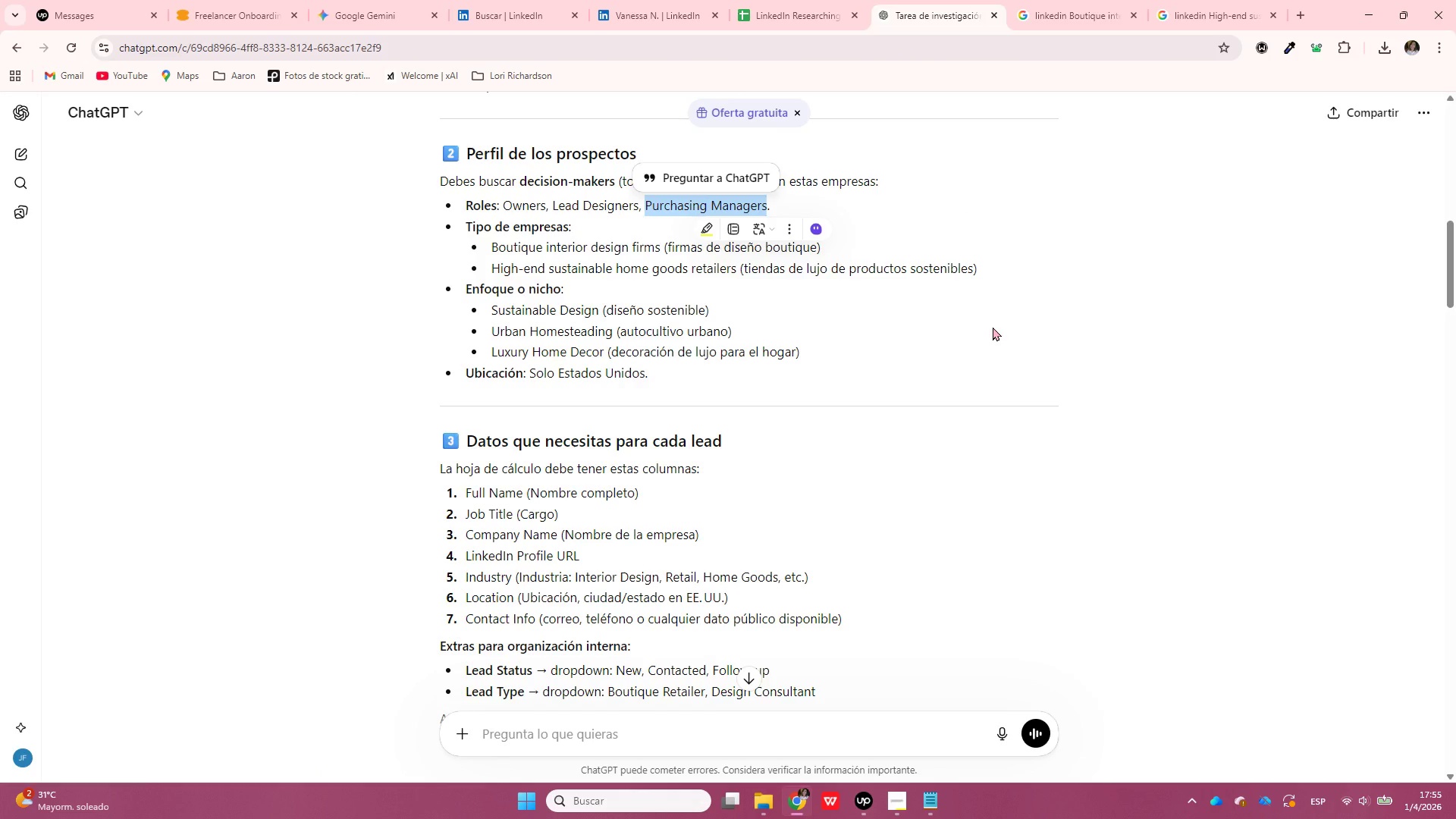 
left_click([993, 327])
 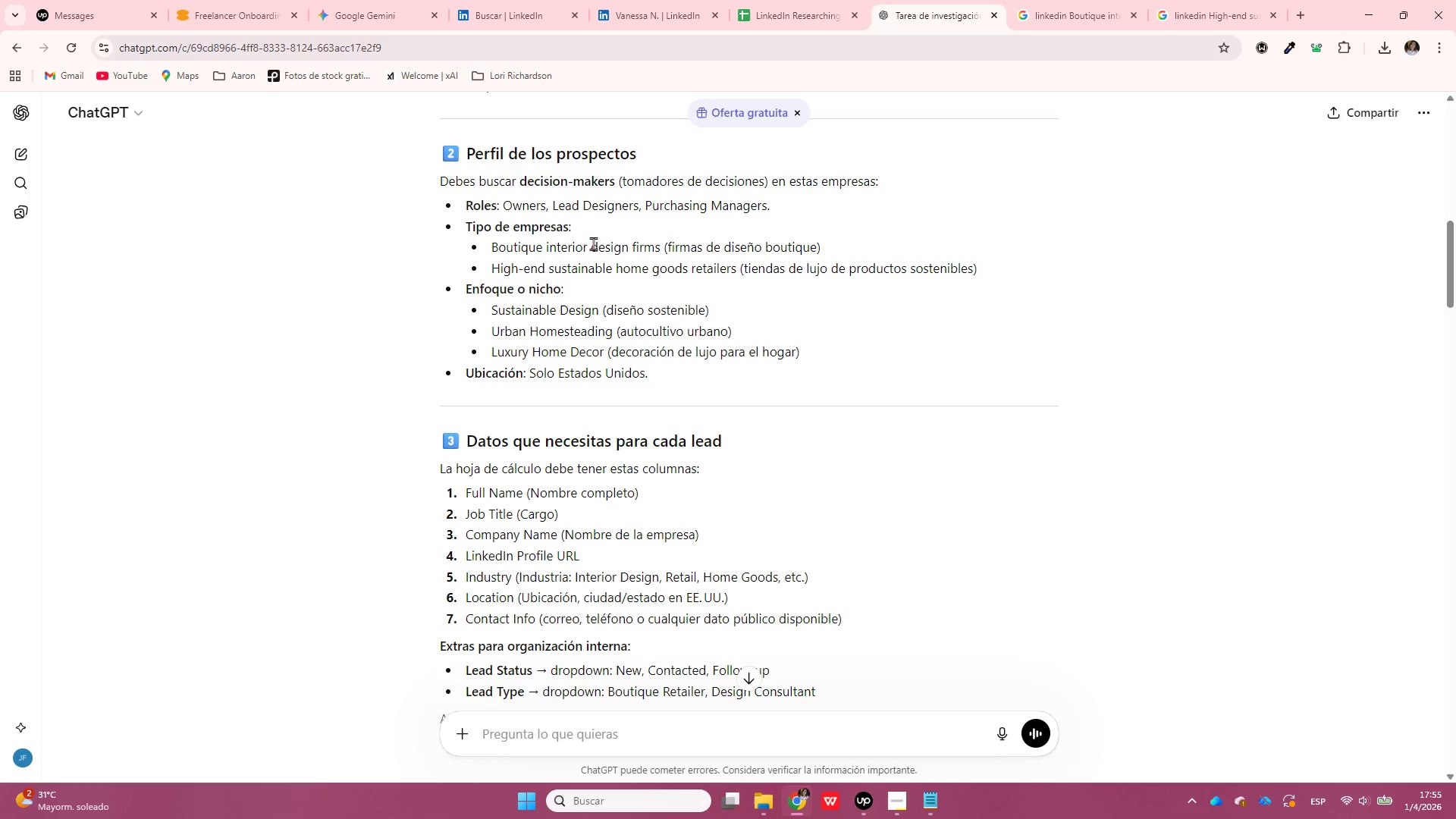 
left_click_drag(start_coordinate=[488, 247], to_coordinate=[1025, 260])
 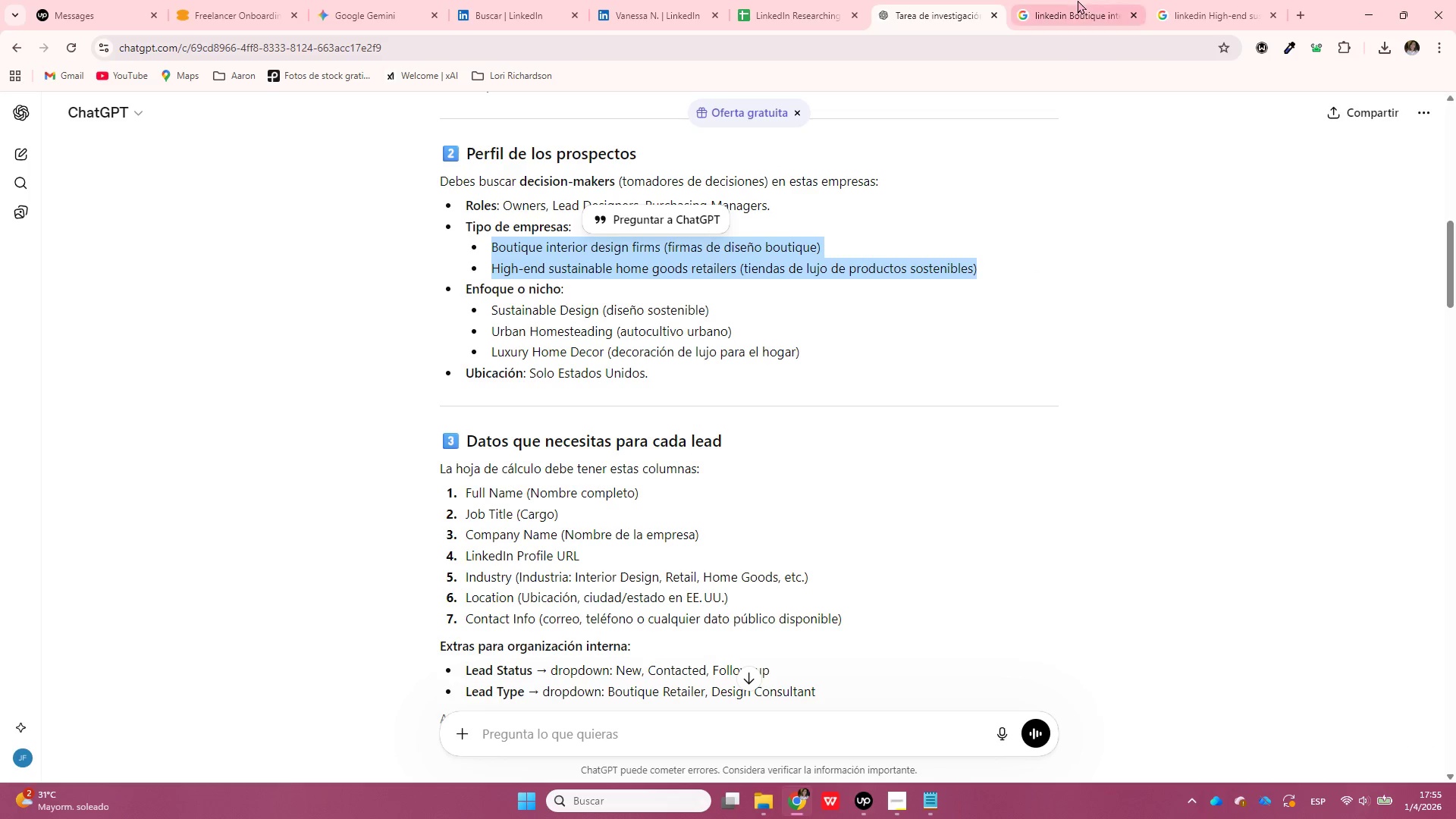 
key(Control+ControlLeft)
 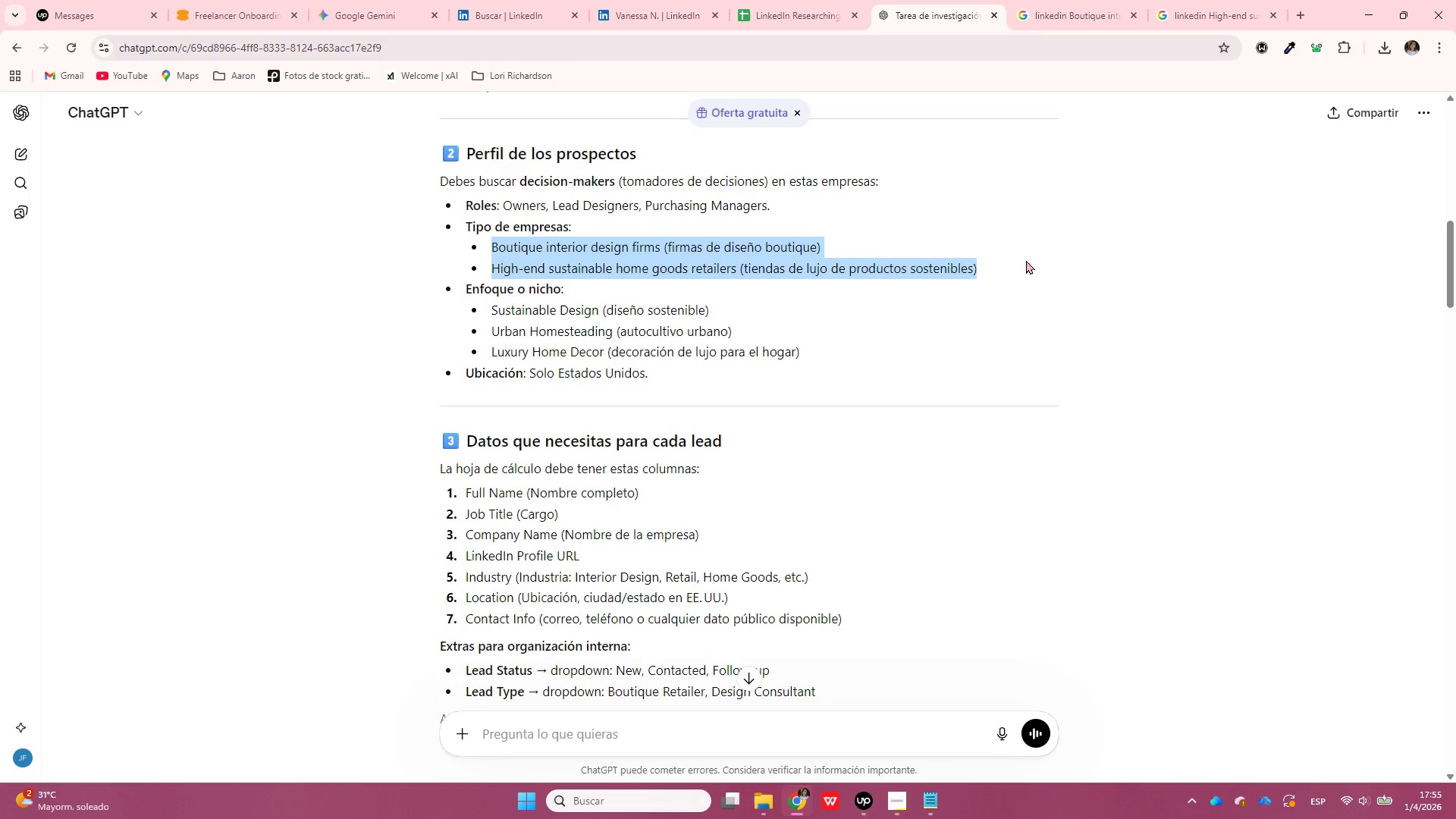 
key(Control+C)
 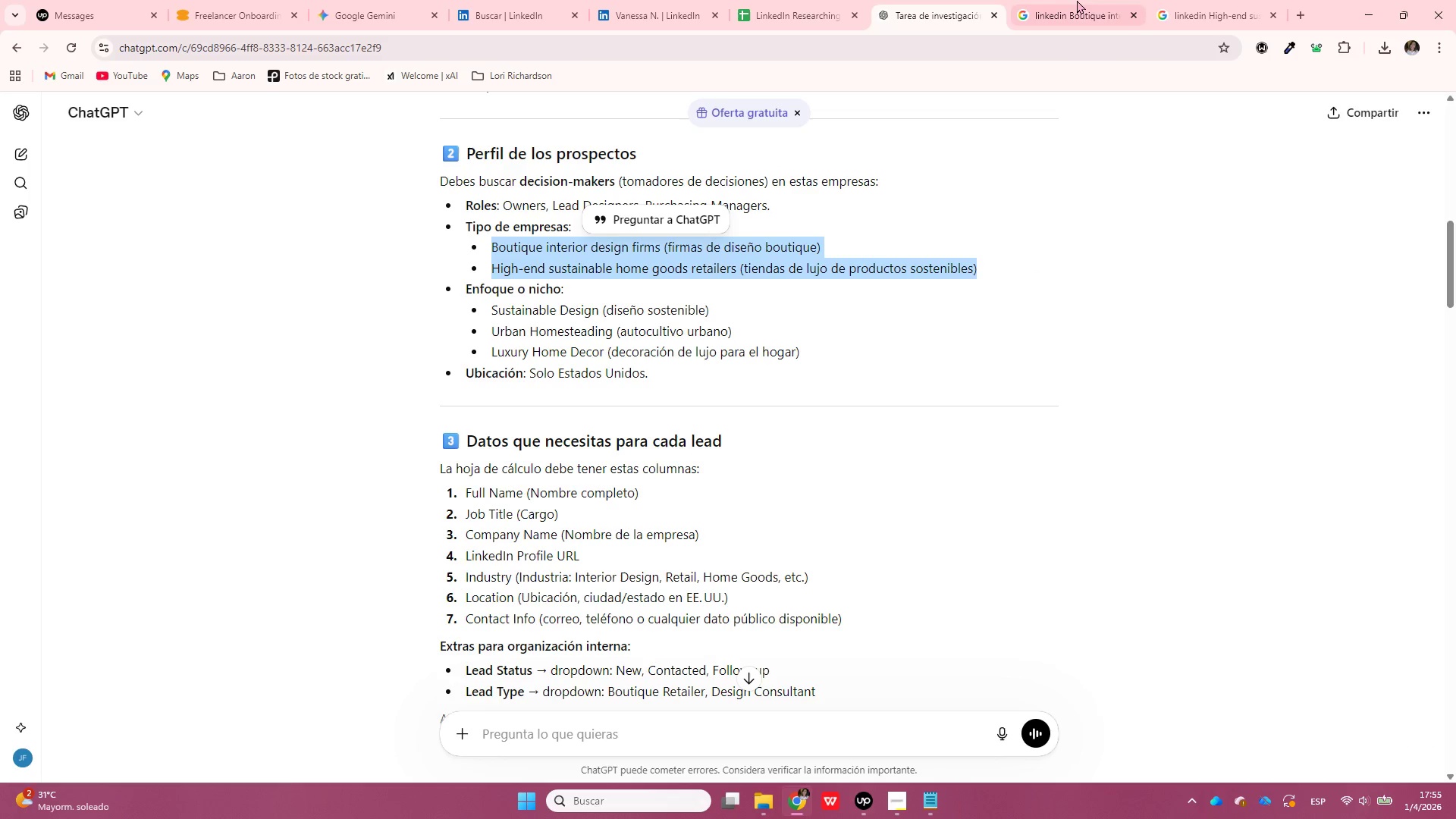 
left_click([1078, 0])
 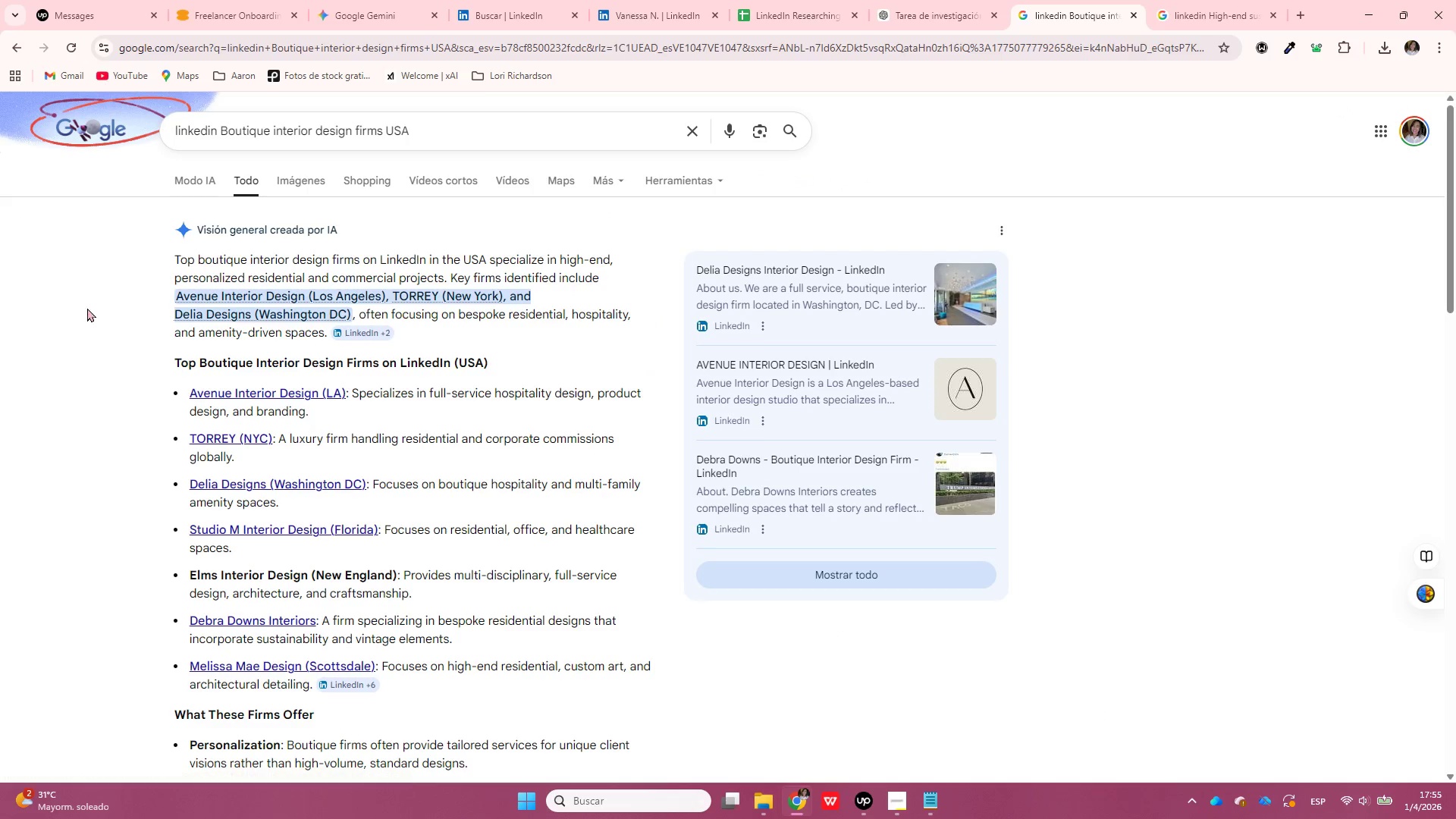 
left_click([90, 319])
 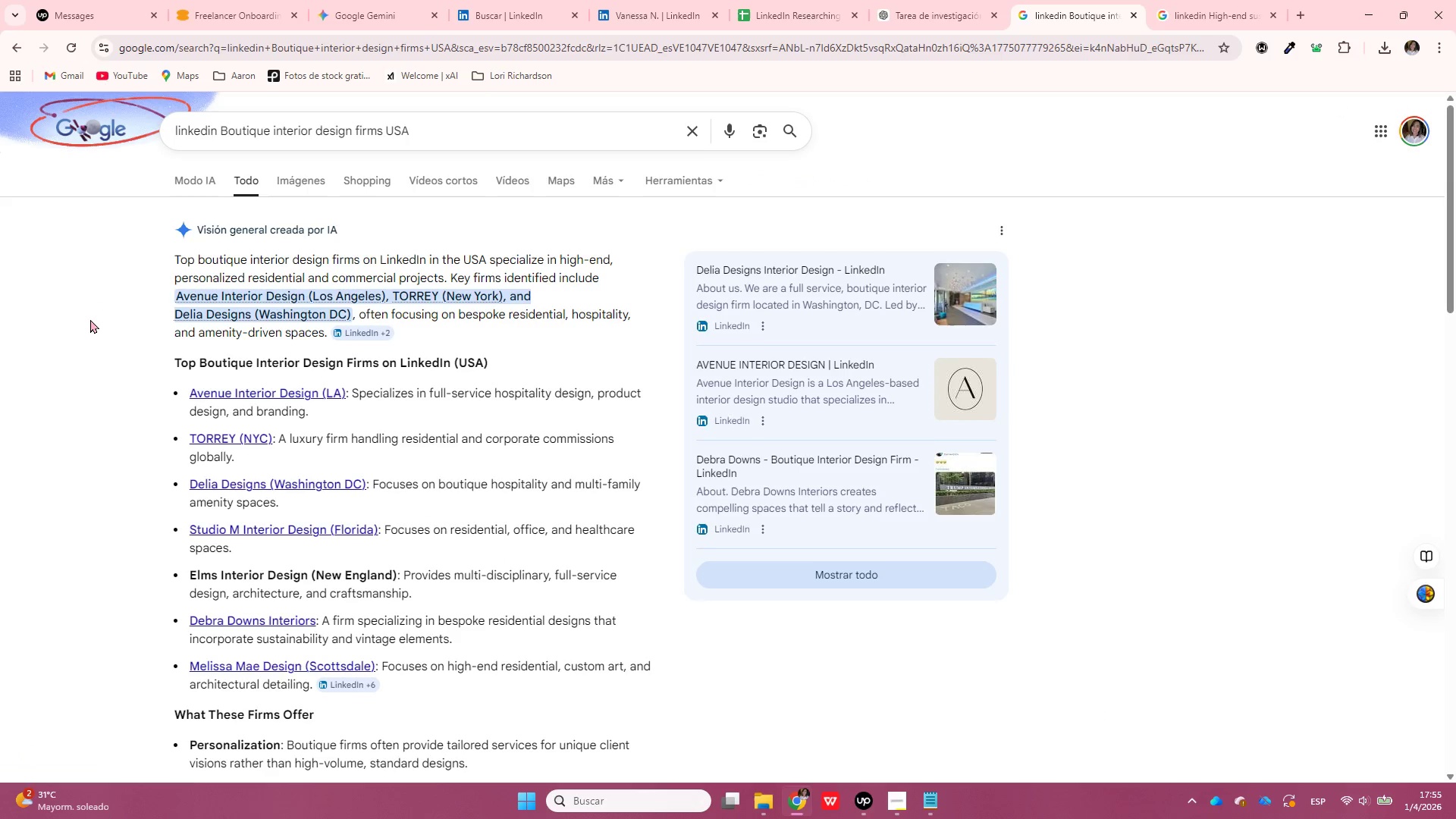 
scroll: coordinate [90, 319], scroll_direction: down, amount: 2.0
 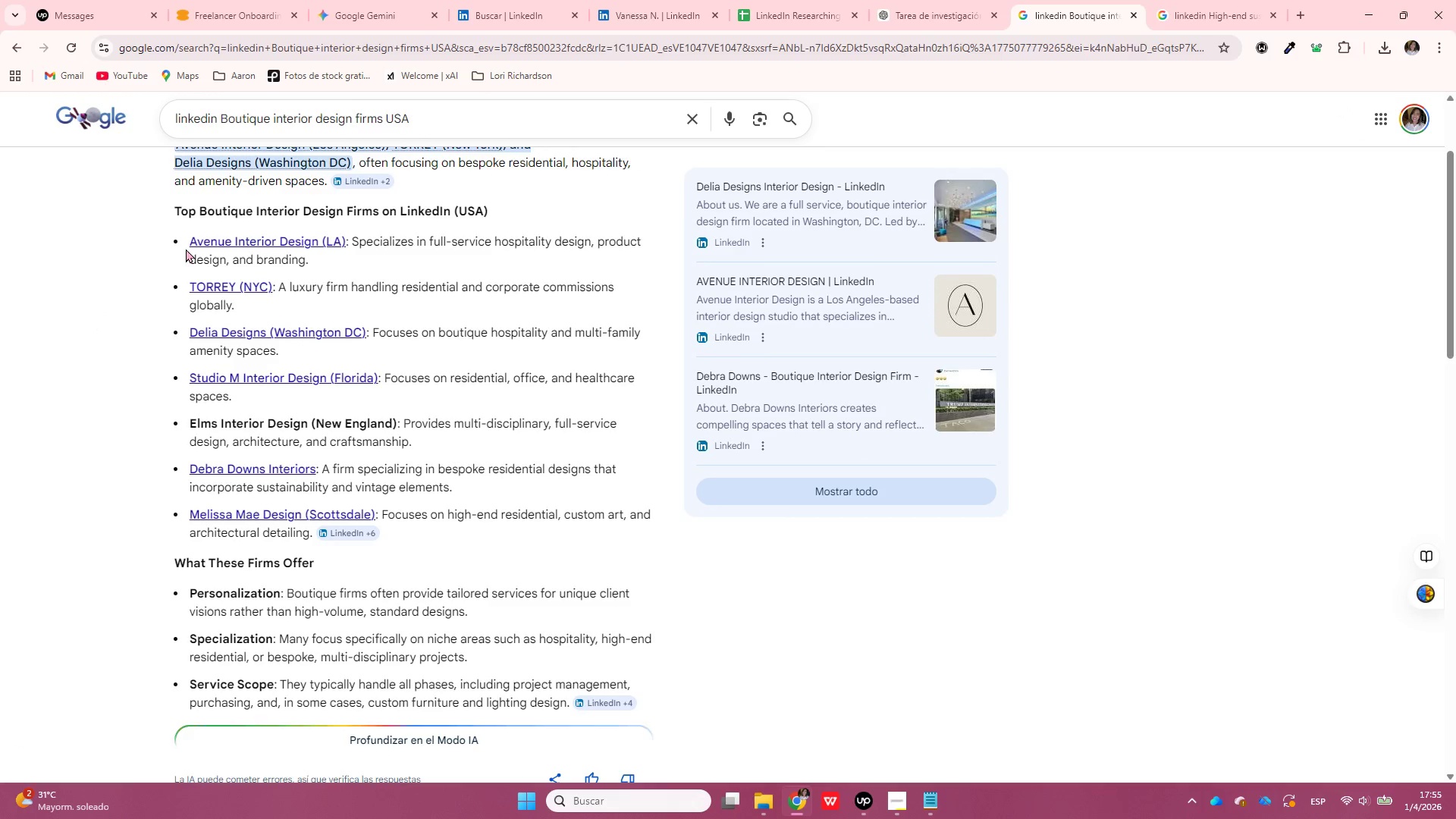 
left_click_drag(start_coordinate=[185, 243], to_coordinate=[364, 239])
 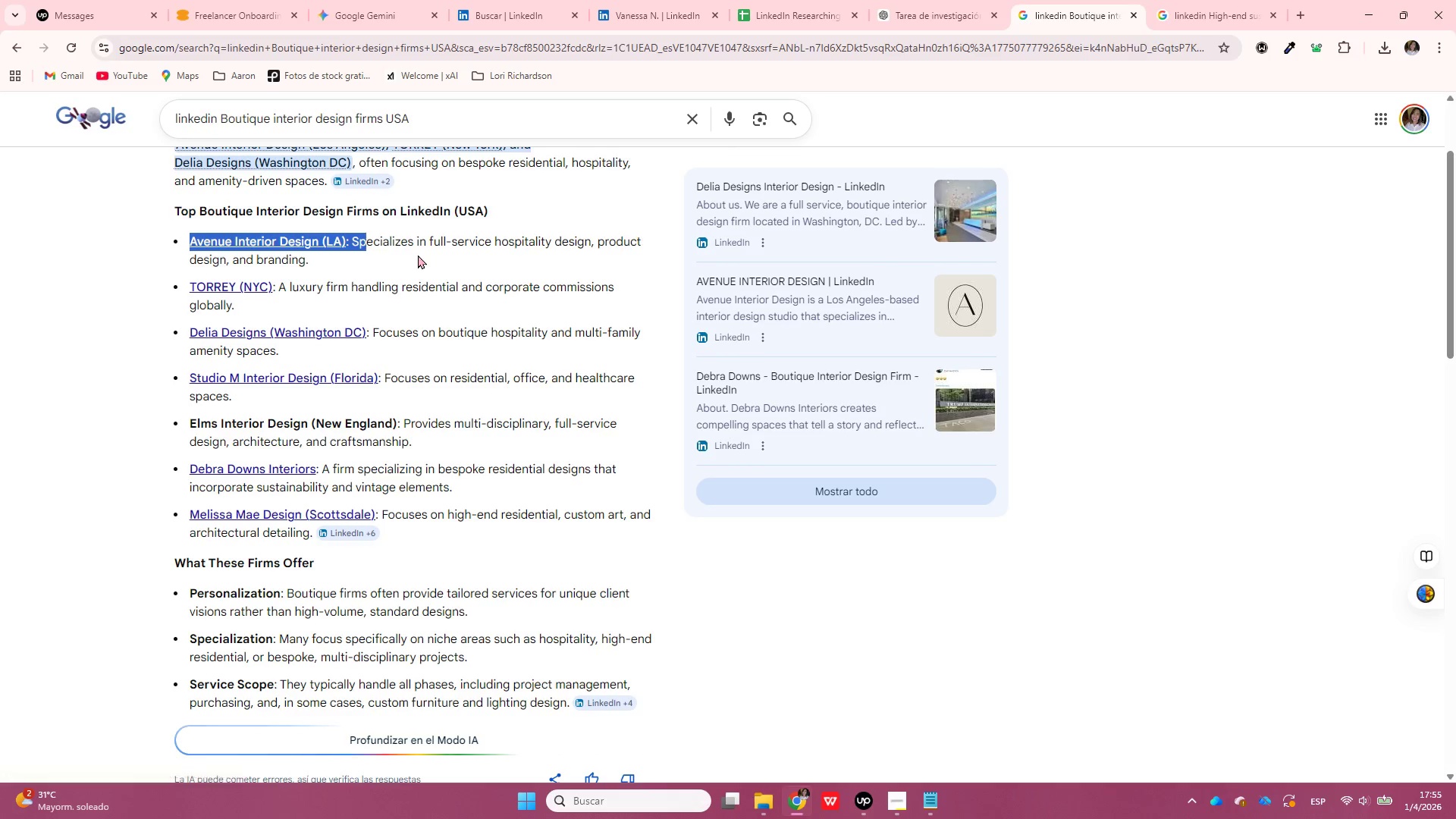 
key(Control+C)
 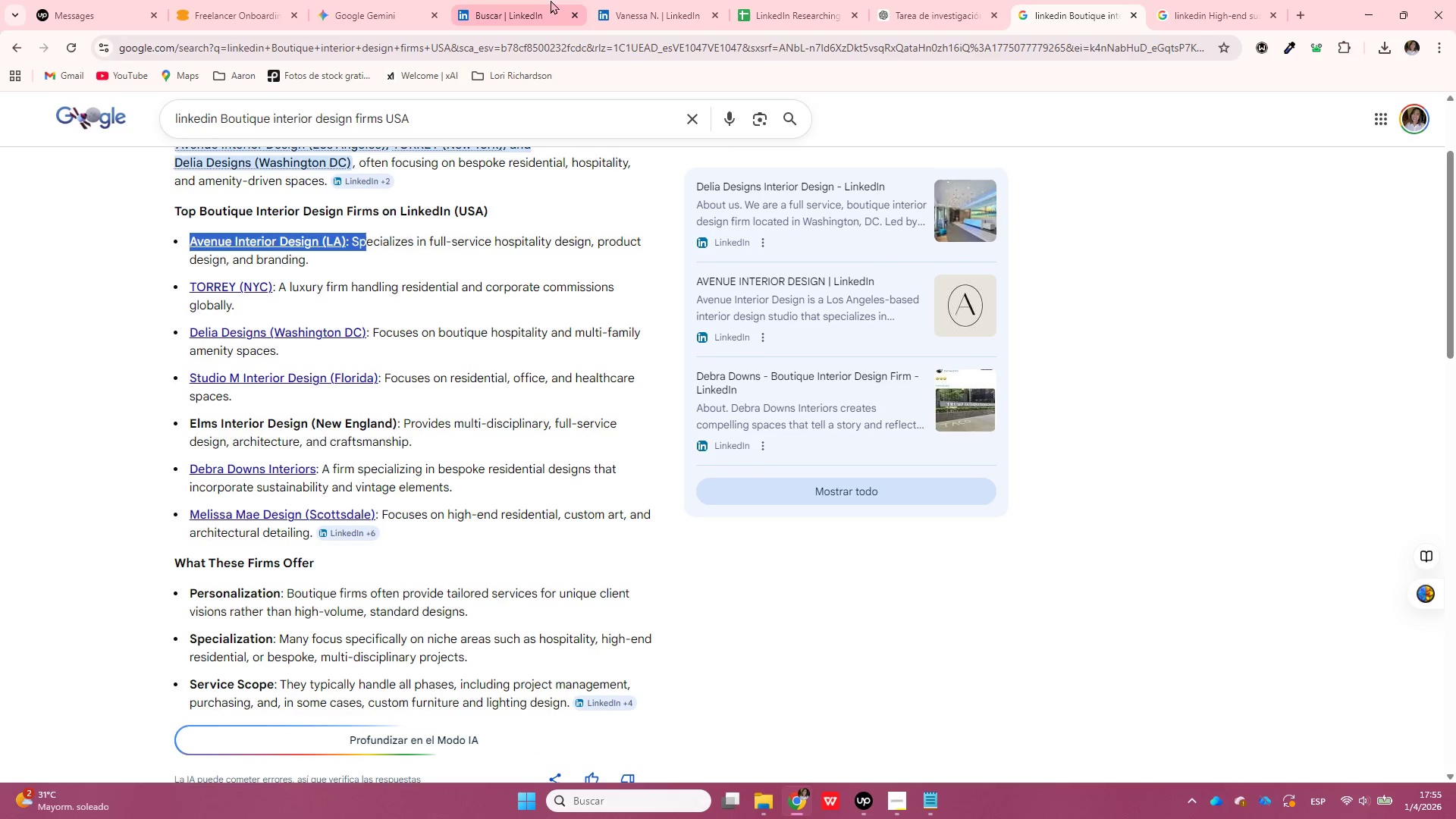 
left_click([551, 0])
 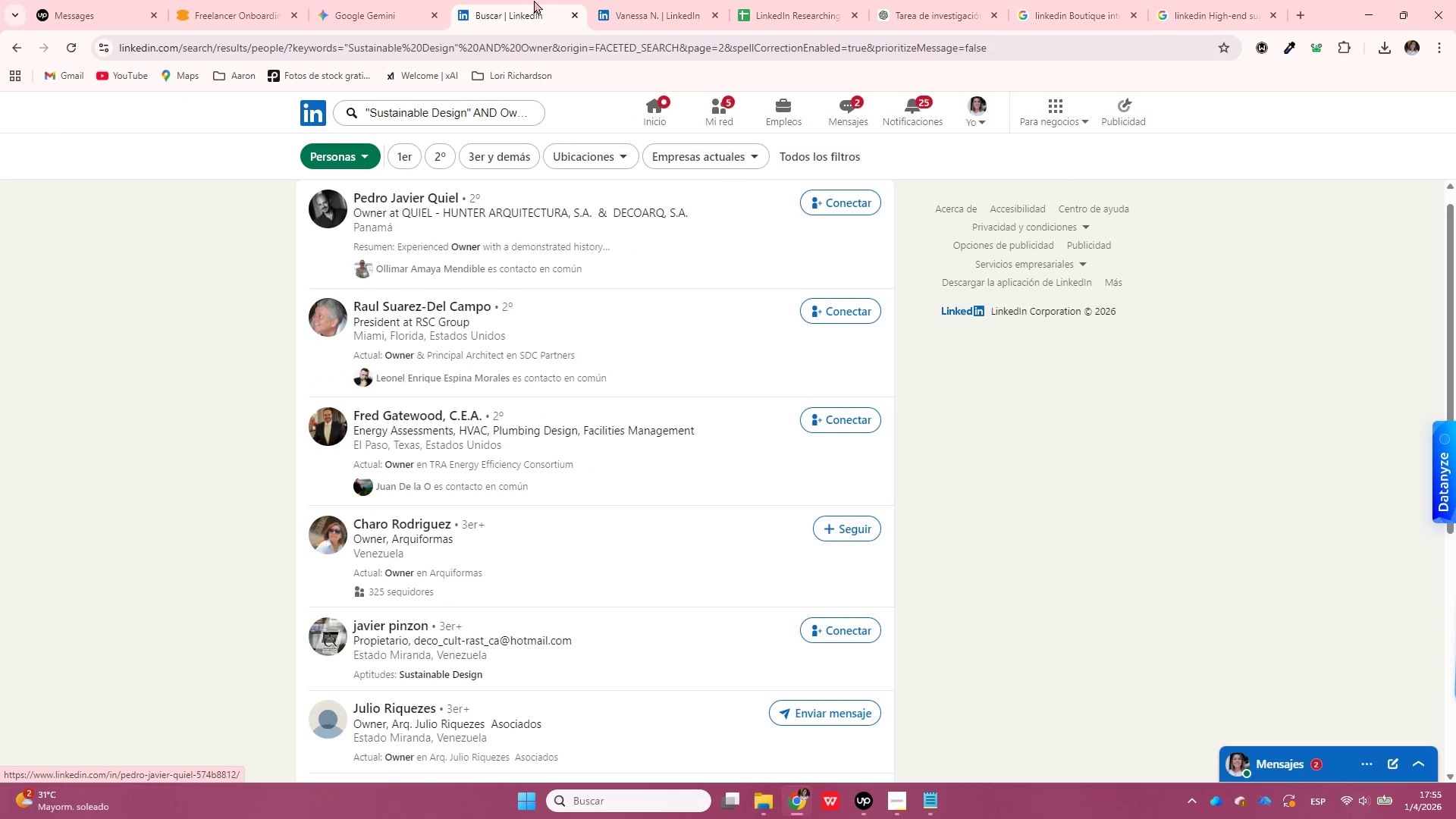 
right_click([523, 1])
 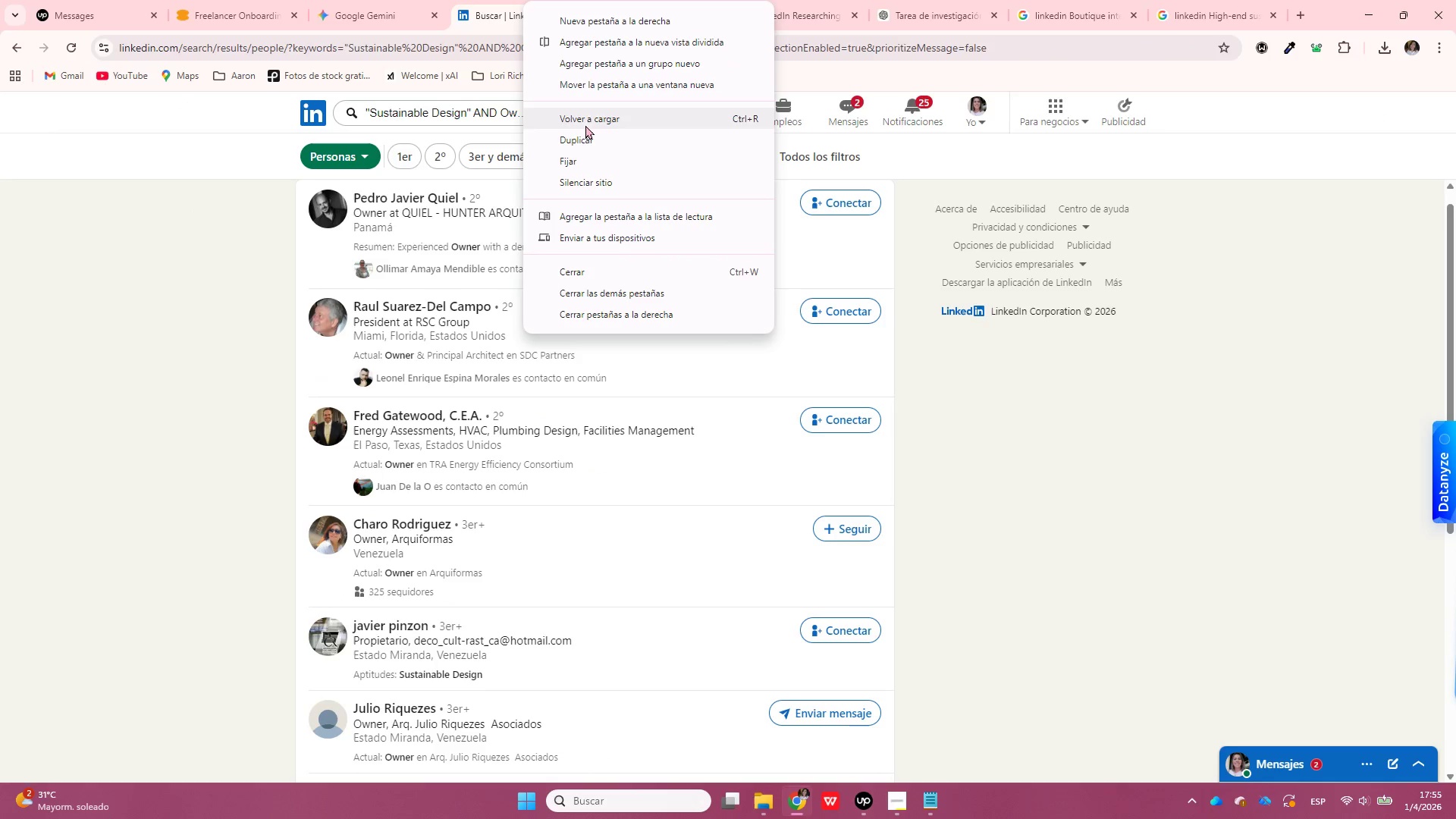 
left_click([588, 140])
 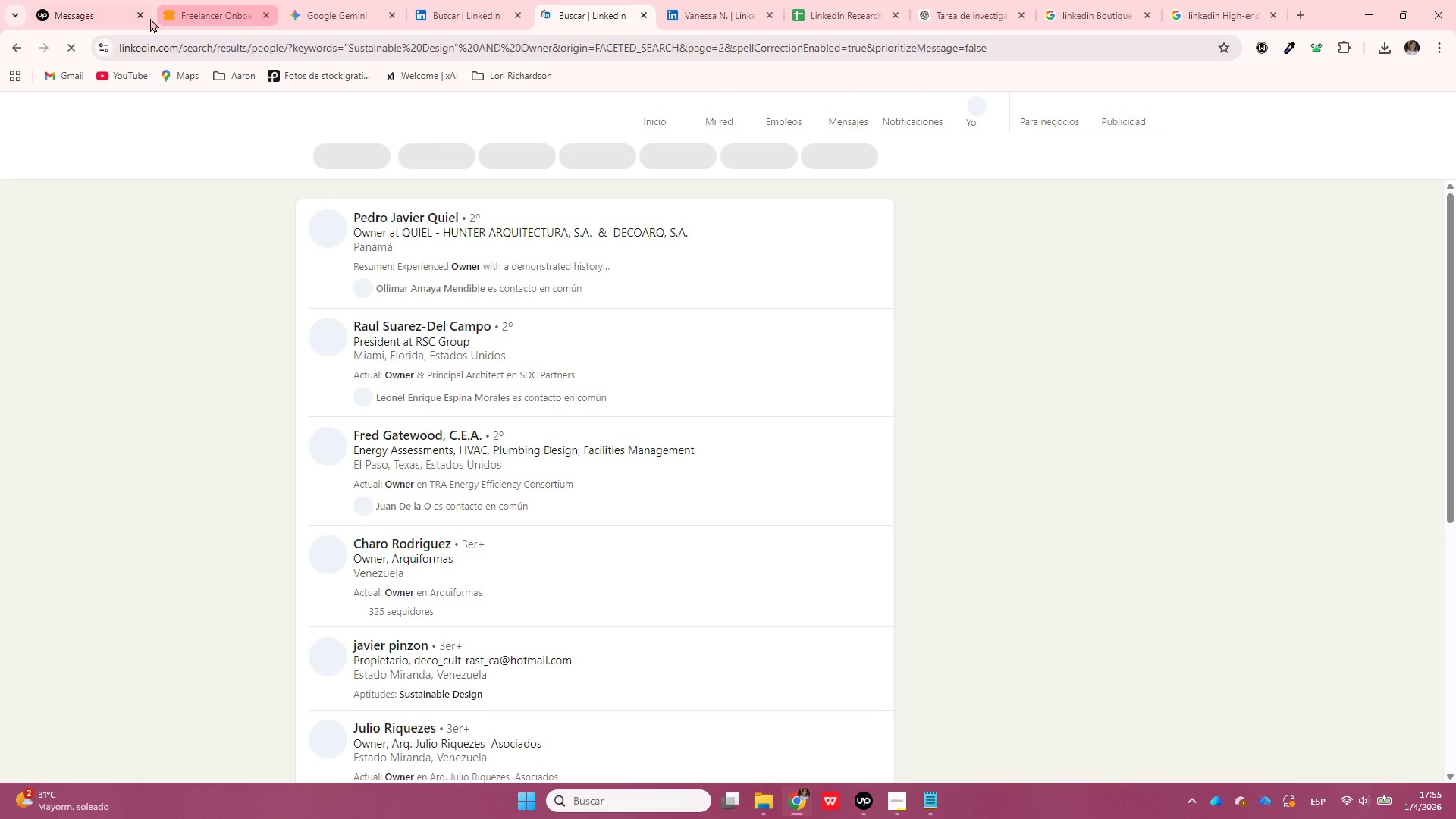 
left_click([140, 11])
 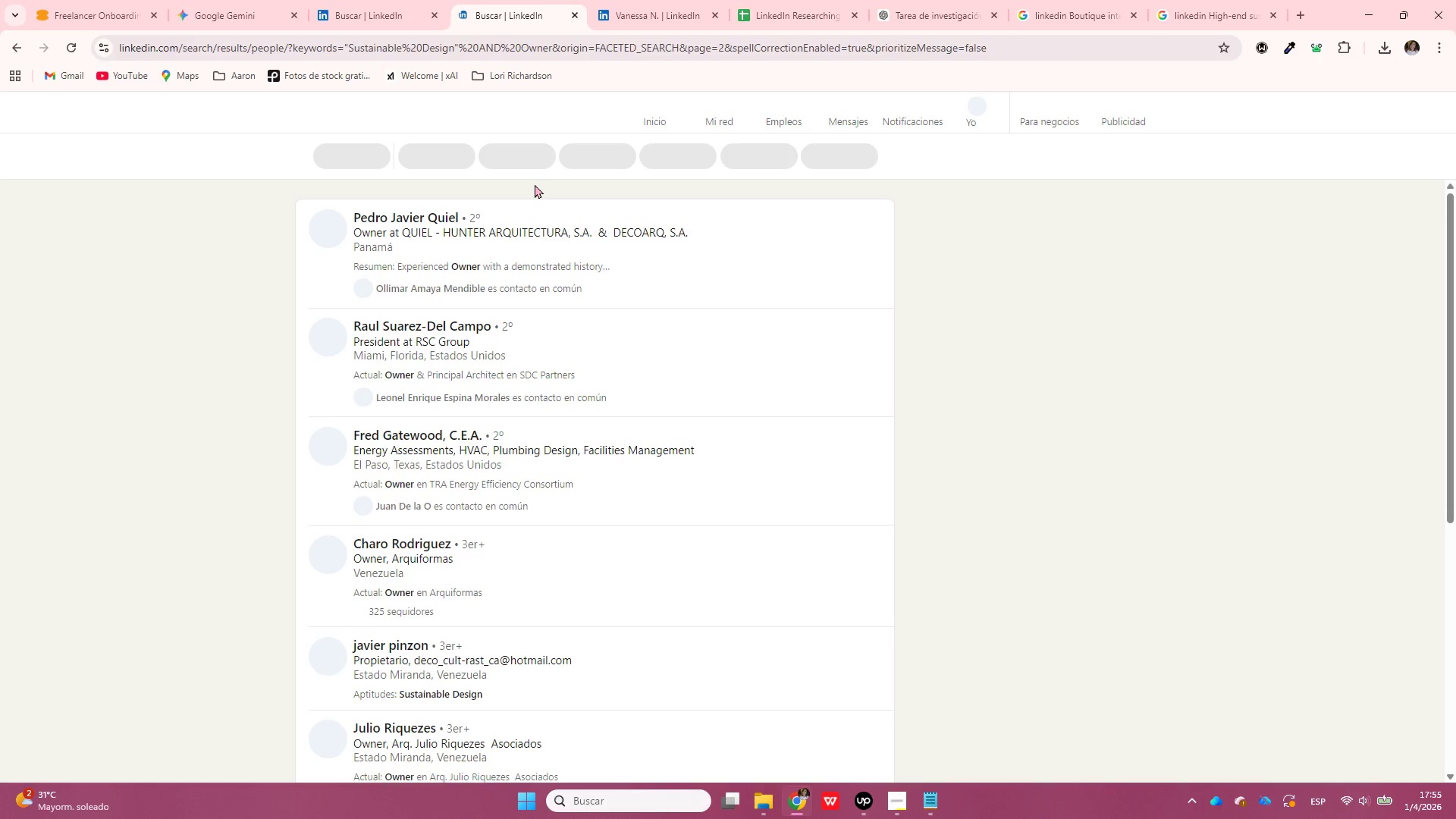 
wait(5.38)
 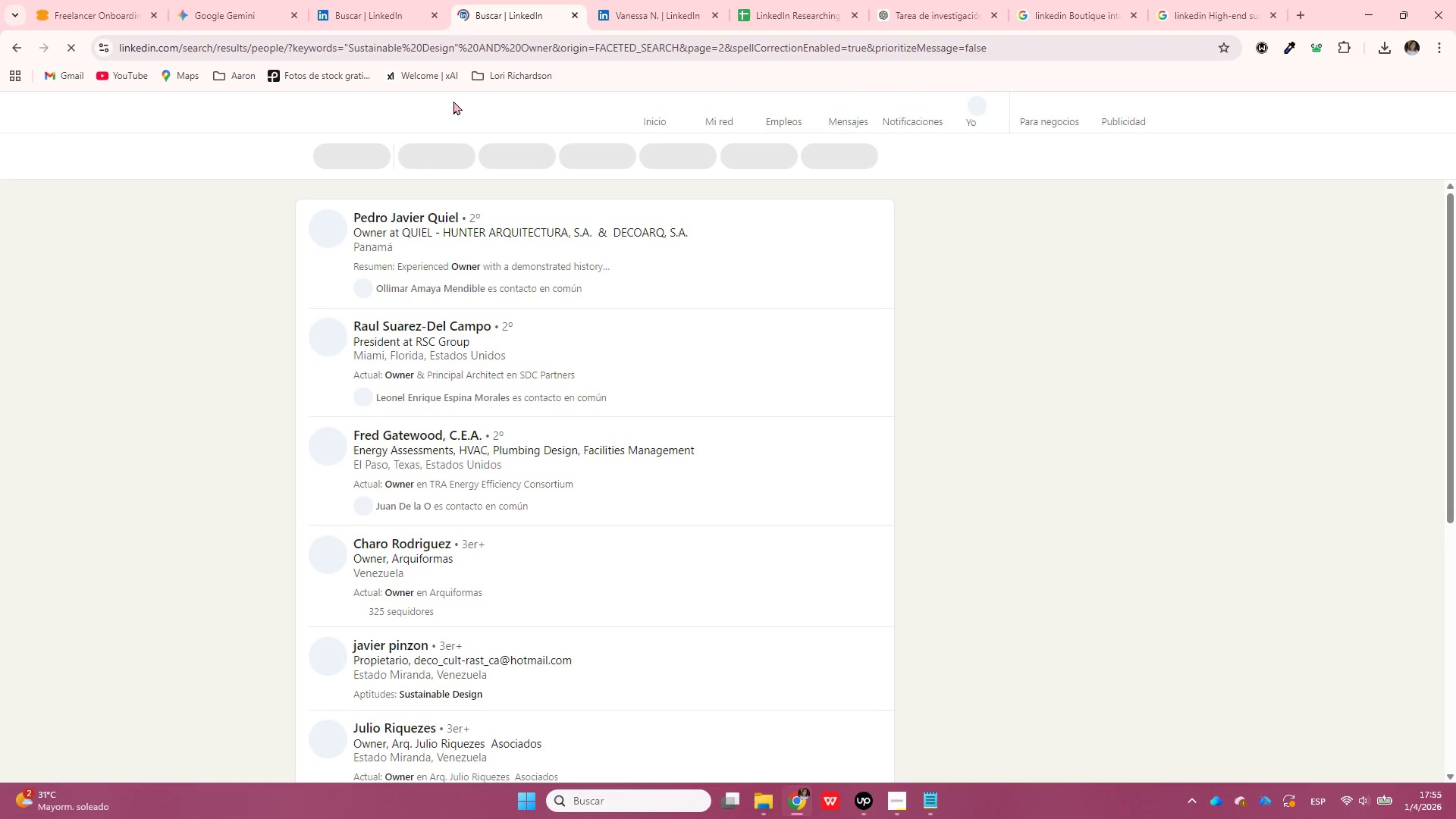 
left_click([466, 108])
 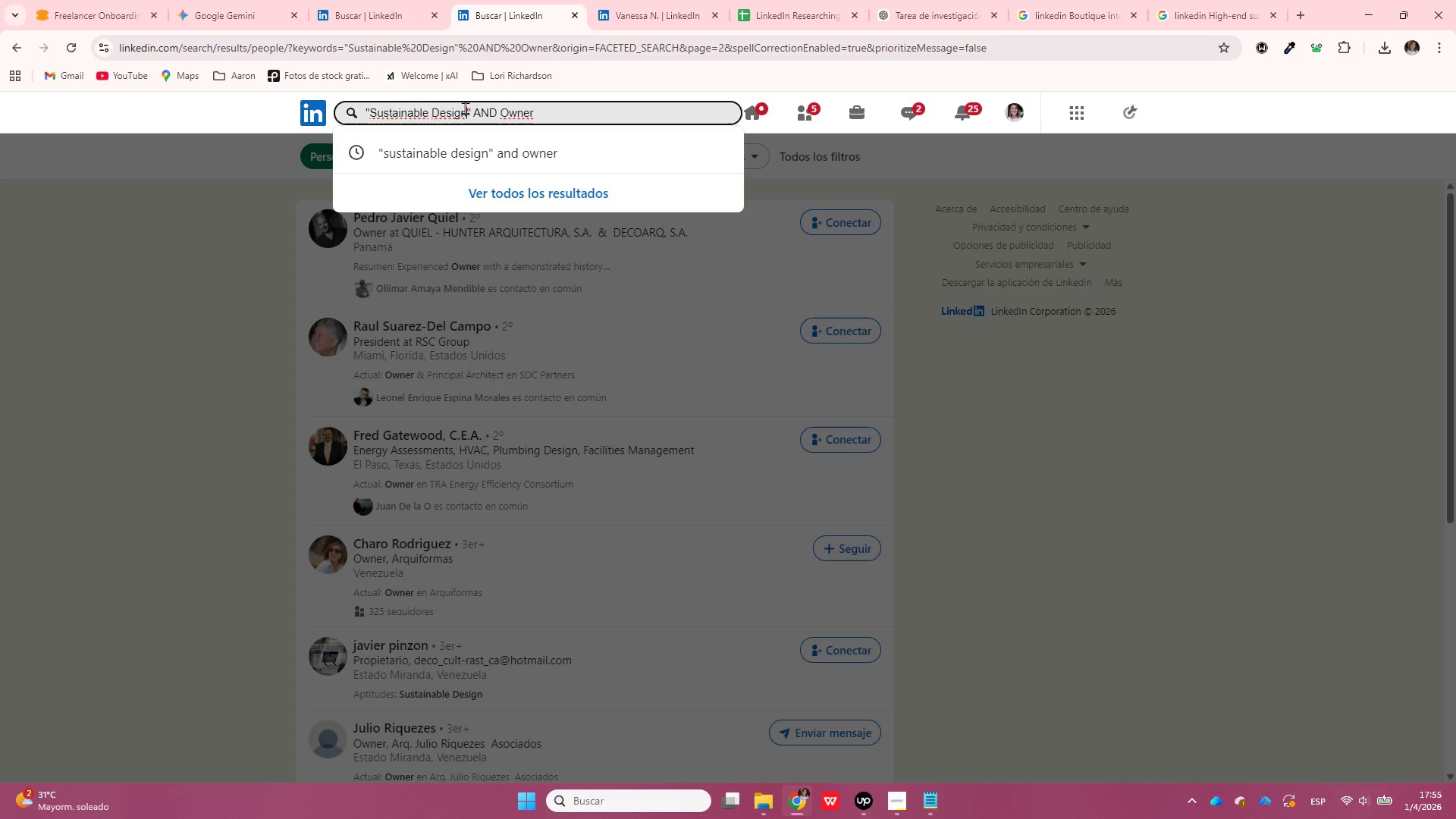 
double_click([466, 108])
 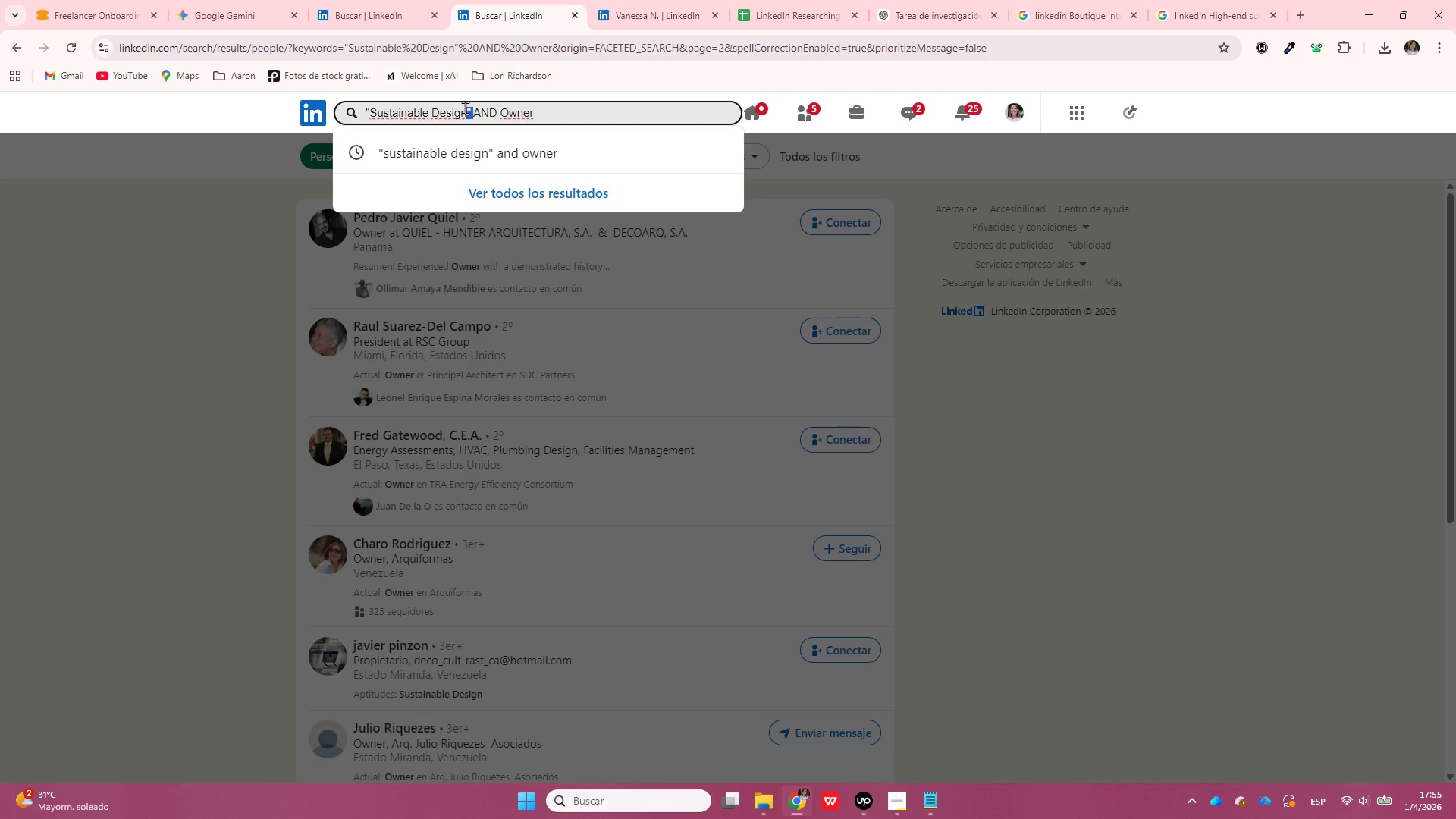 
triple_click([466, 108])
 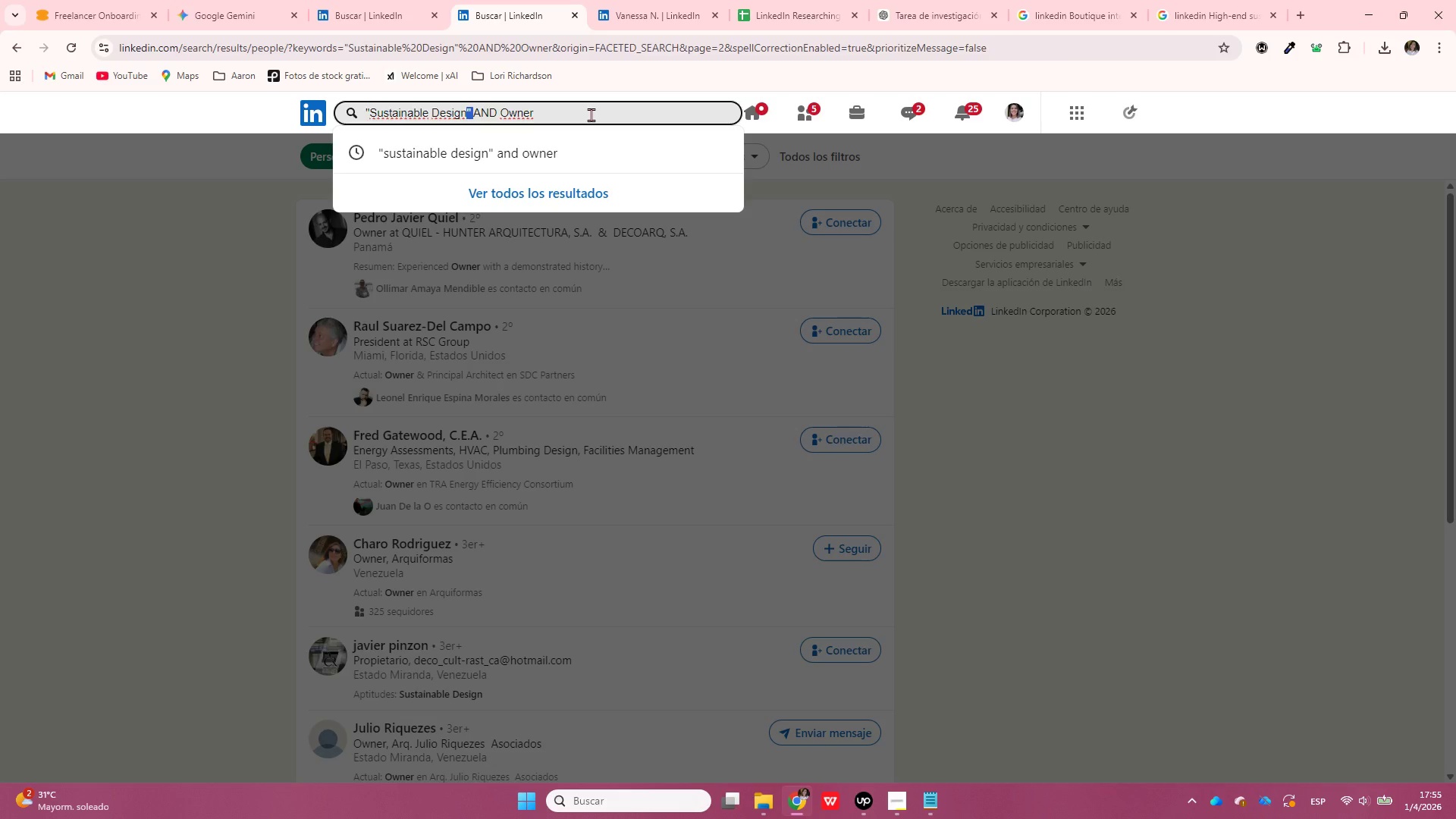 
double_click([592, 115])
 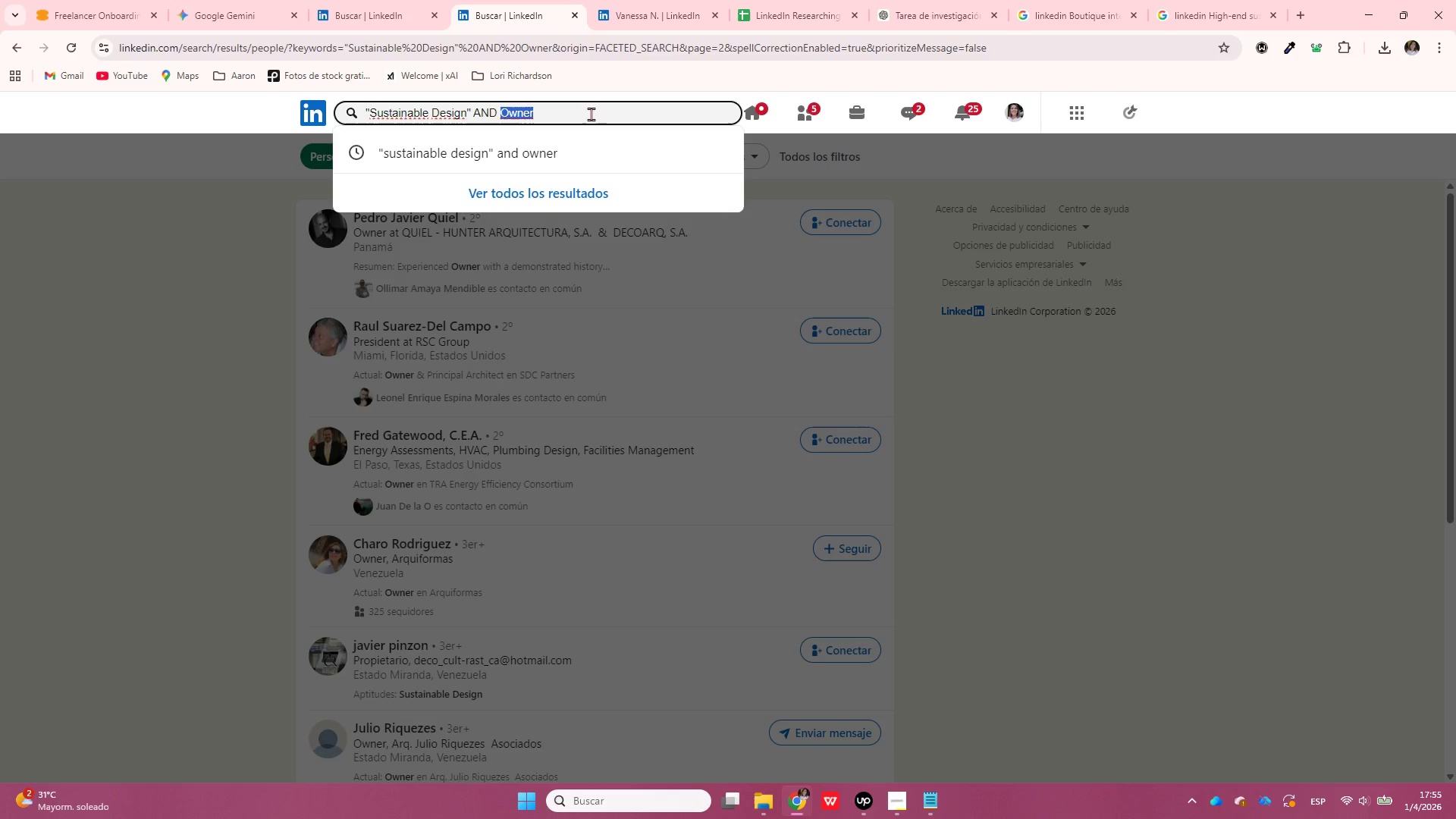 
key(Control+V)
 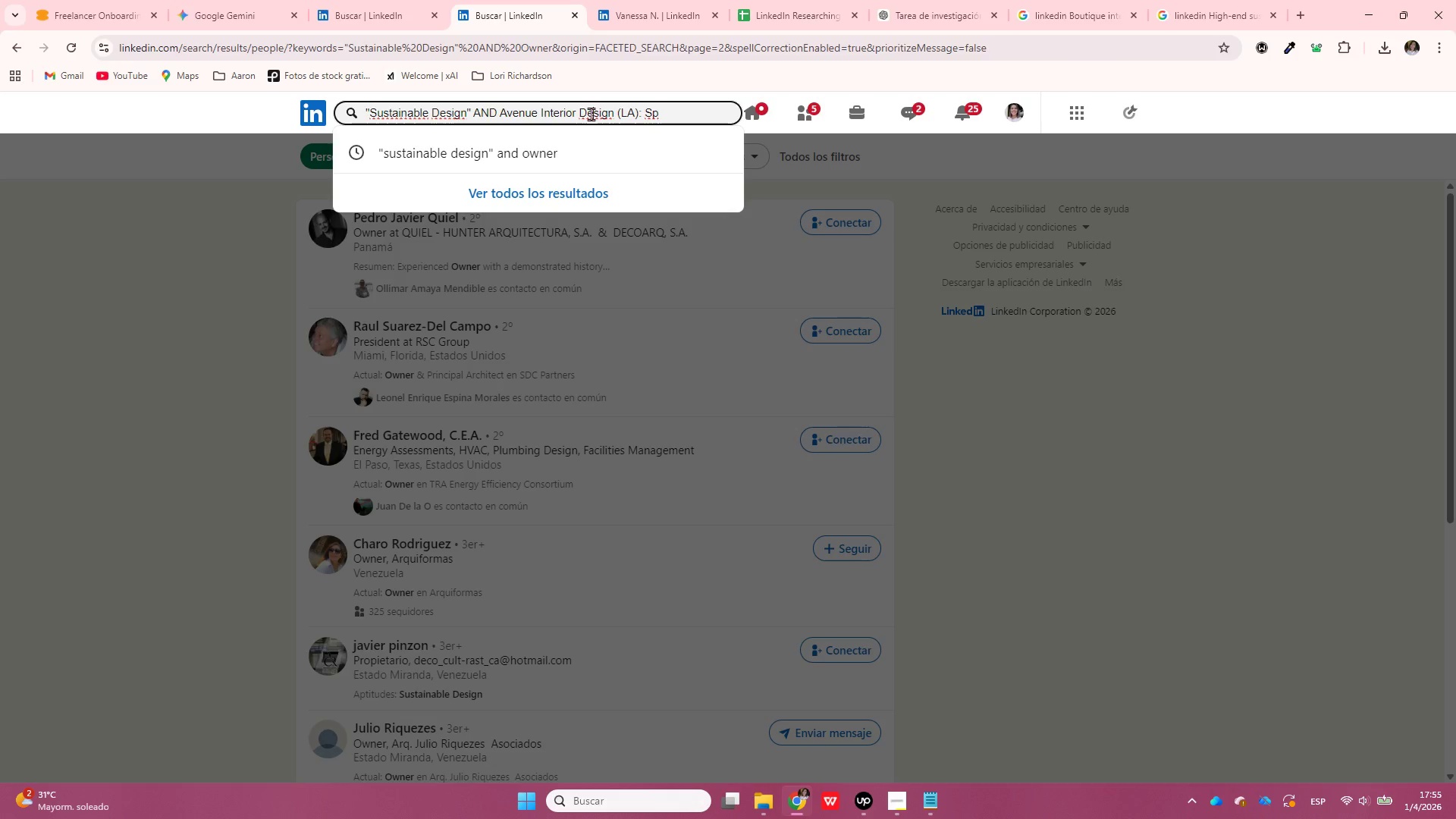 
double_click([592, 115])
 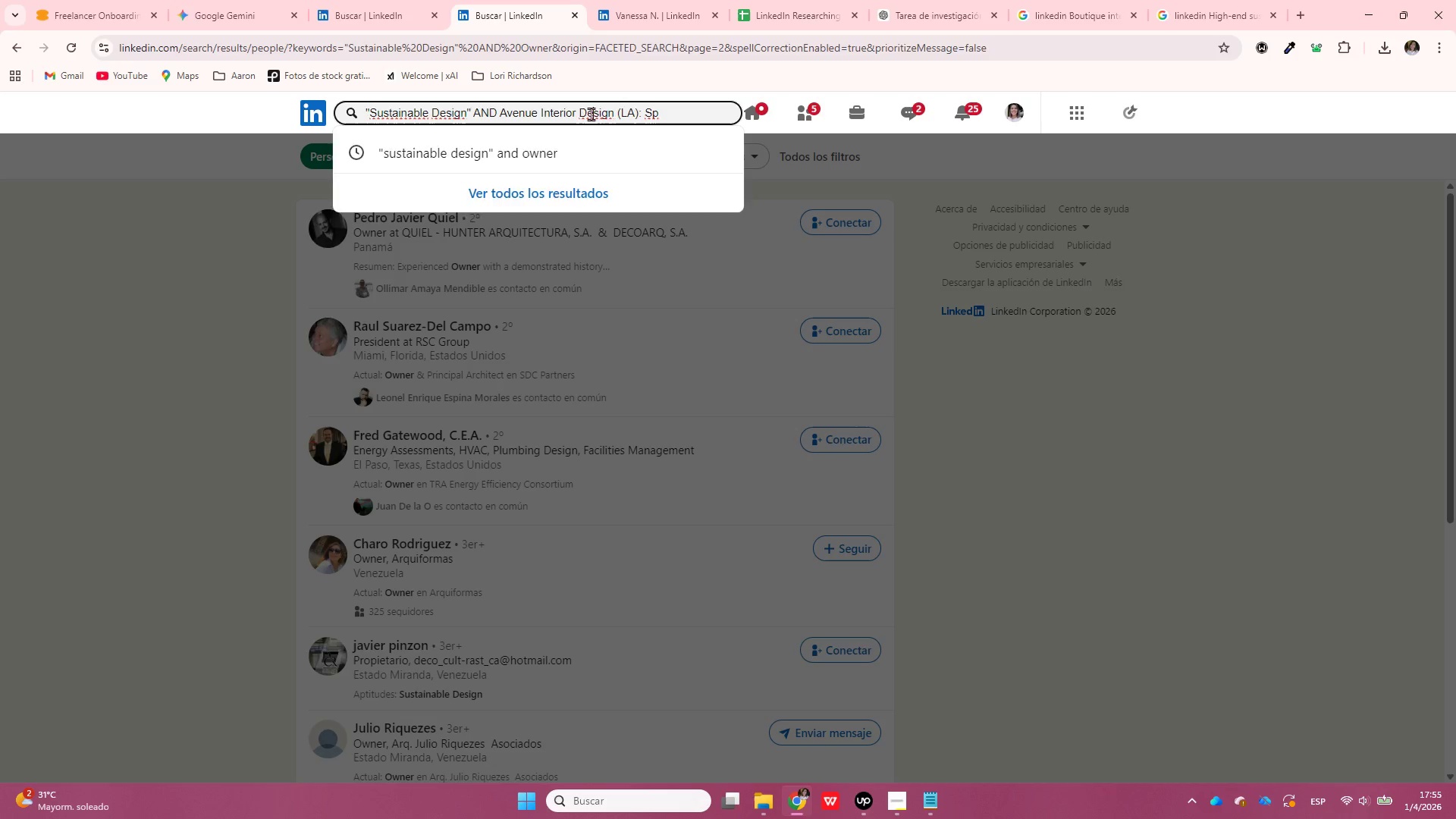 
triple_click([592, 115])
 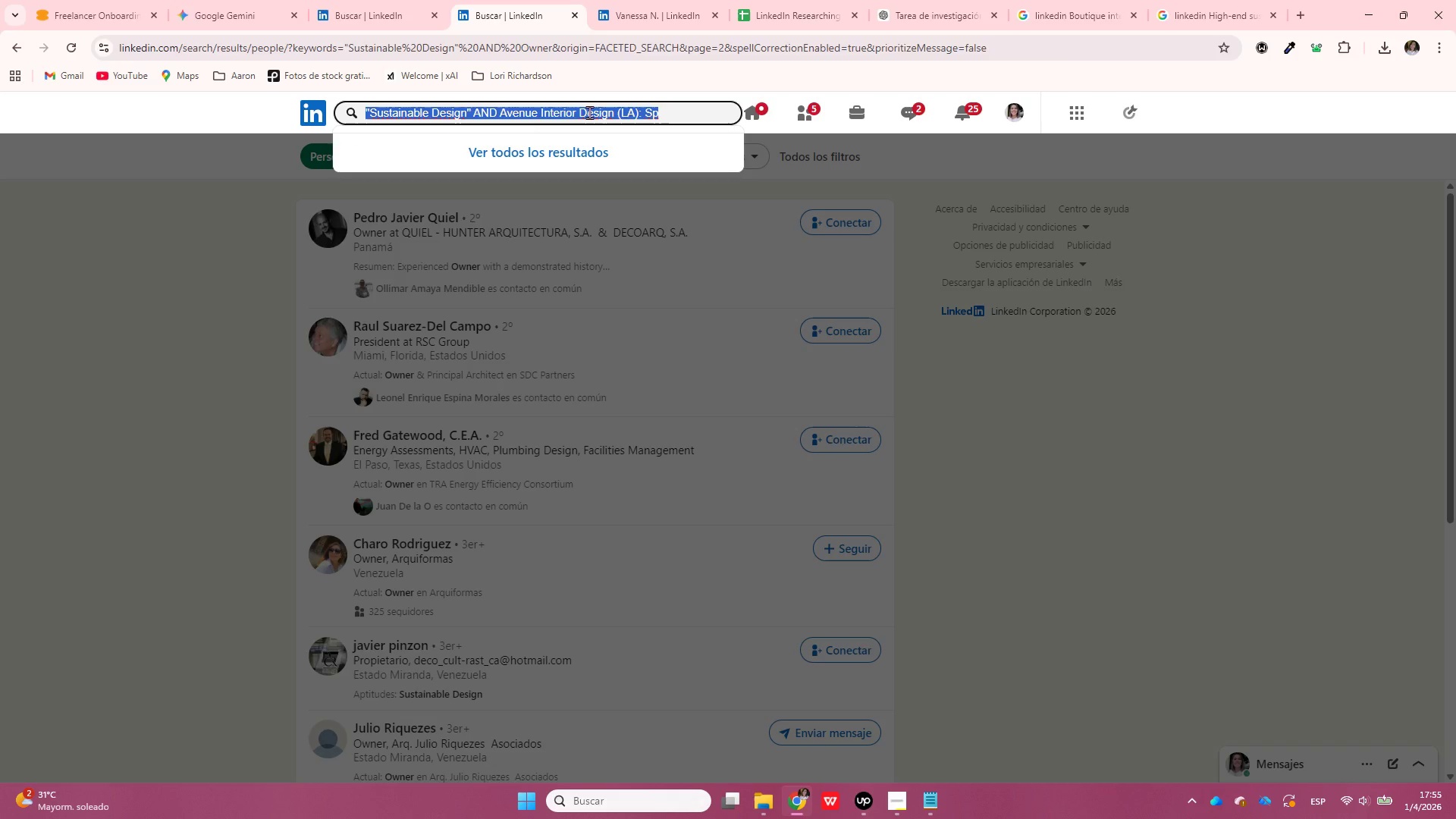 
key(Control+ControlLeft)
 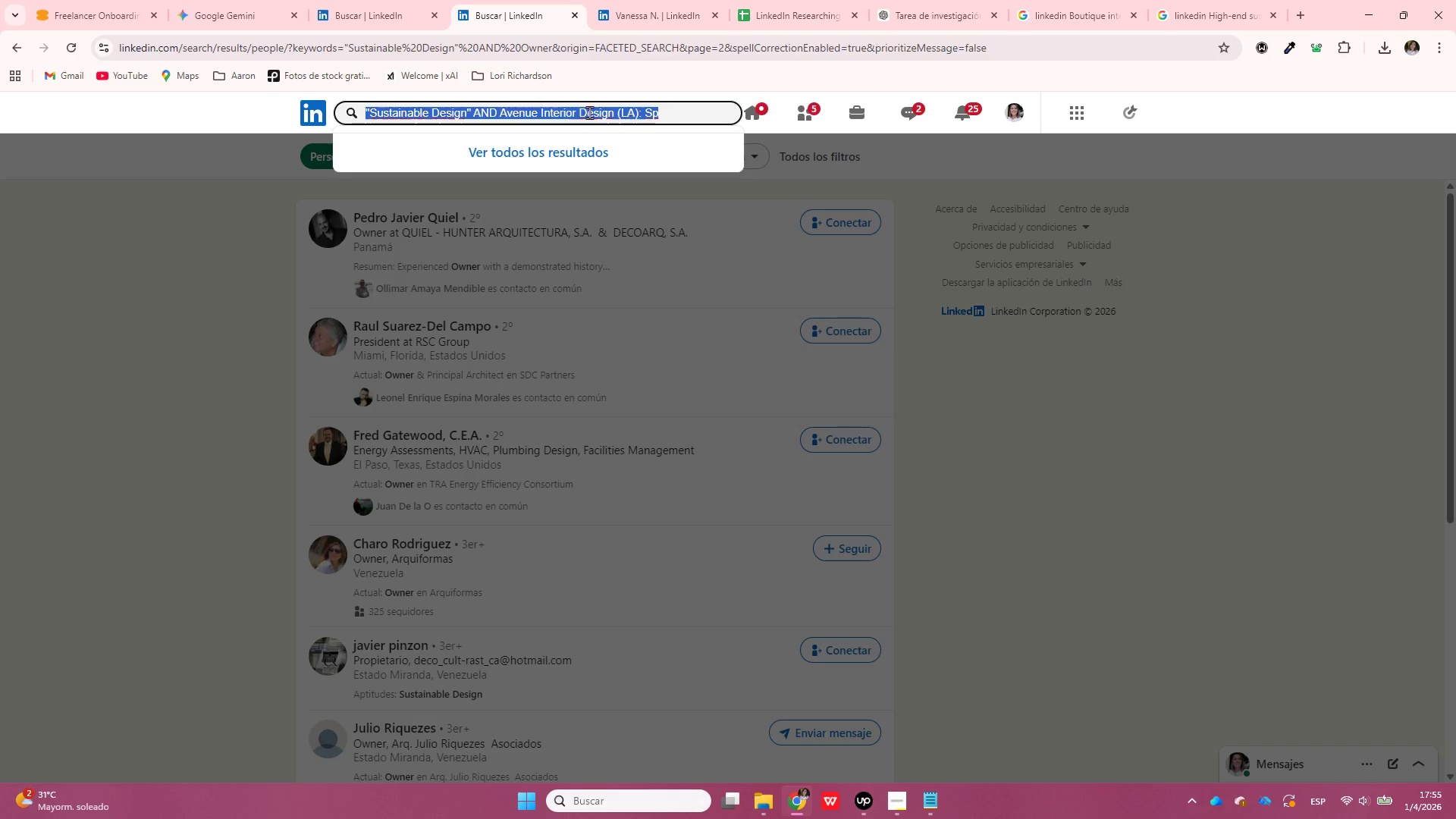 
key(Control+V)
 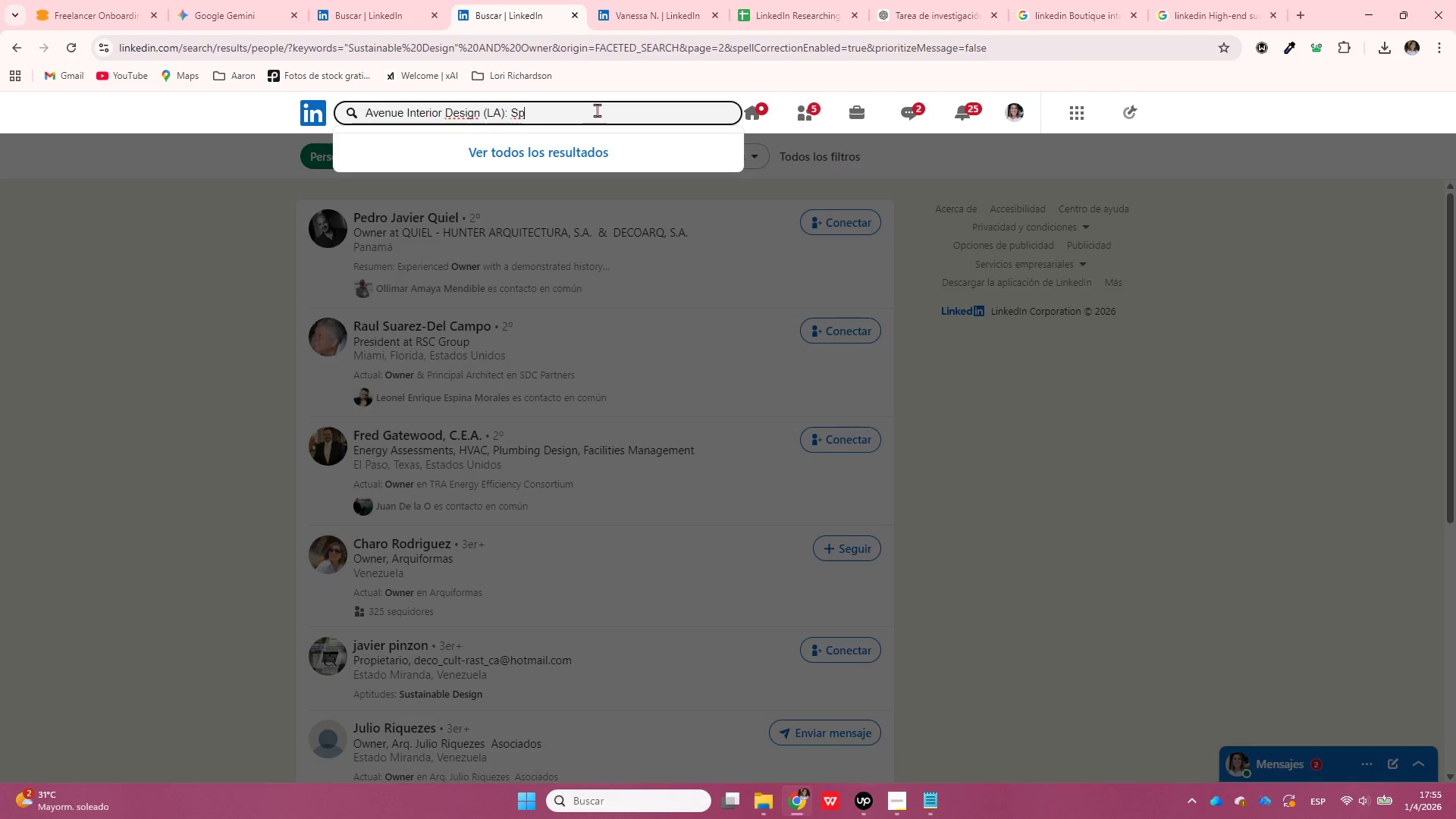 
key(Backspace)
 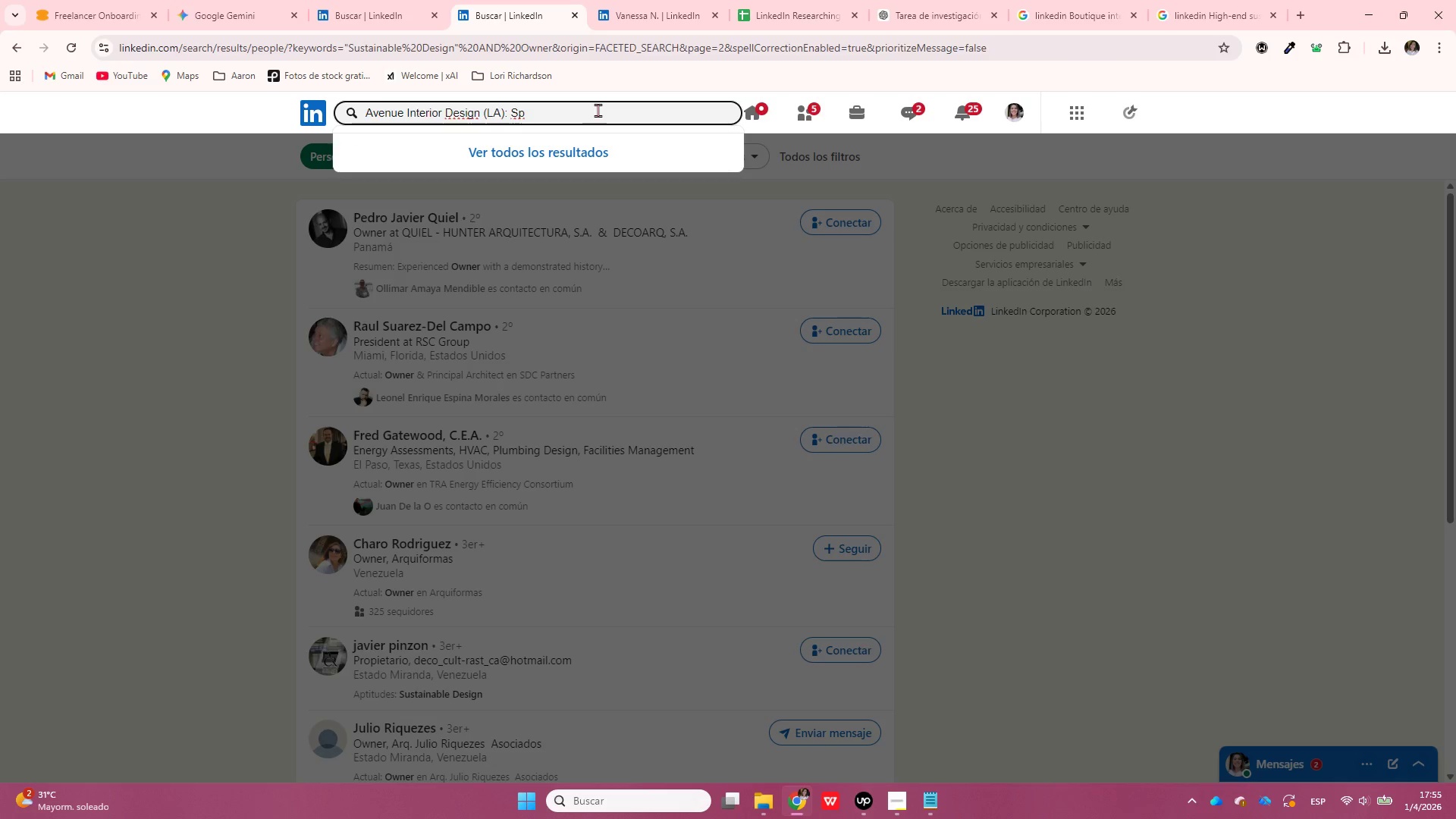 
key(Backspace)
 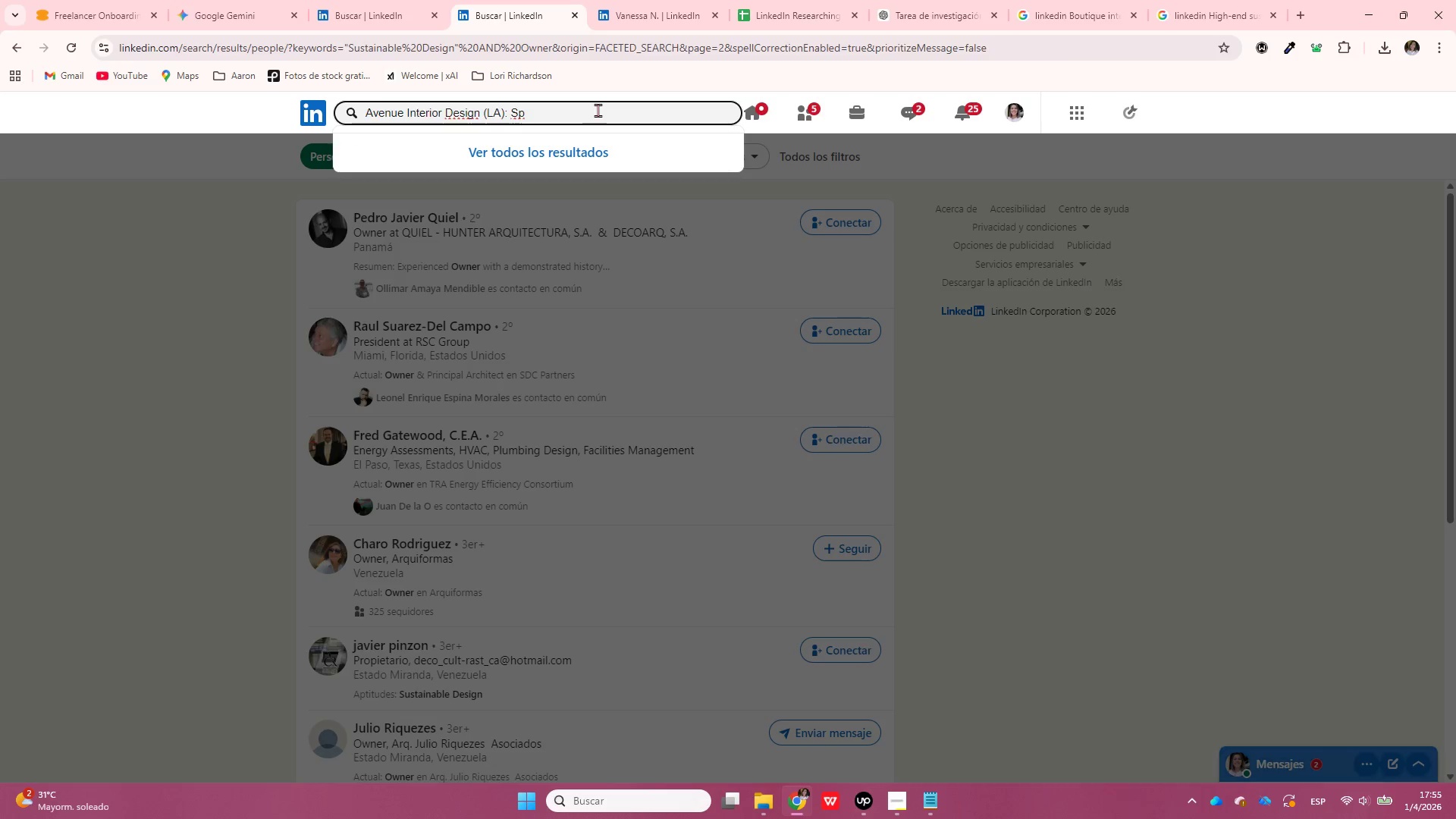 
key(Backspace)
 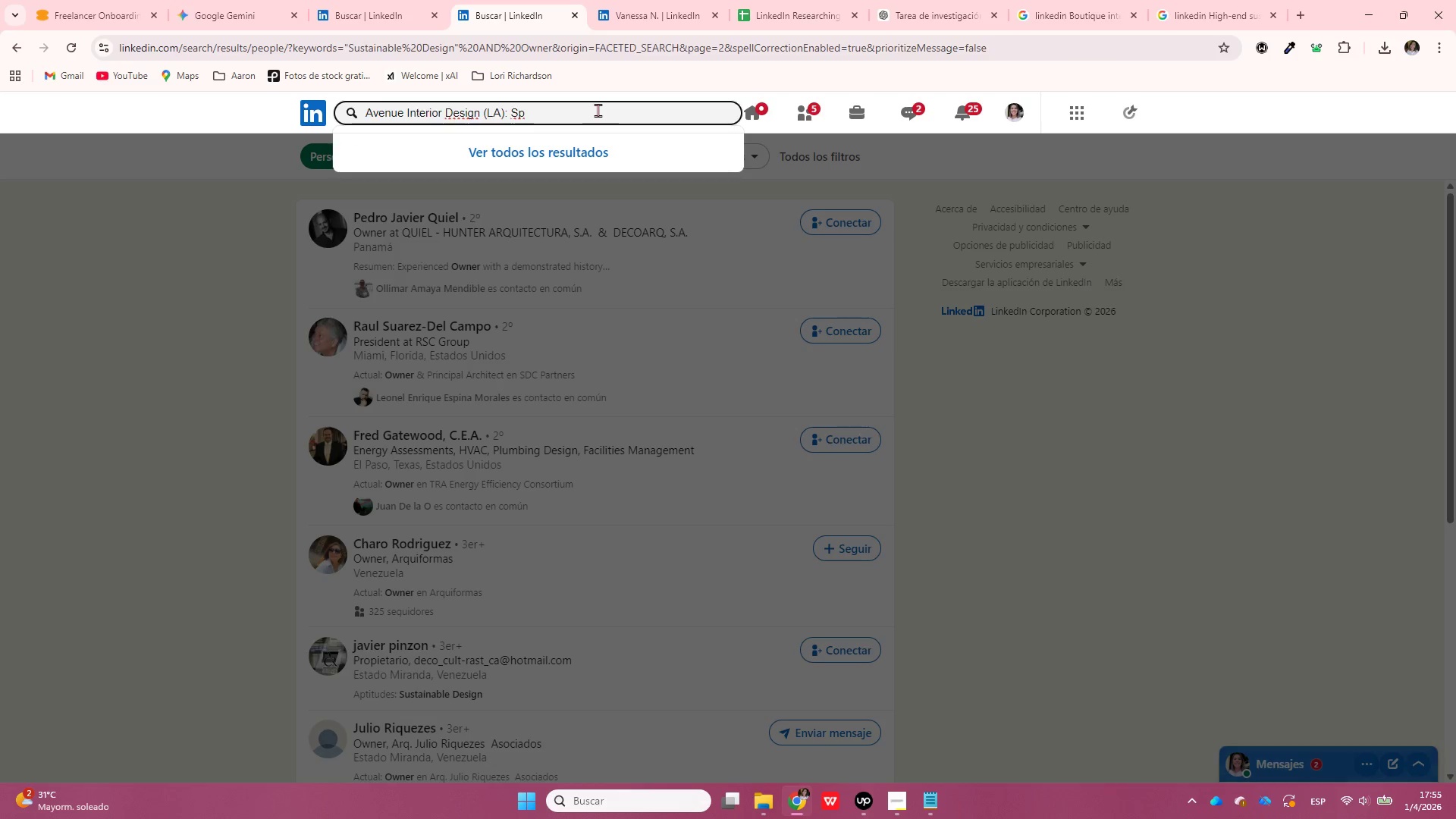 
key(Backspace)
 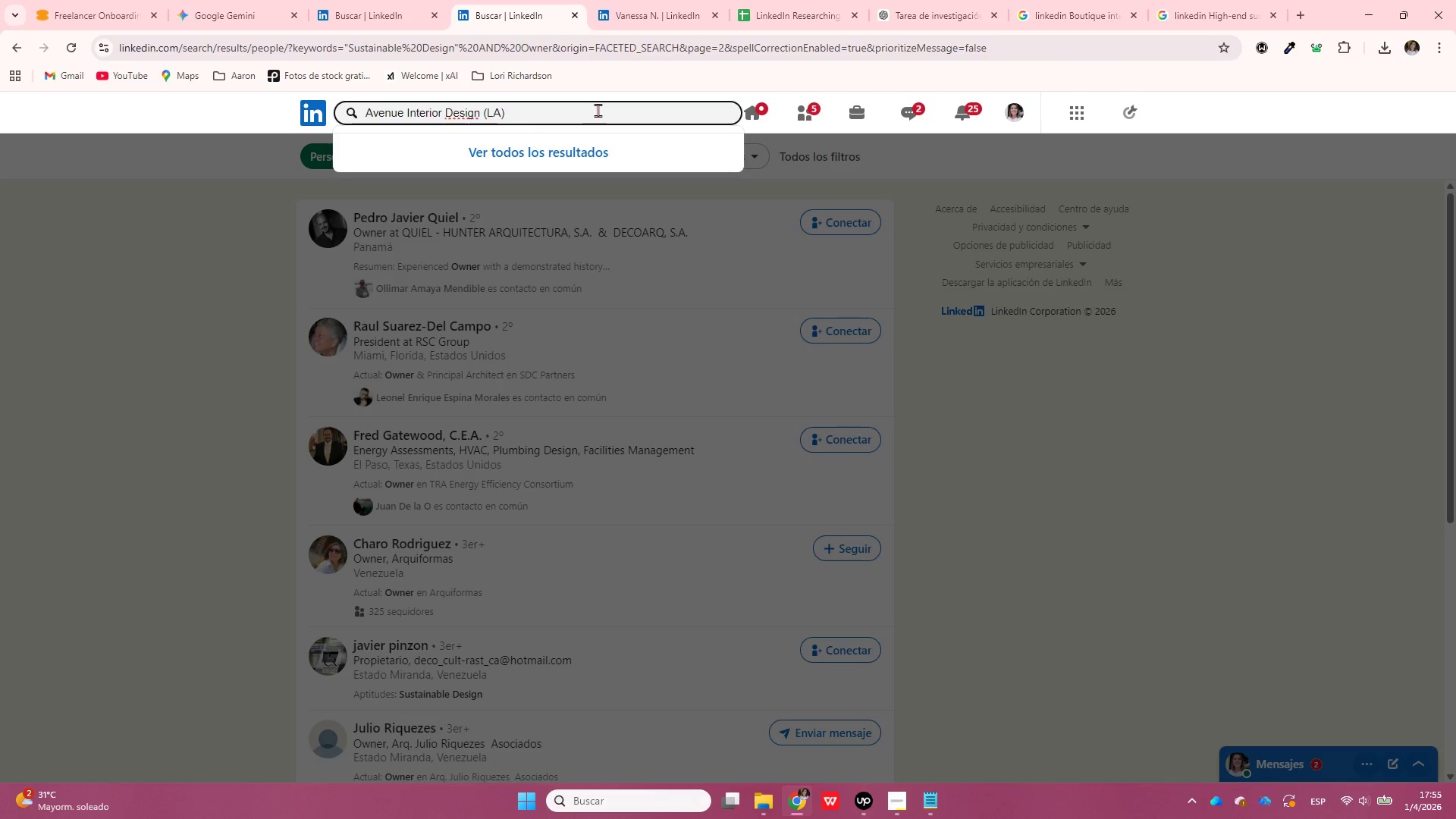 
key(Backspace)
 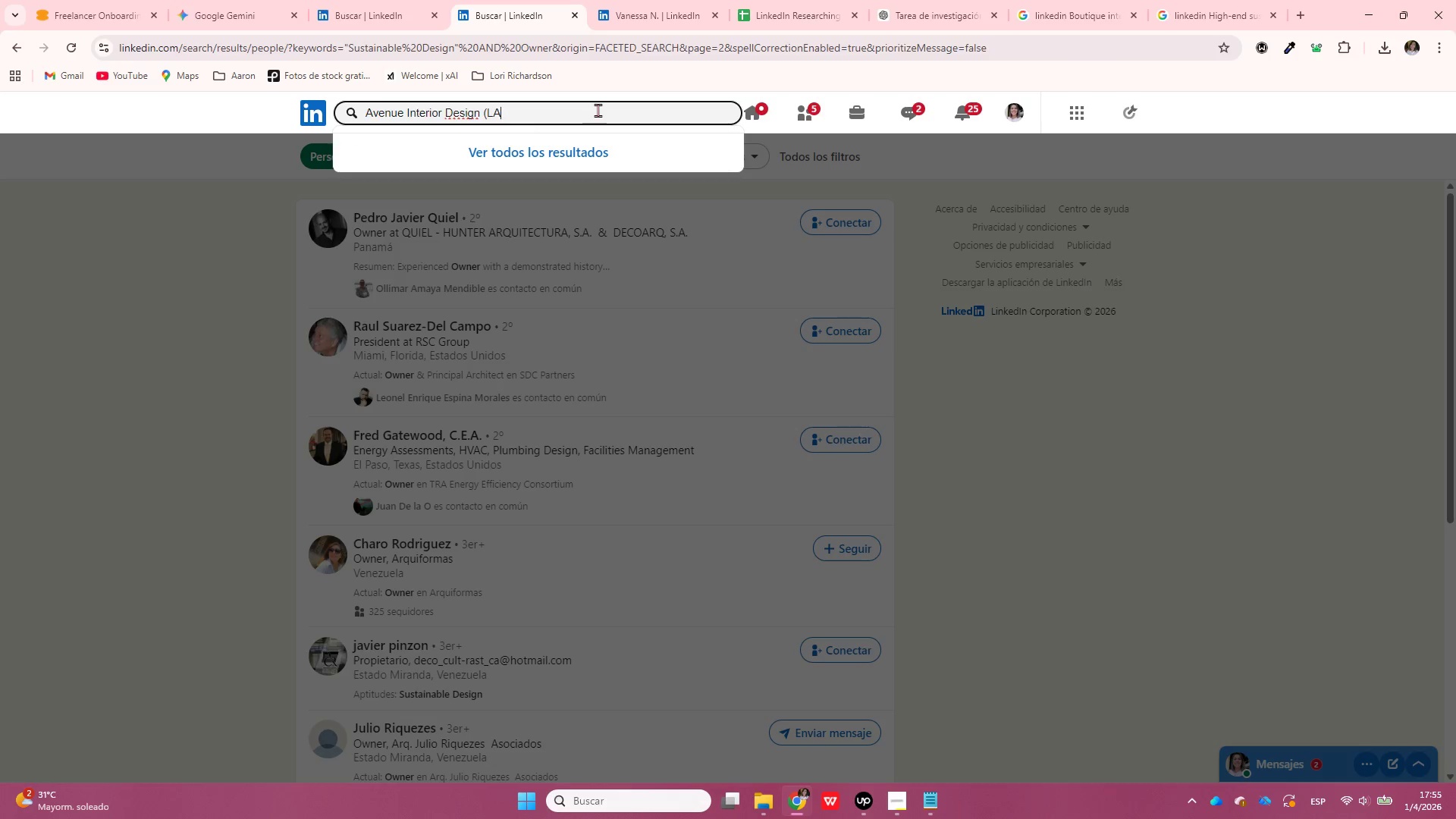 
key(Backspace)
 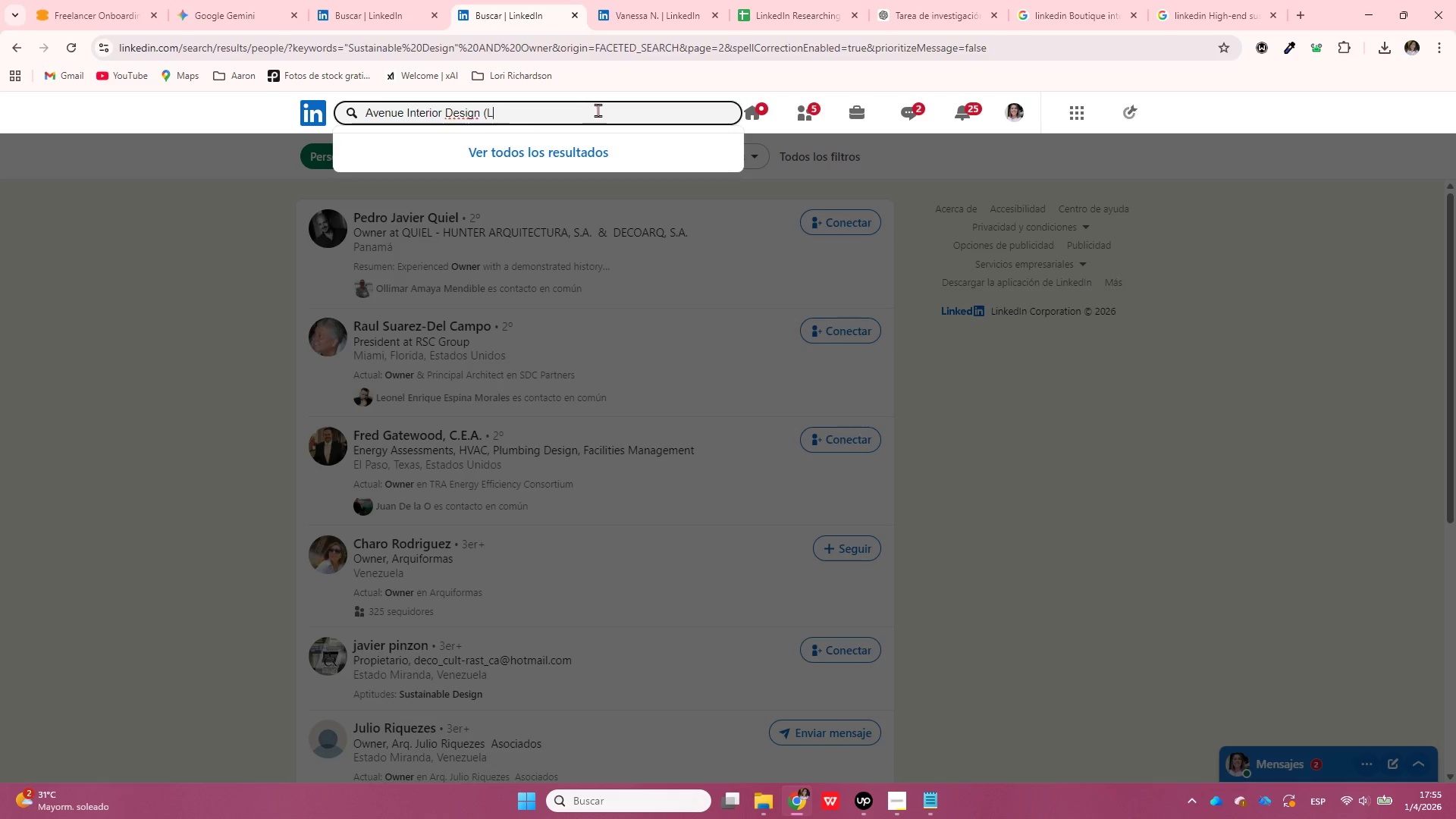 
key(Backspace)
 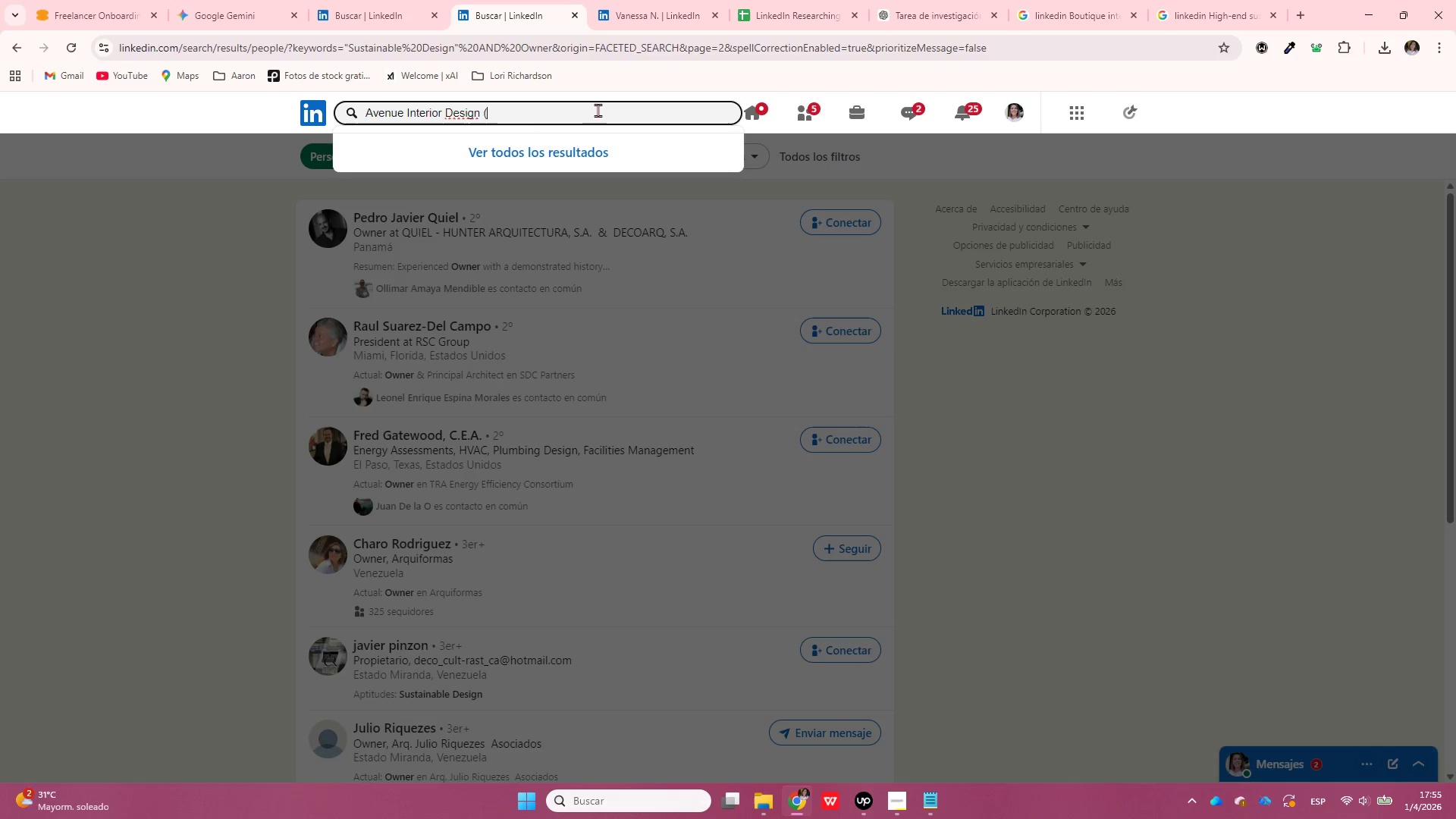 
key(Backspace)
 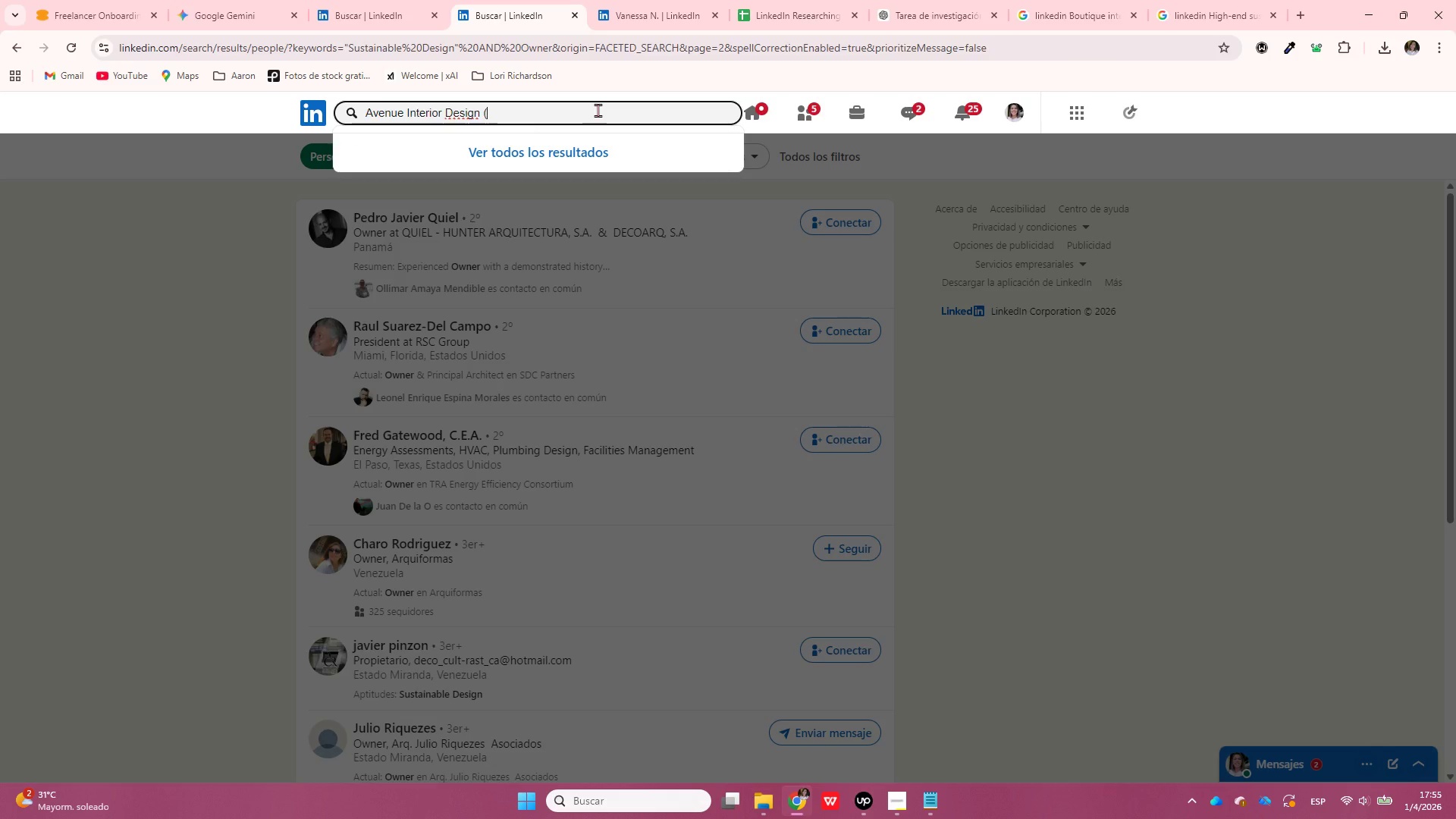 
key(Backspace)
 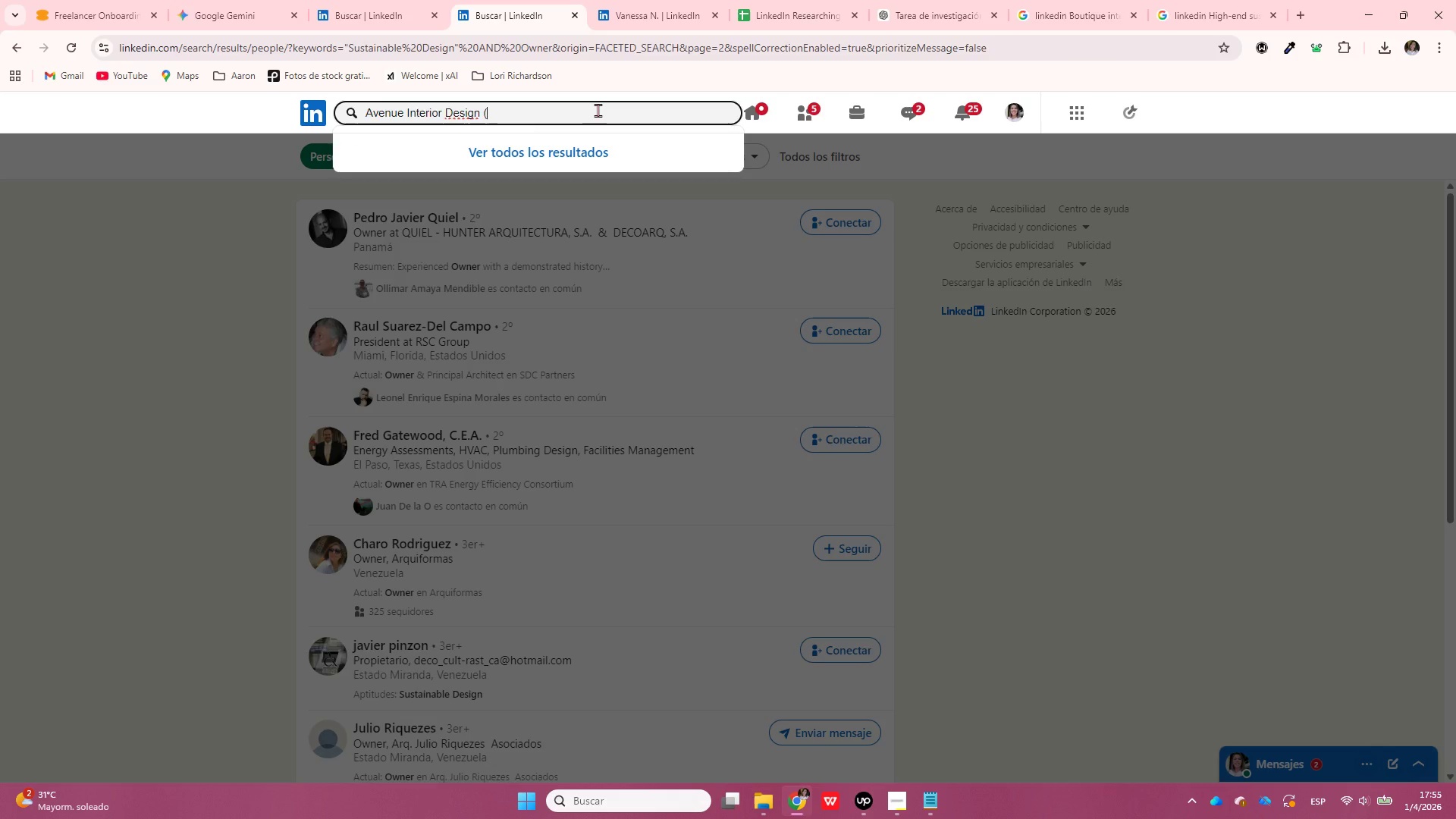 
key(Backspace)
 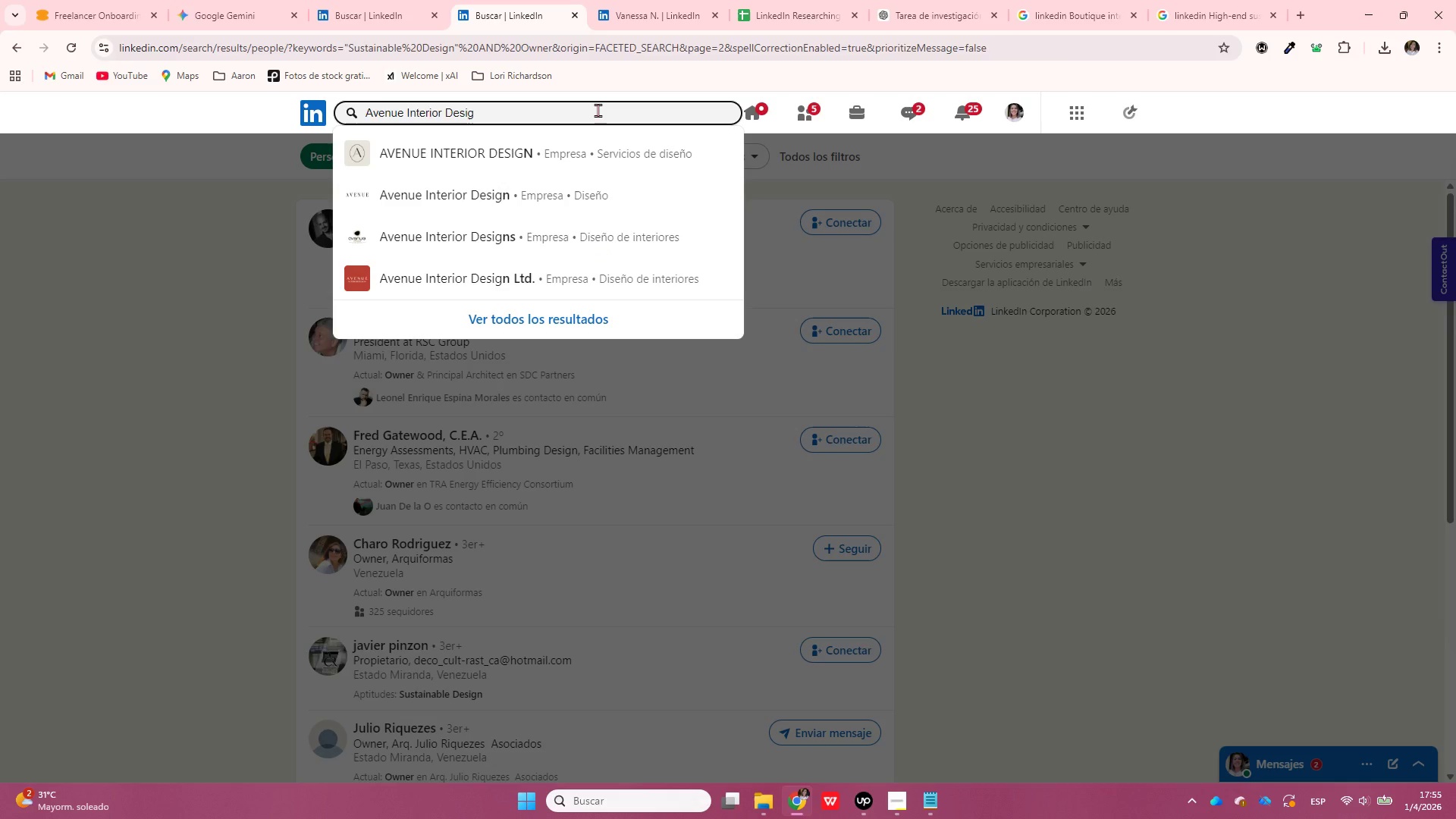 
key(ArrowDown)
 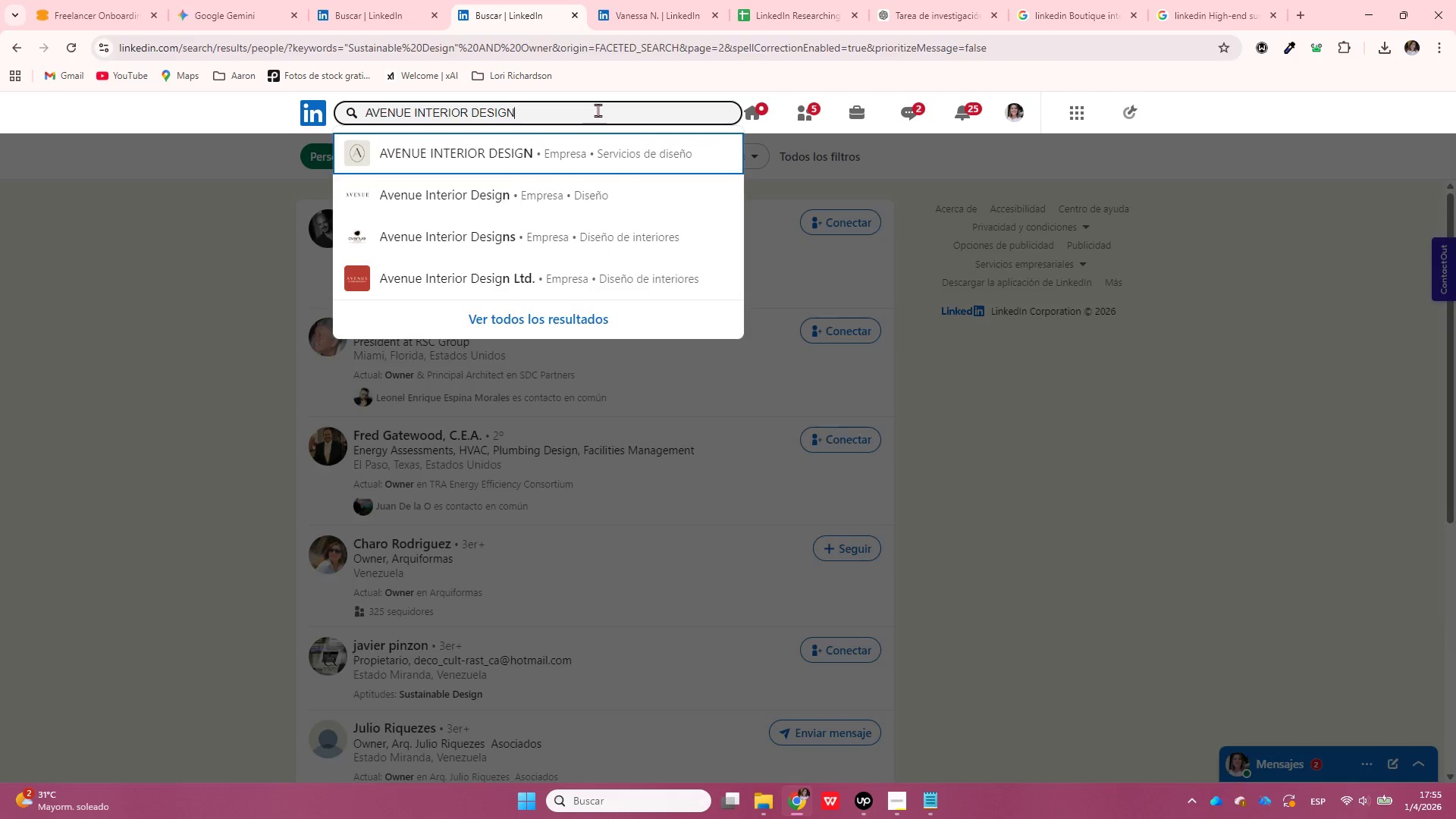 
key(Enter)
 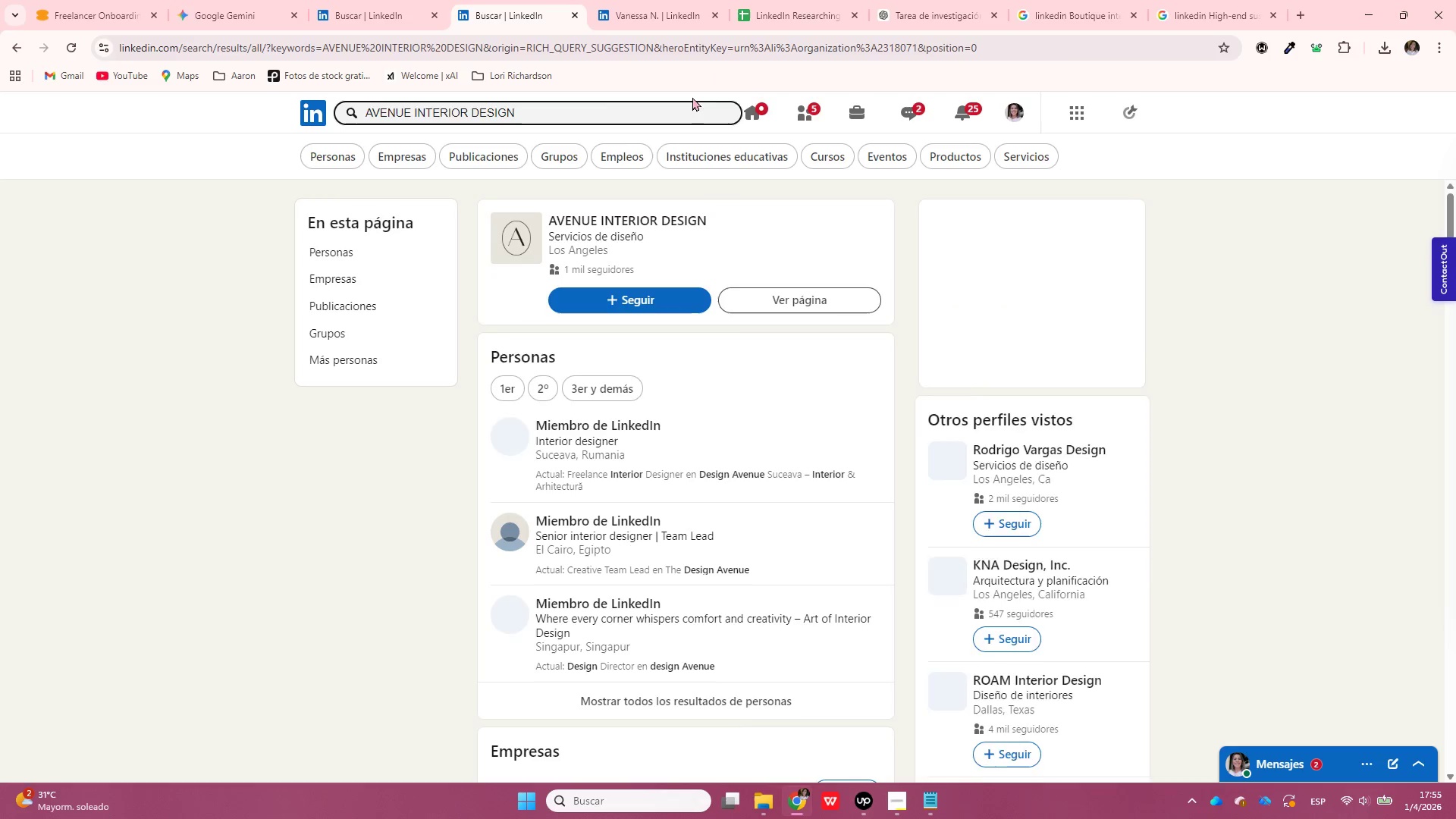 
left_click([610, 223])
 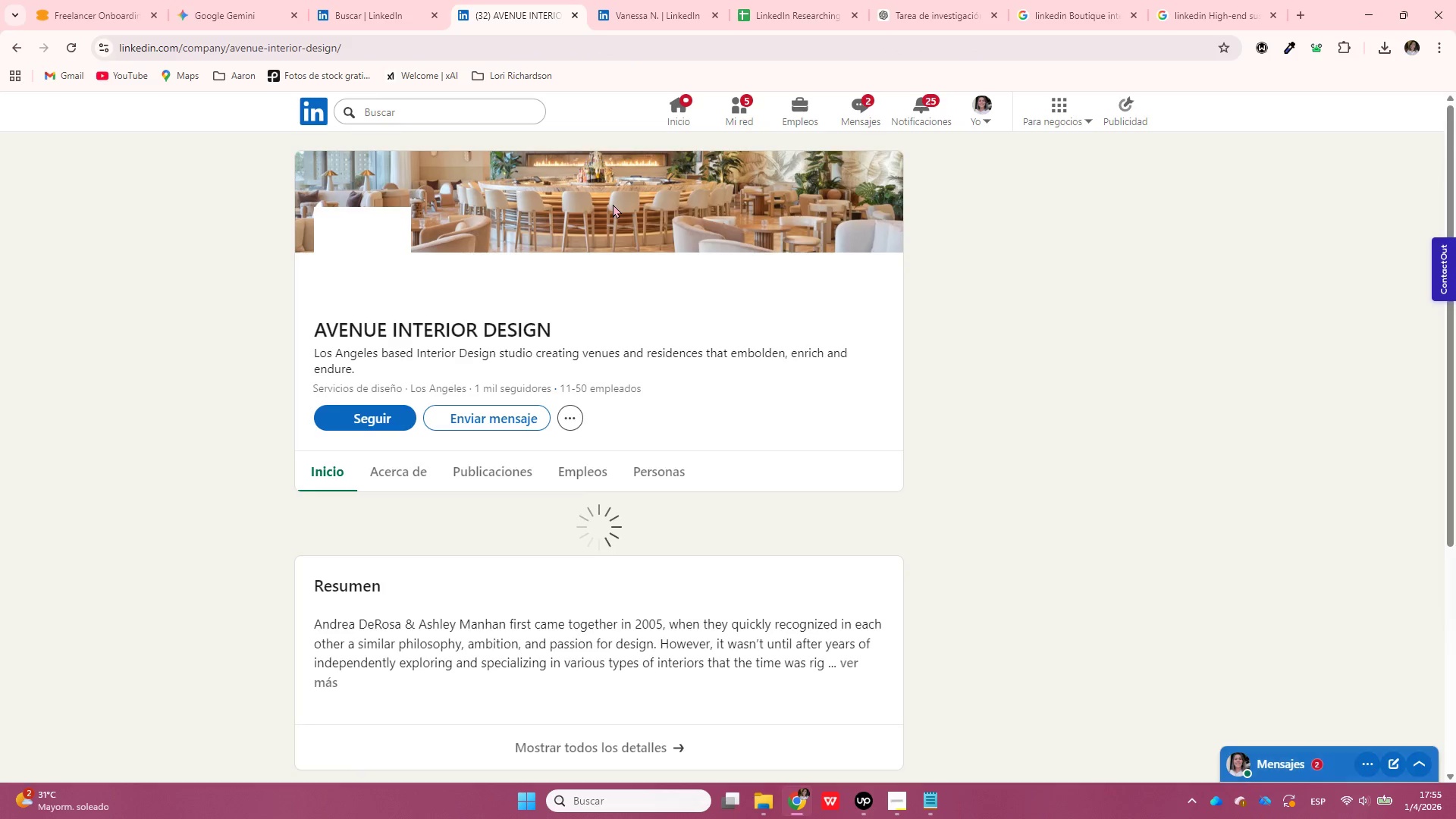 
scroll: coordinate [797, 474], scroll_direction: down, amount: 13.0
 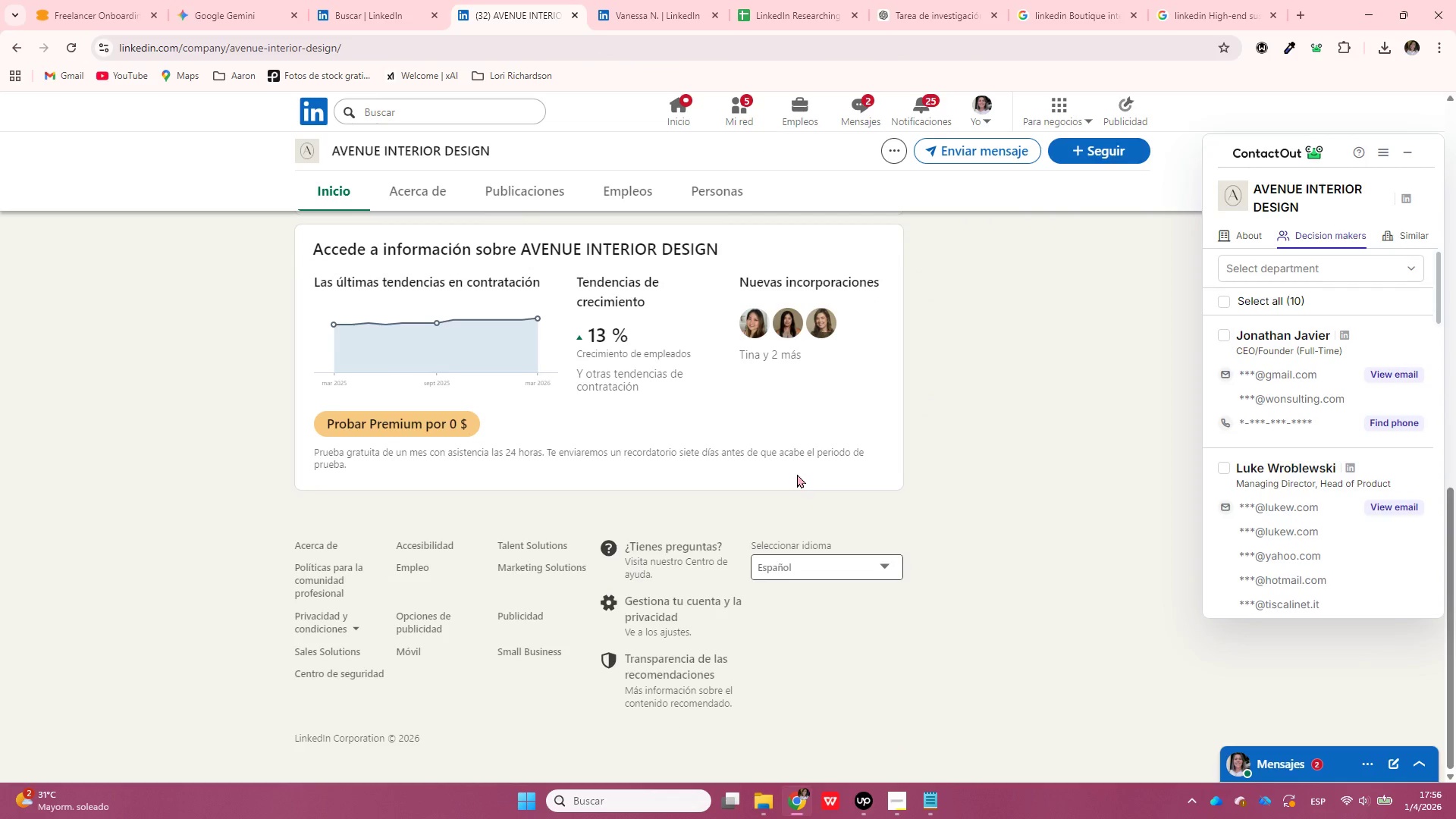 
wait(8.5)
 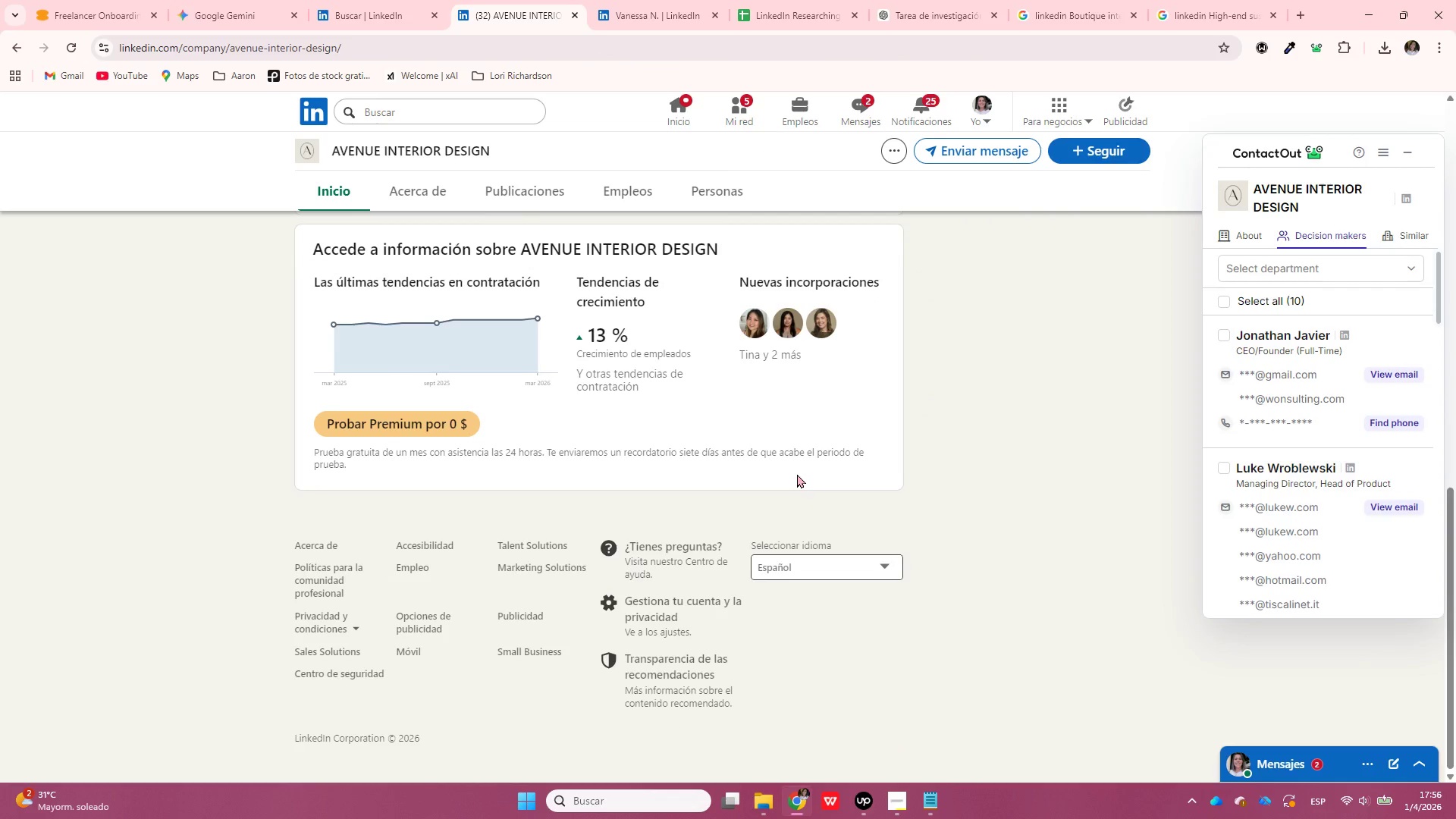 
scroll: coordinate [795, 474], scroll_direction: up, amount: 12.0
 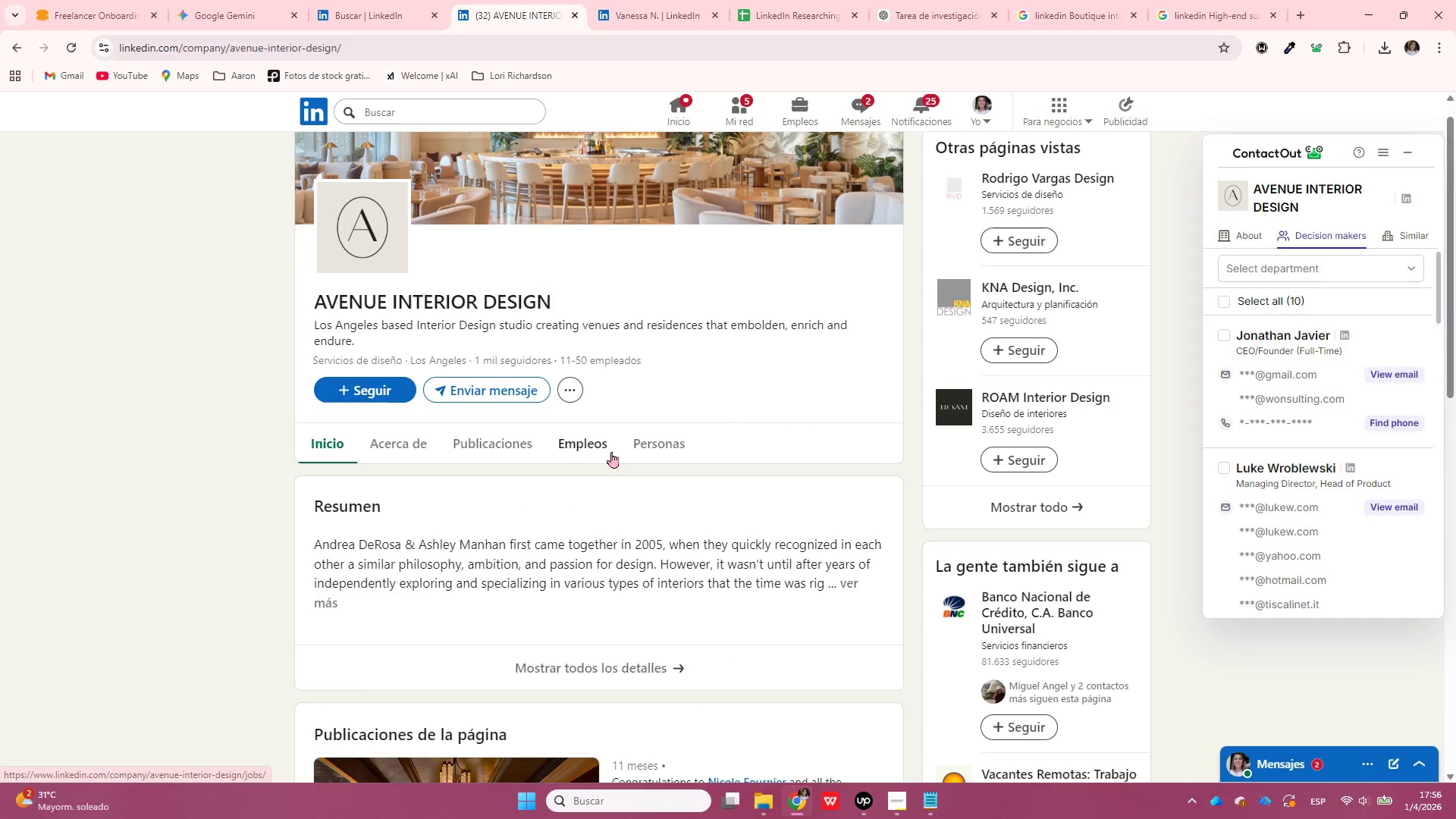 
left_click([668, 451])
 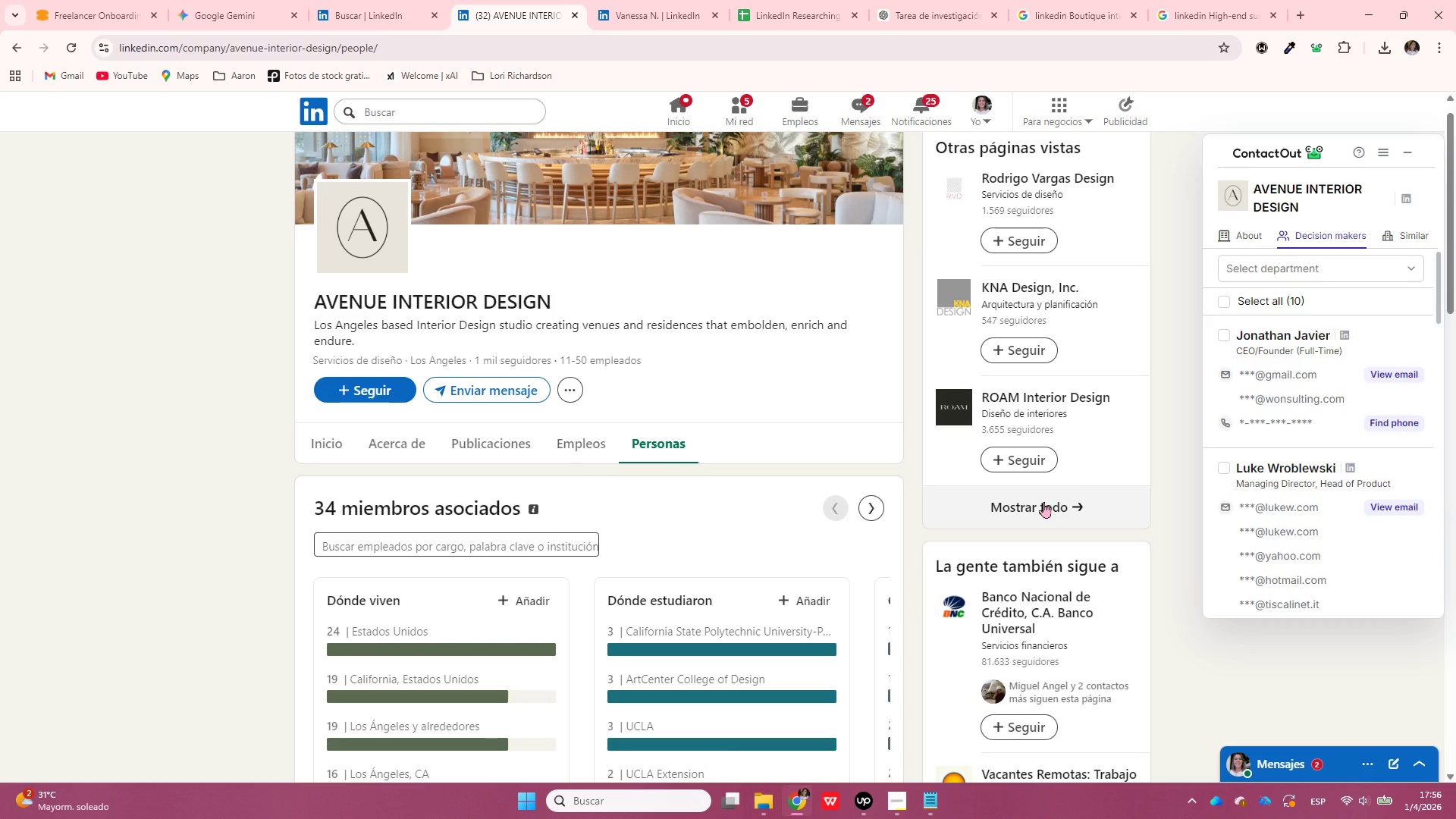 
wait(11.61)
 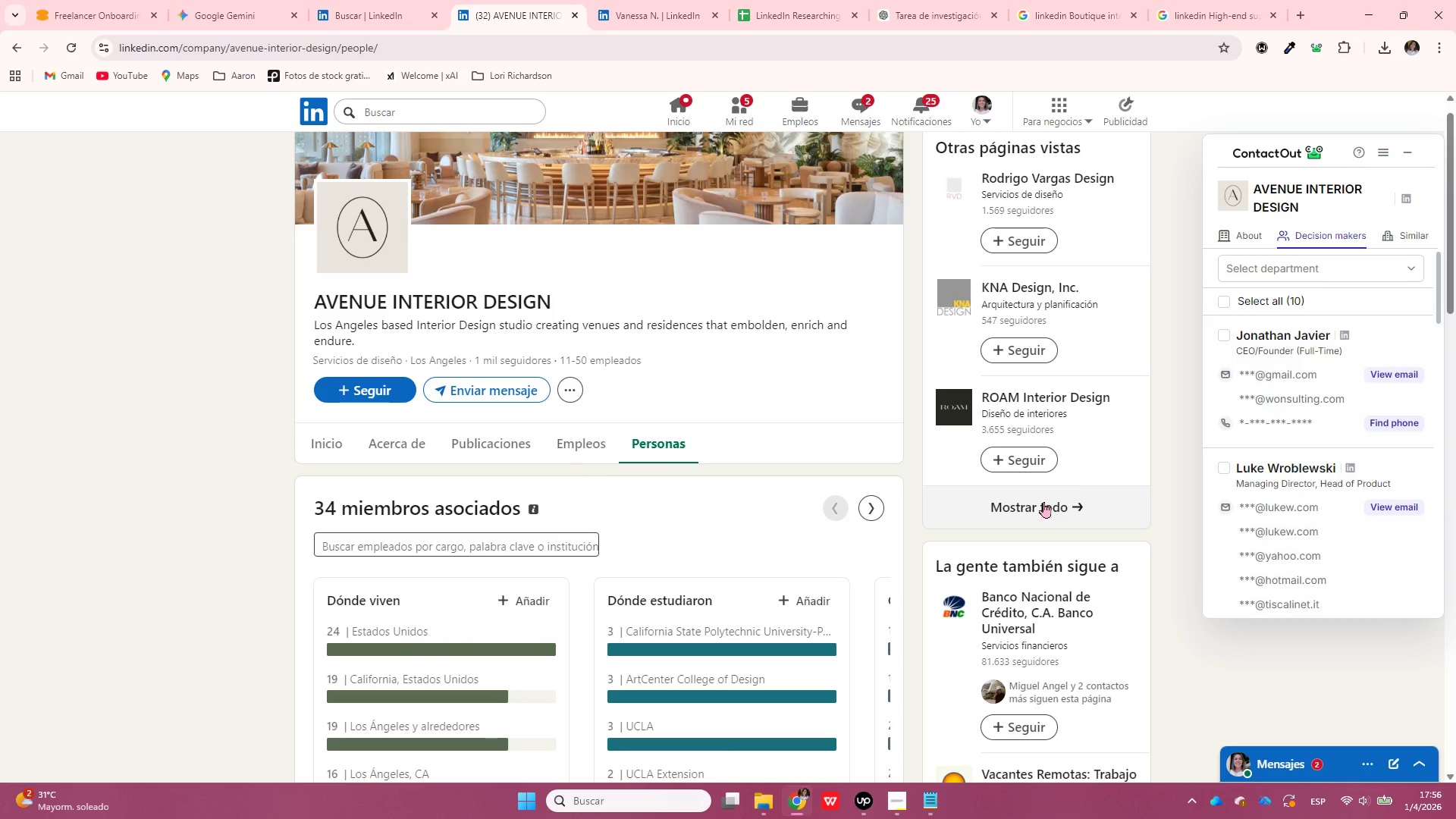 
scroll: coordinate [632, 655], scroll_direction: down, amount: 23.0
 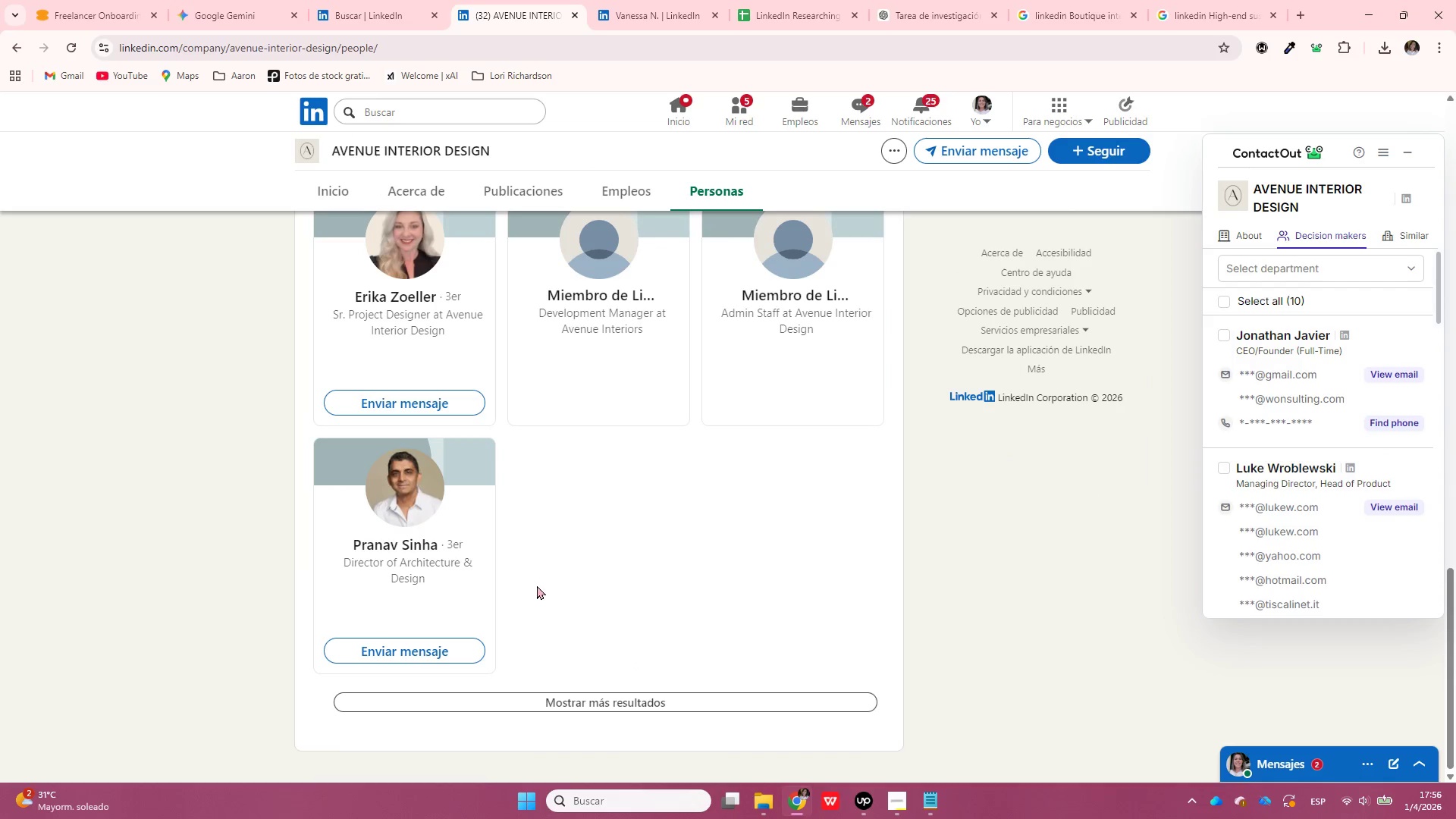 
scroll: coordinate [469, 540], scroll_direction: up, amount: 11.0
 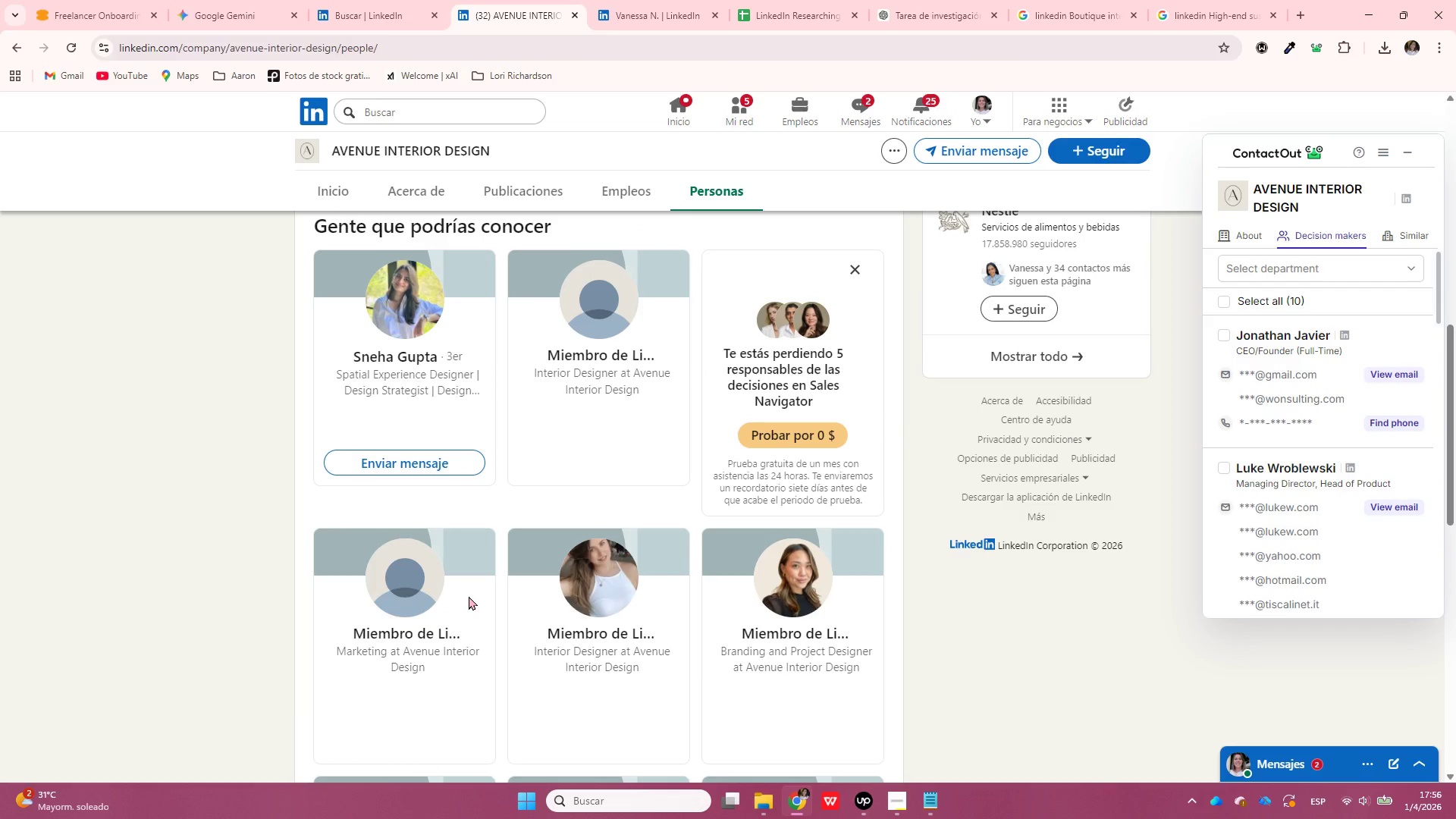 
scroll: coordinate [452, 603], scroll_direction: down, amount: 9.0
 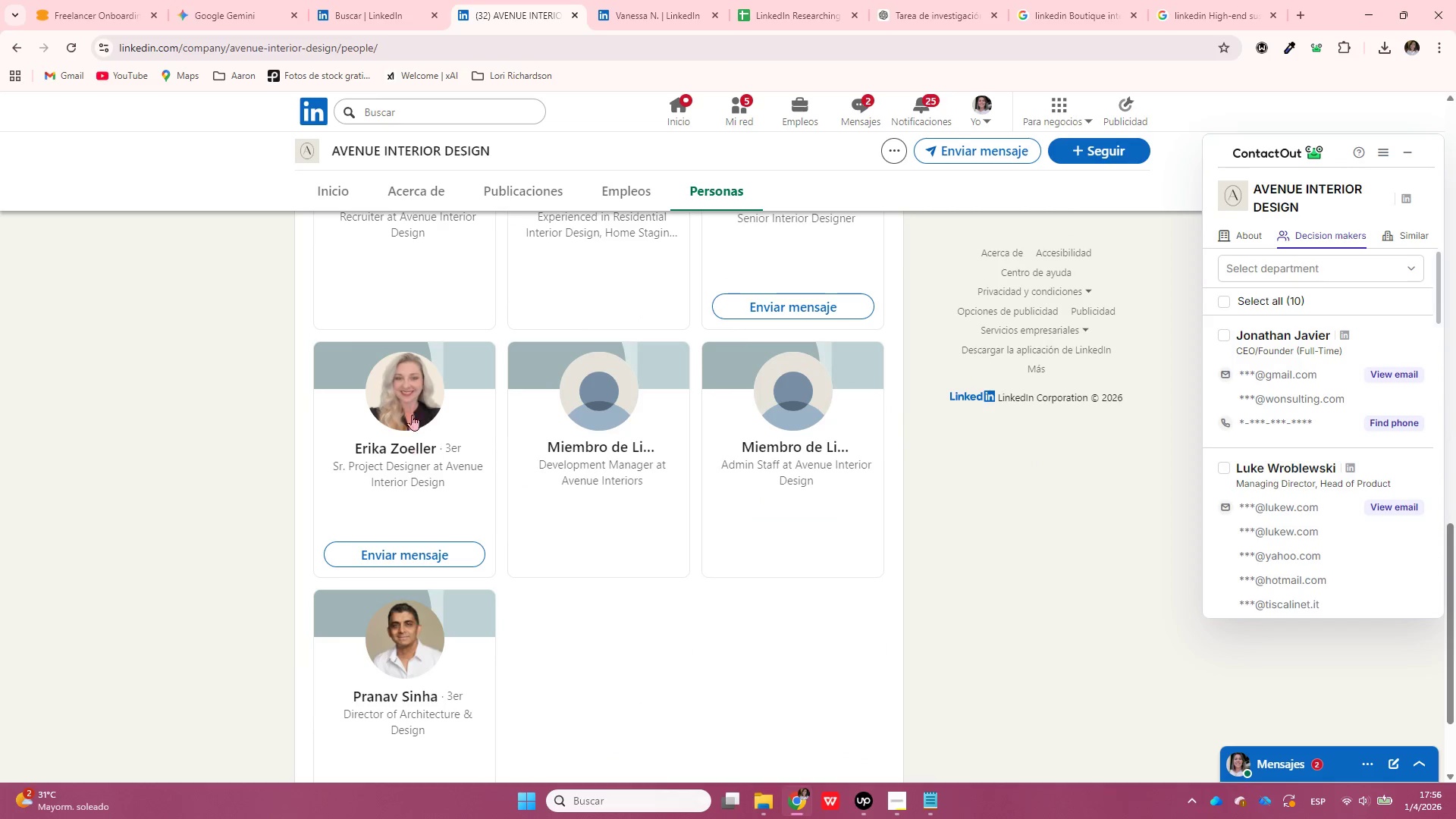 
right_click([404, 402])
 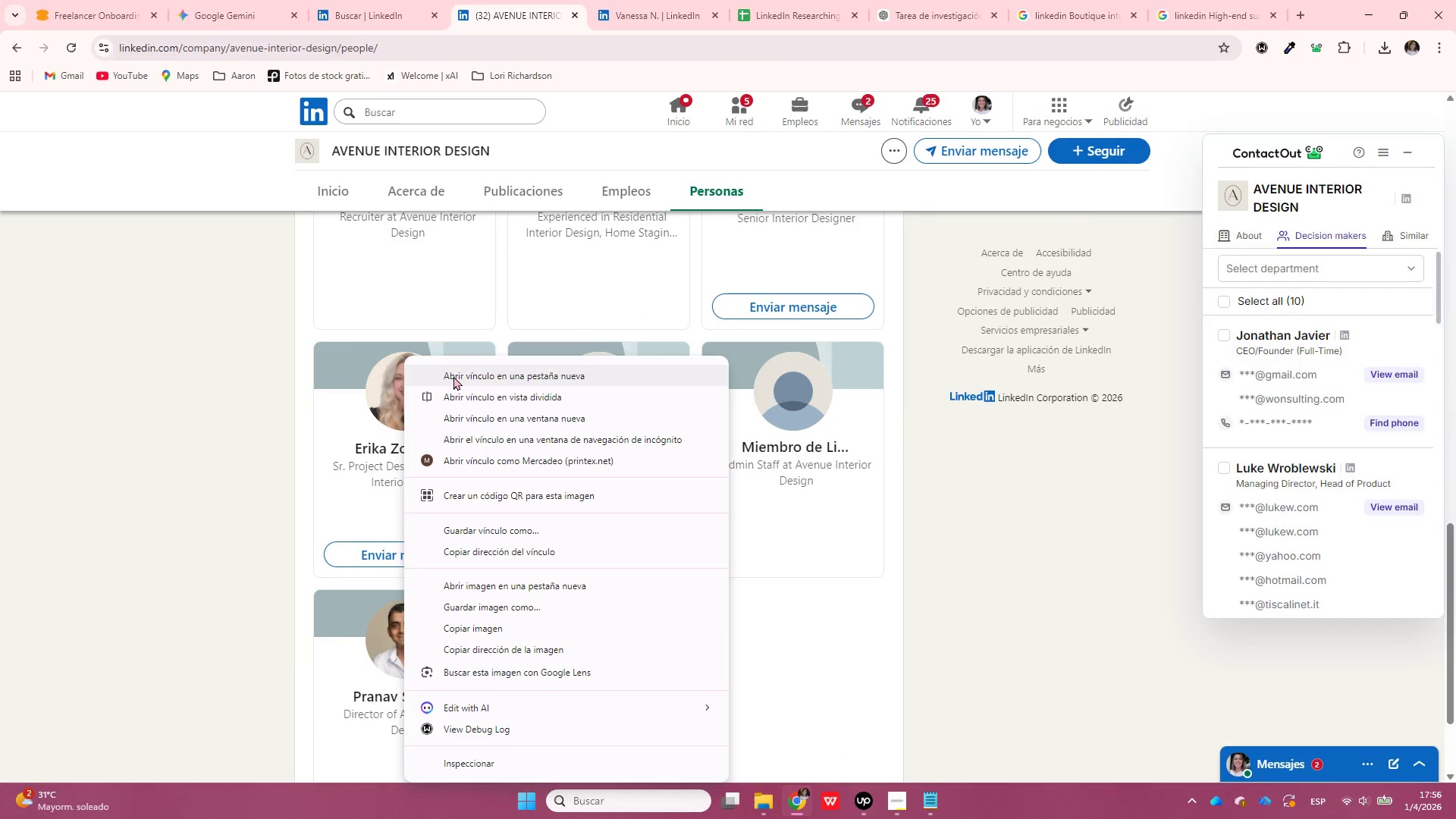 
left_click([453, 376])
 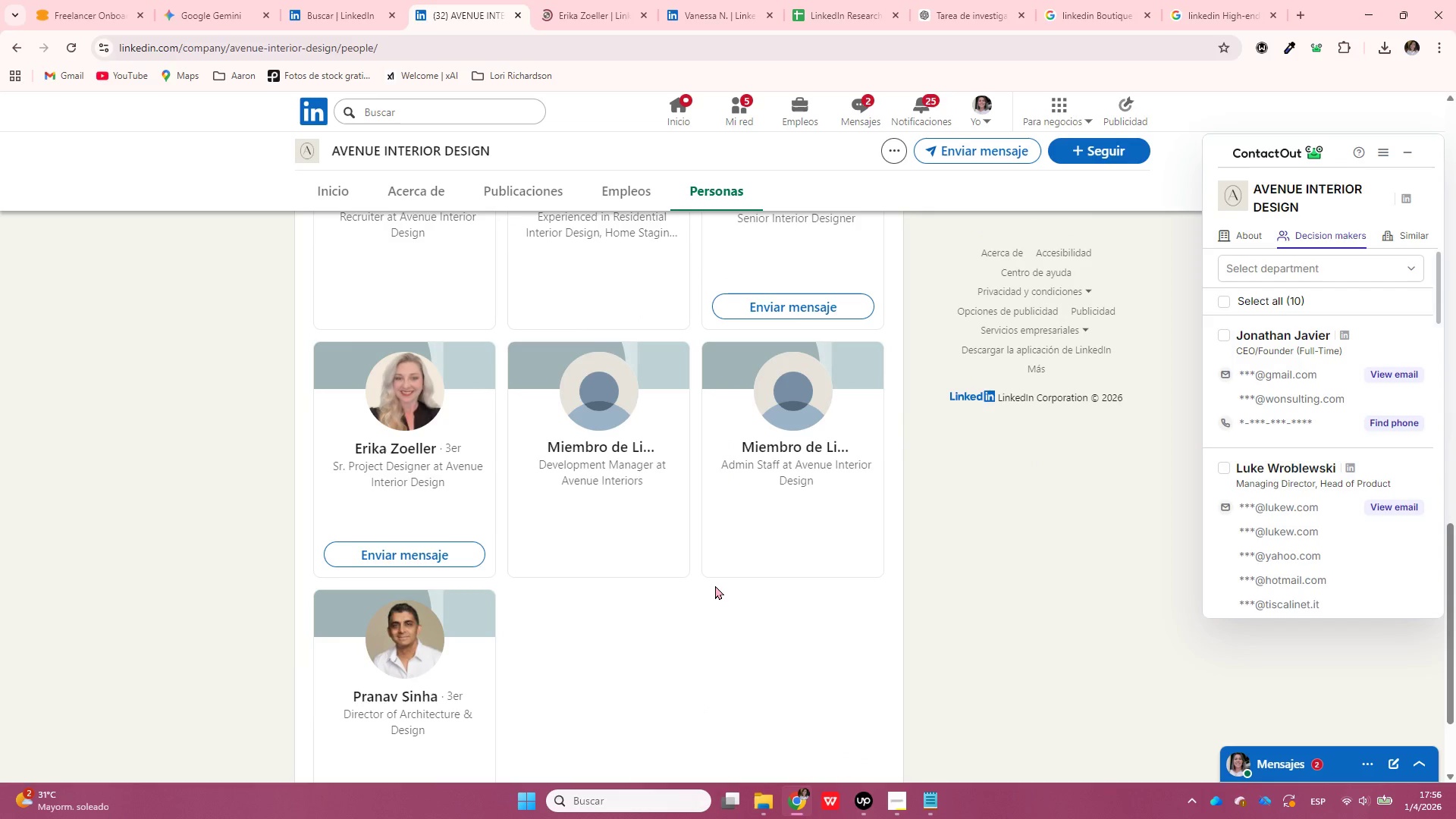 
scroll: coordinate [877, 637], scroll_direction: up, amount: 10.0
 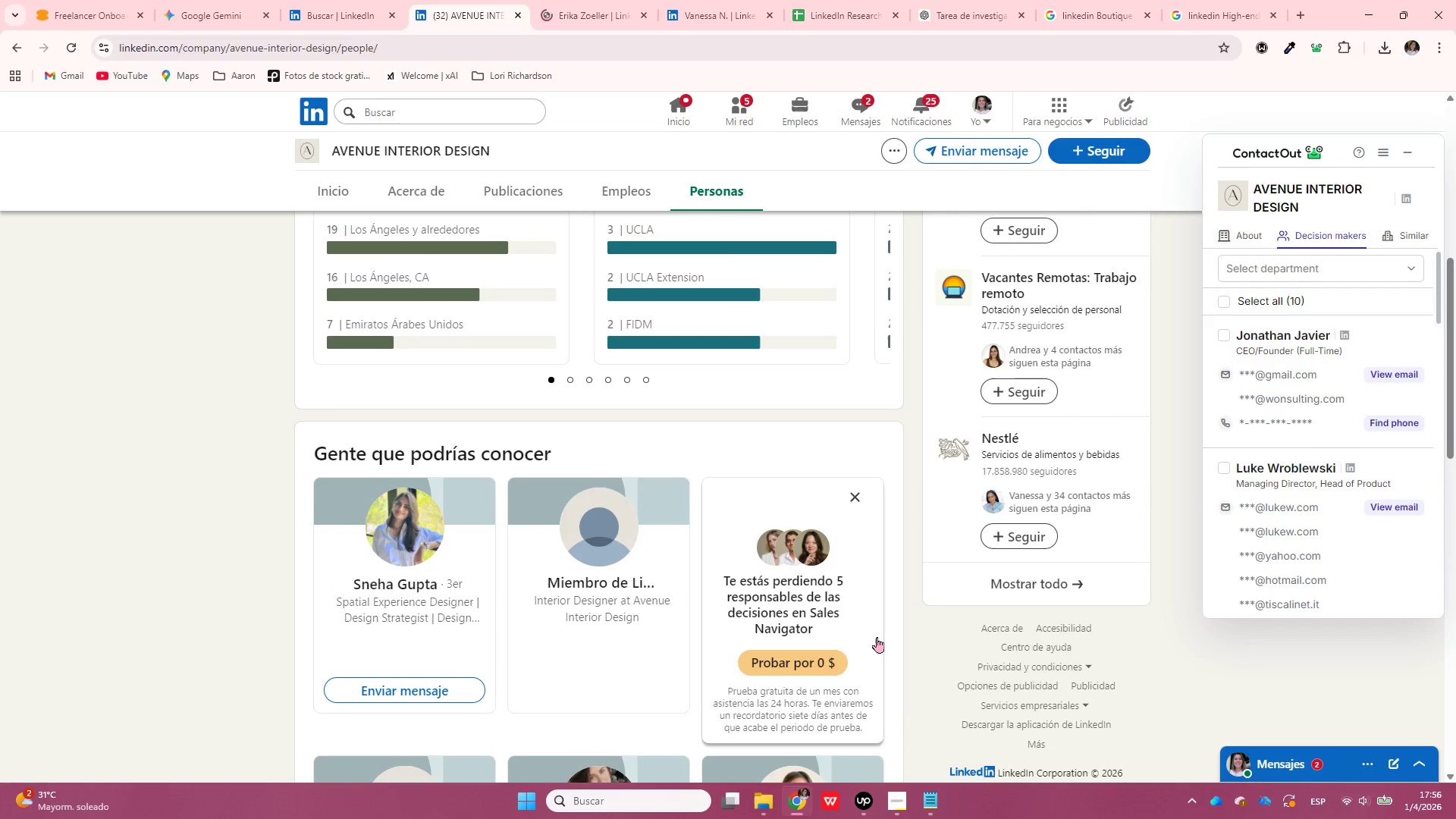 
scroll: coordinate [830, 566], scroll_direction: down, amount: 9.0
 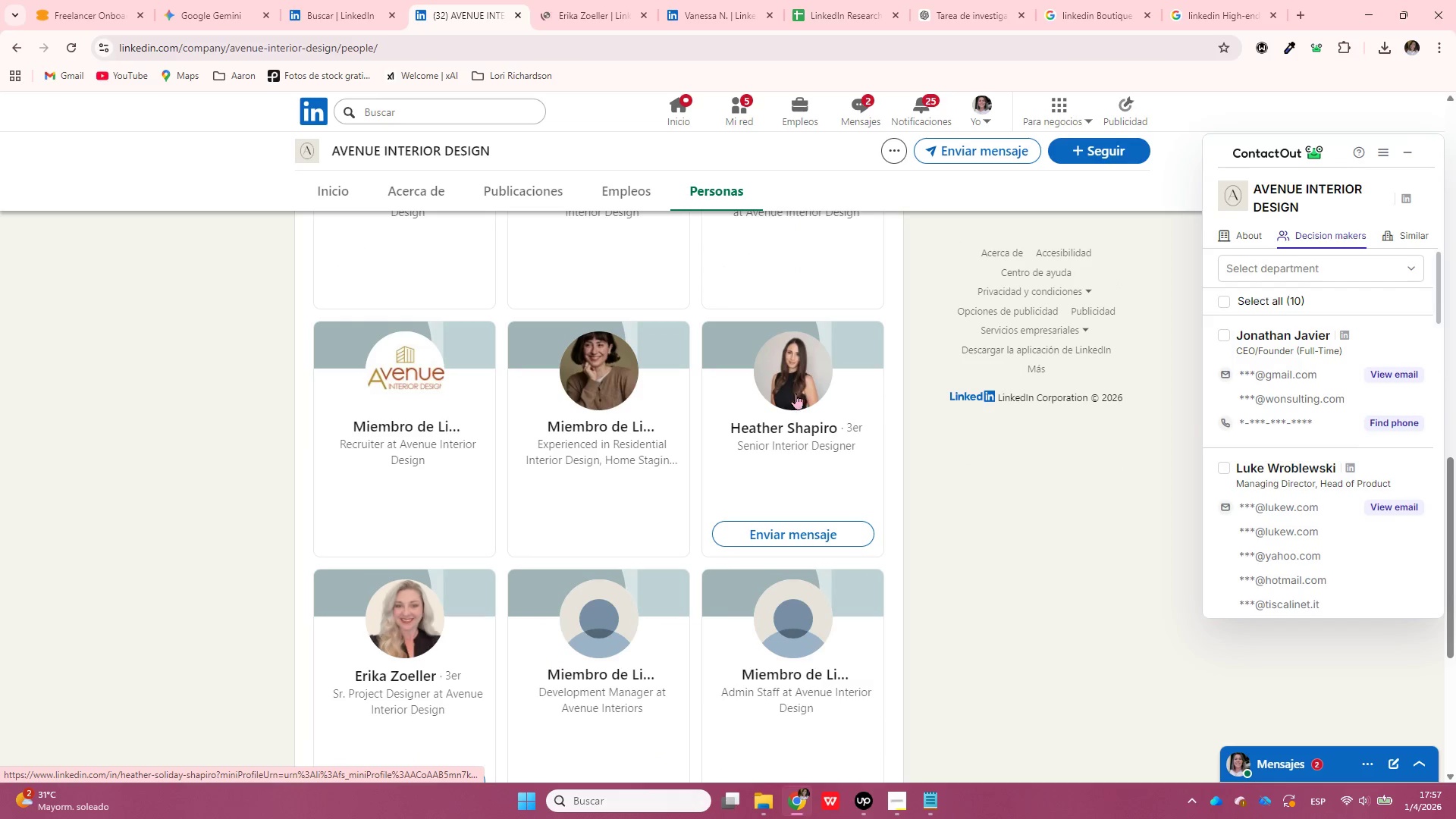 
right_click([802, 374])
 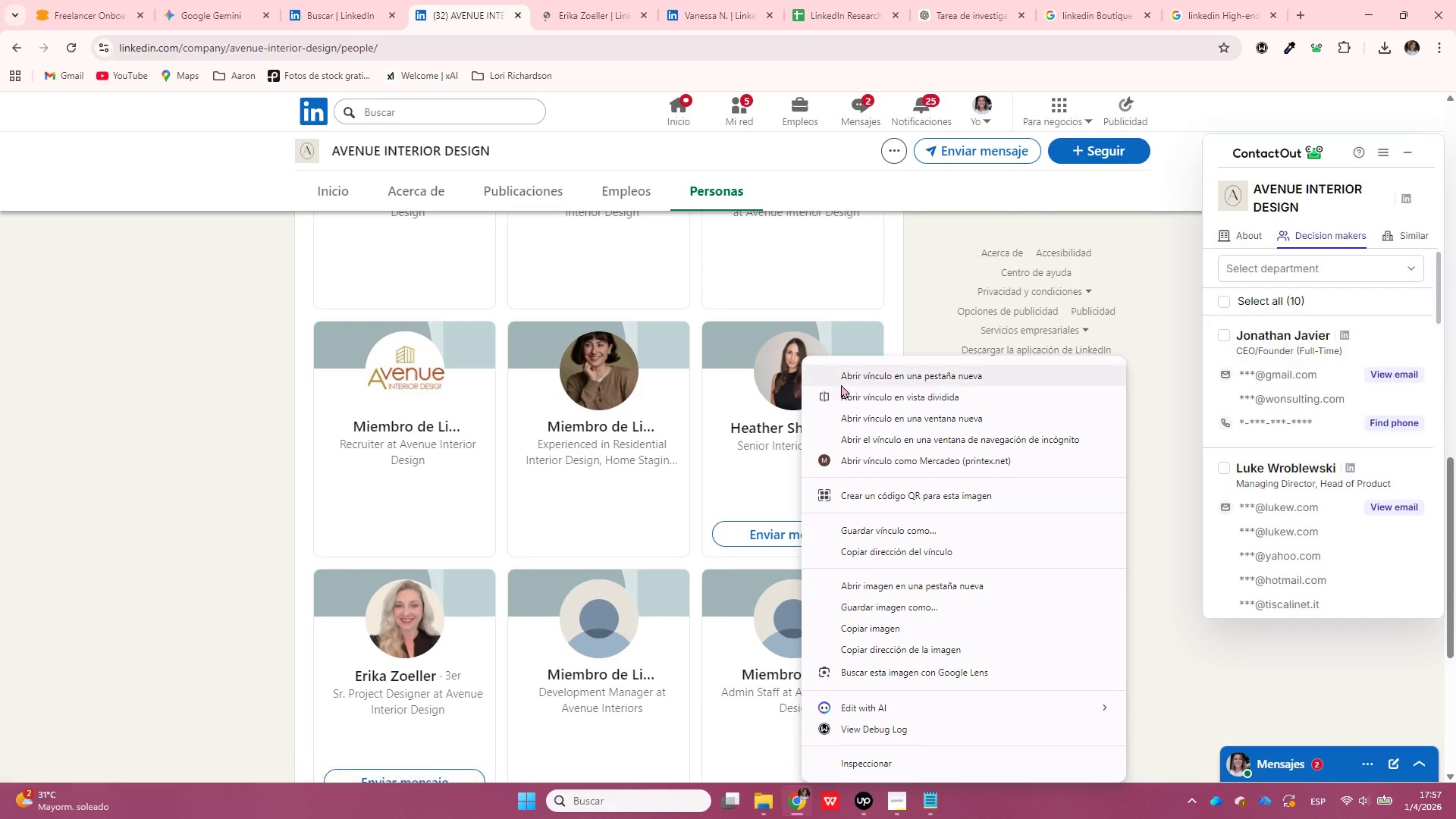 
left_click([841, 375])
 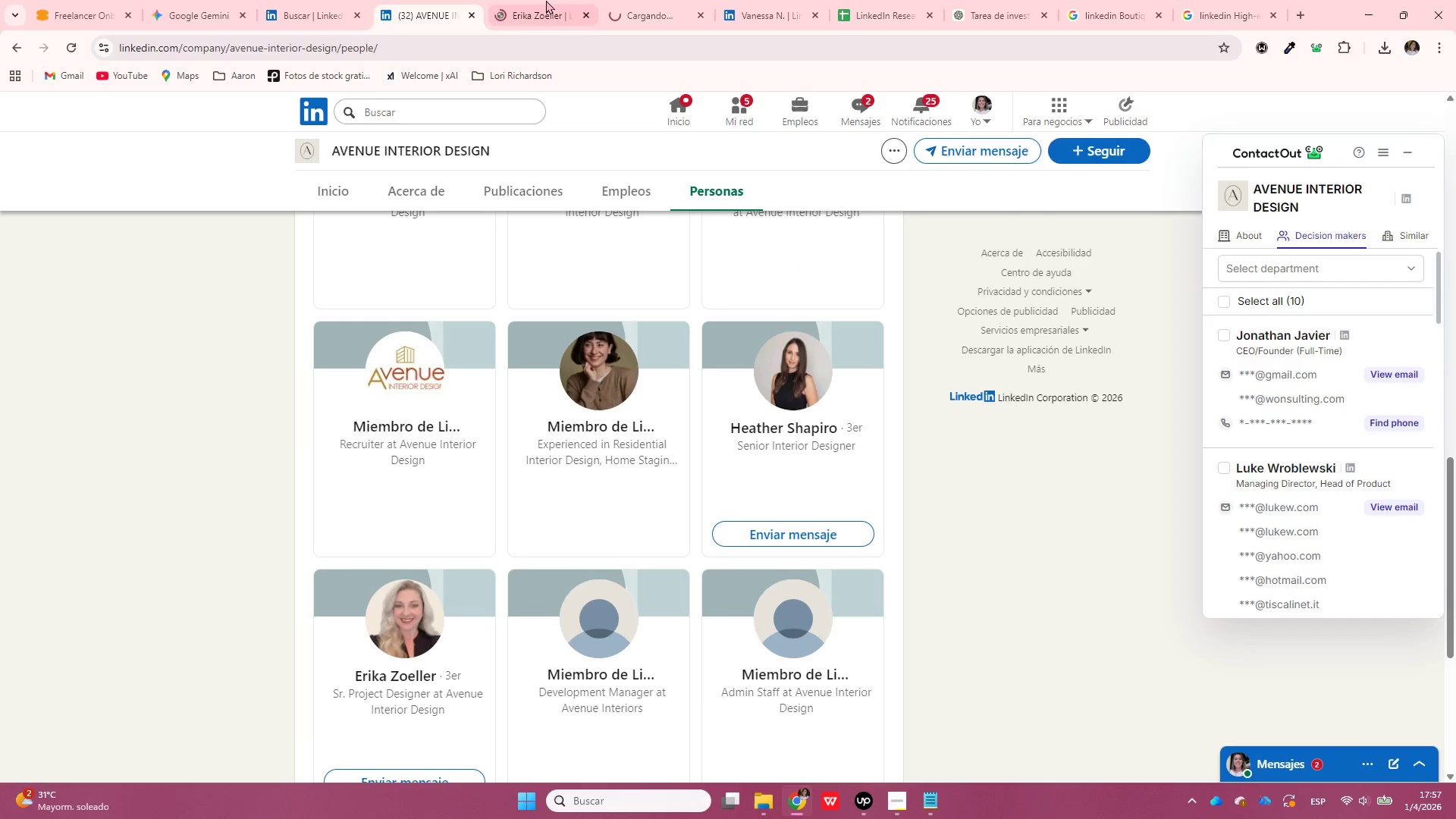 
left_click([545, 0])
 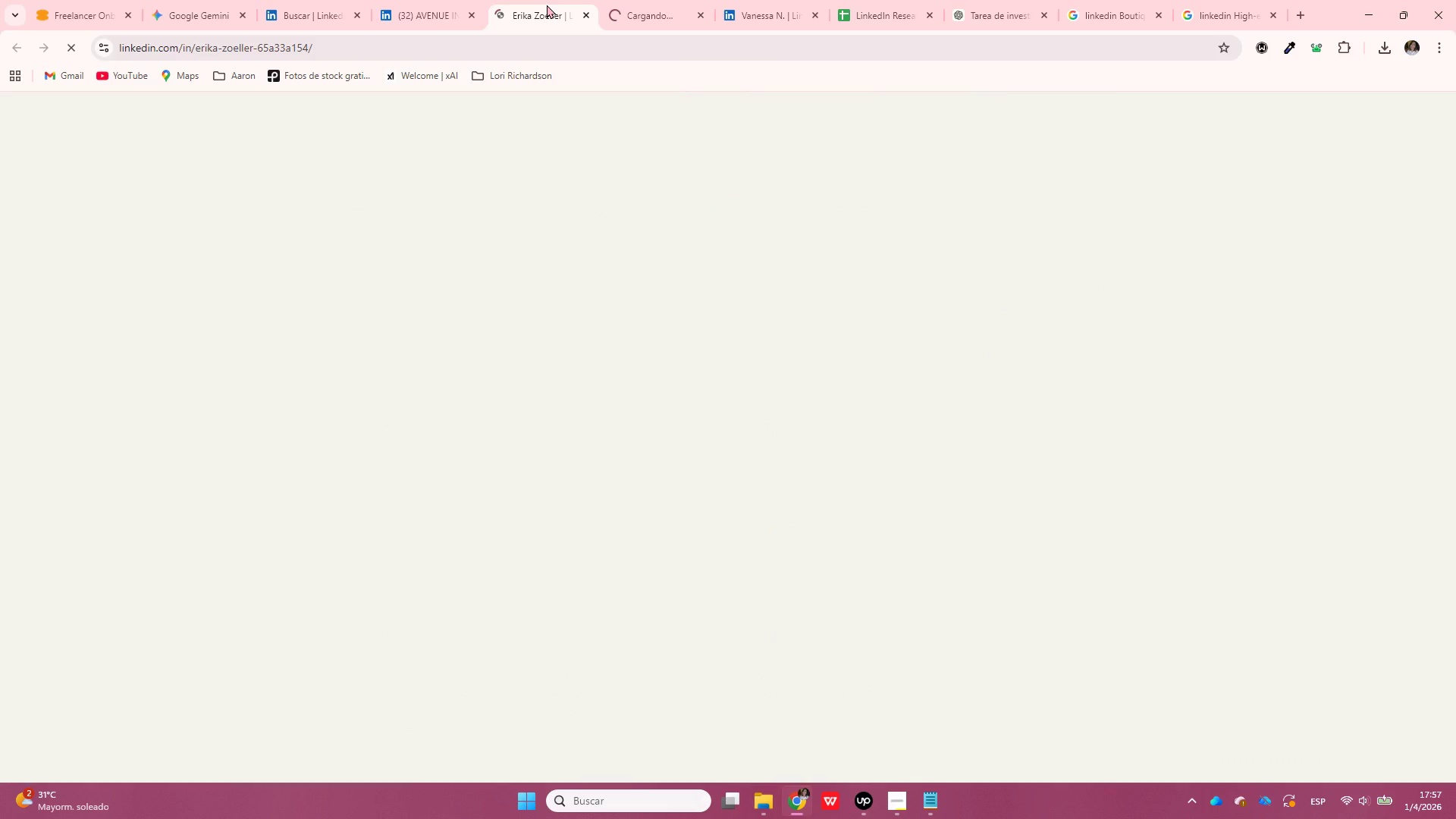 
mouse_move([685, 207])
 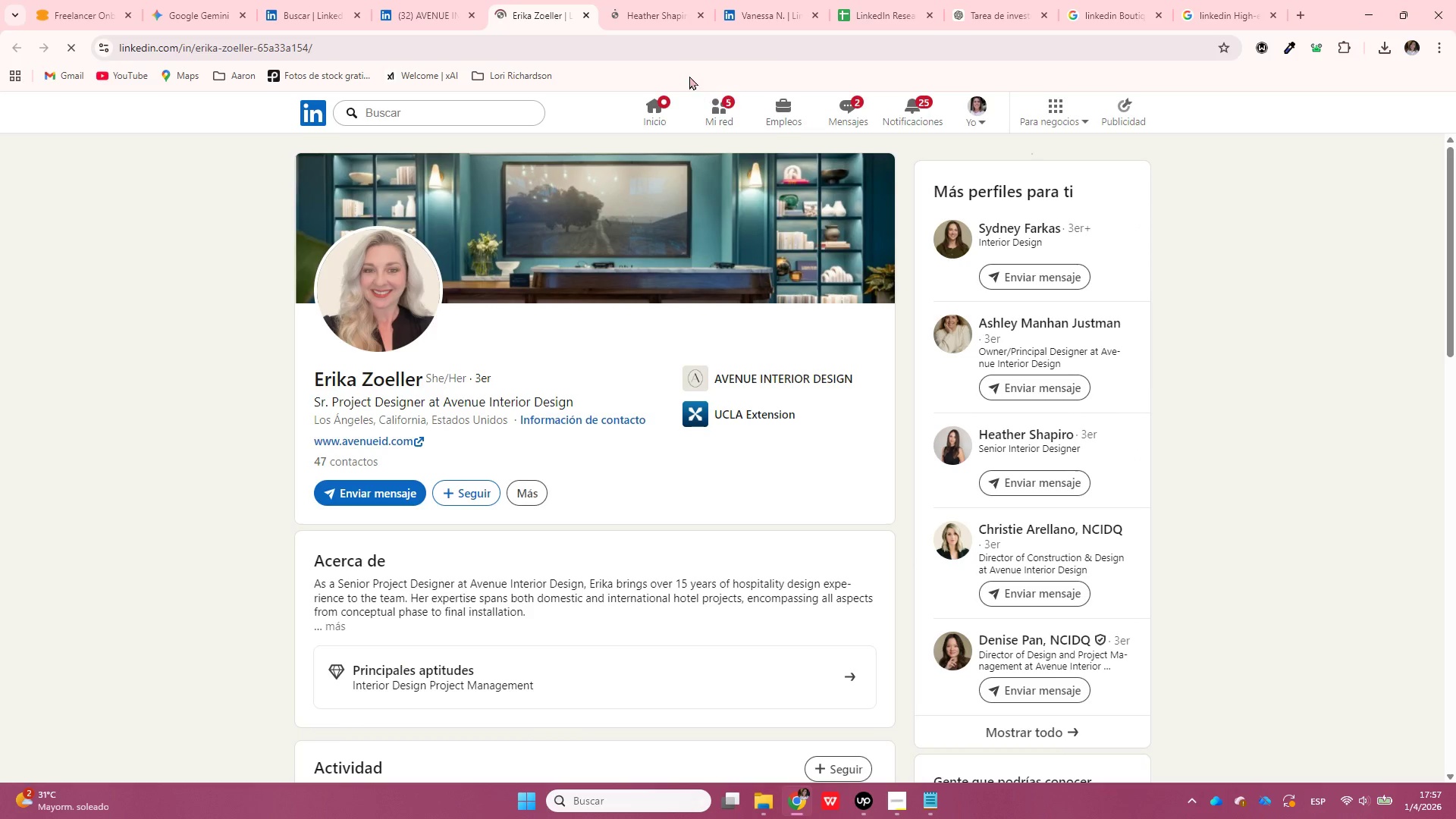 
left_click([671, 20])
 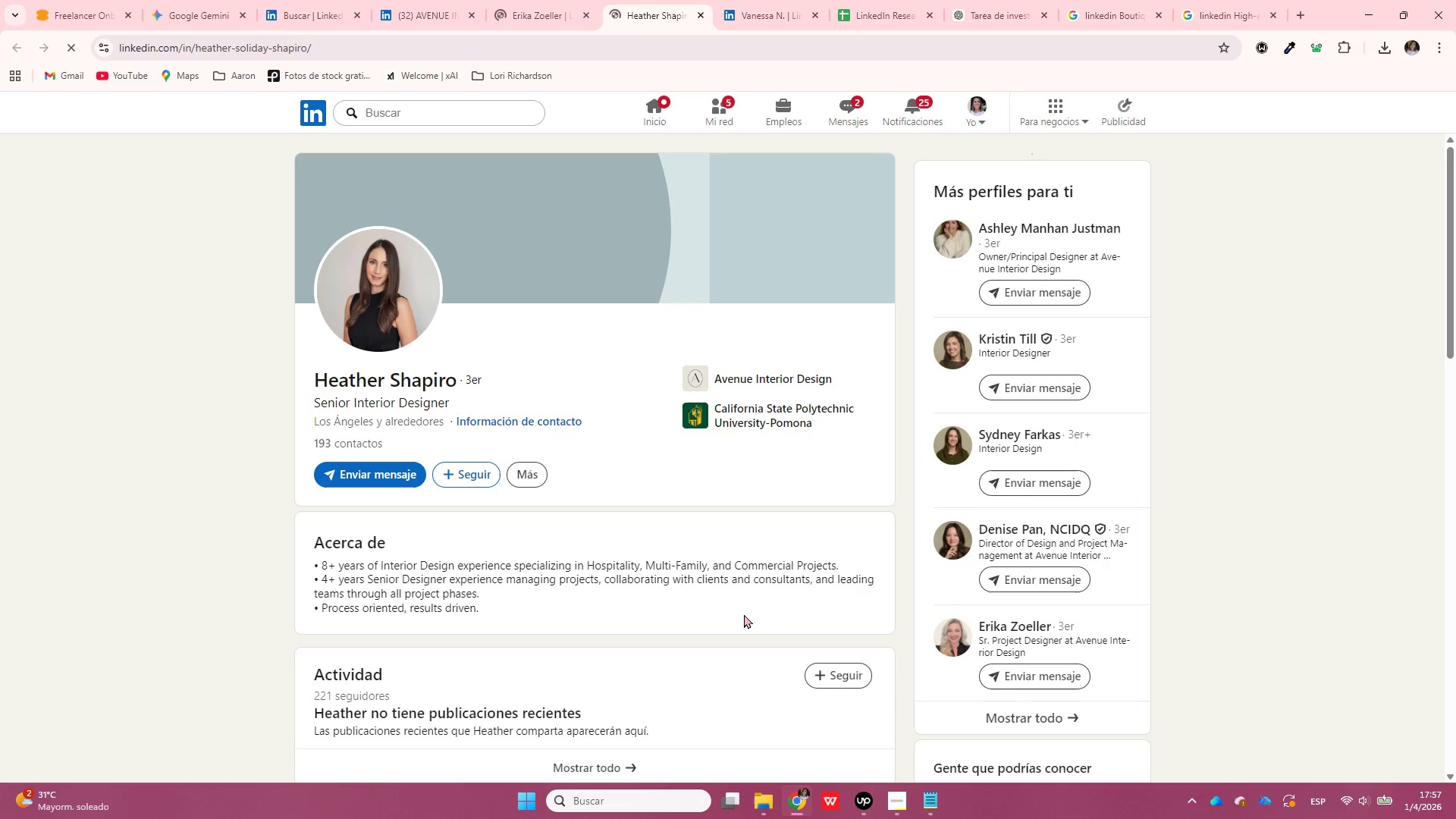 
wait(12.66)
 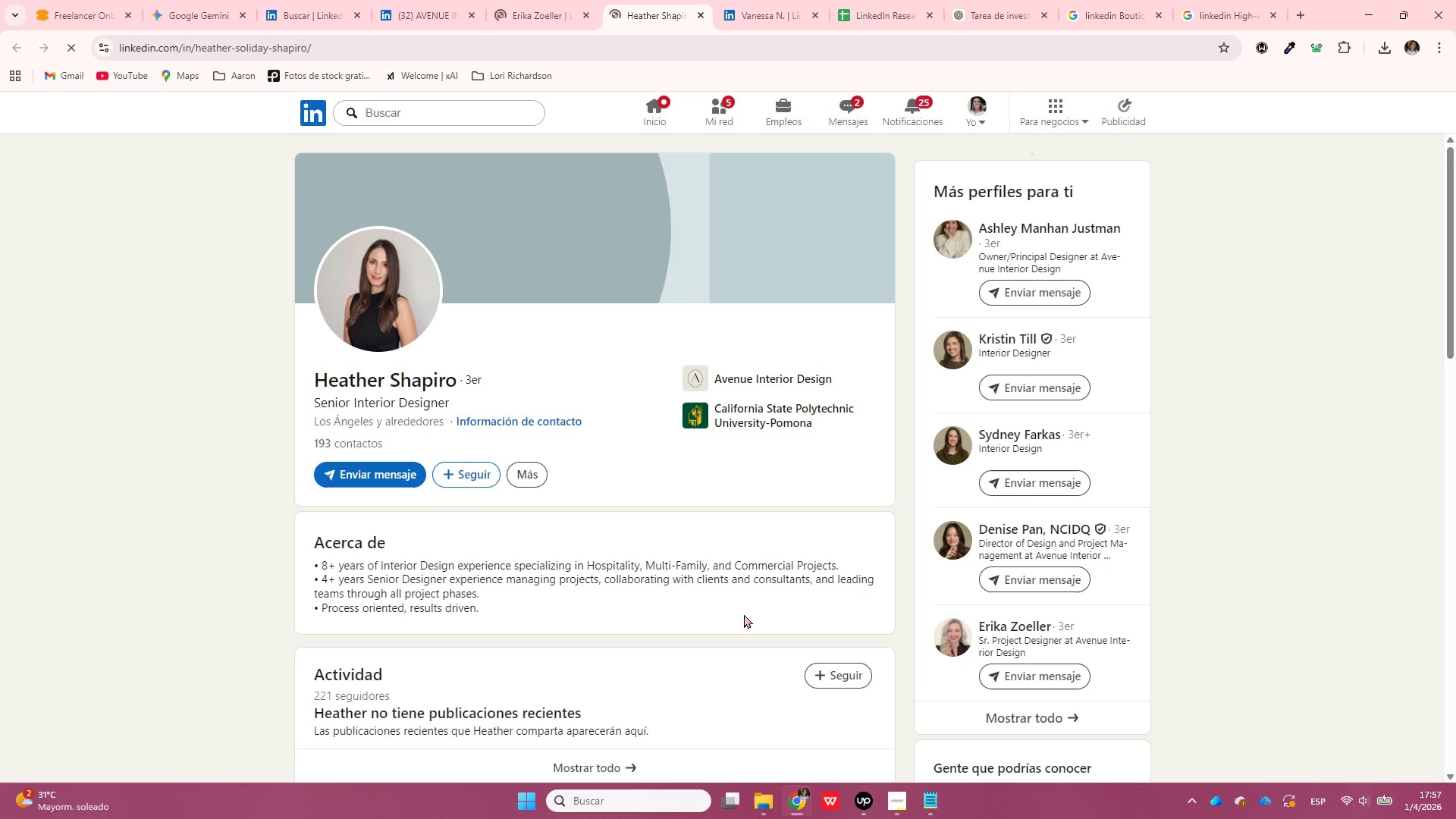 
scroll: coordinate [678, 613], scroll_direction: down, amount: 6.0
 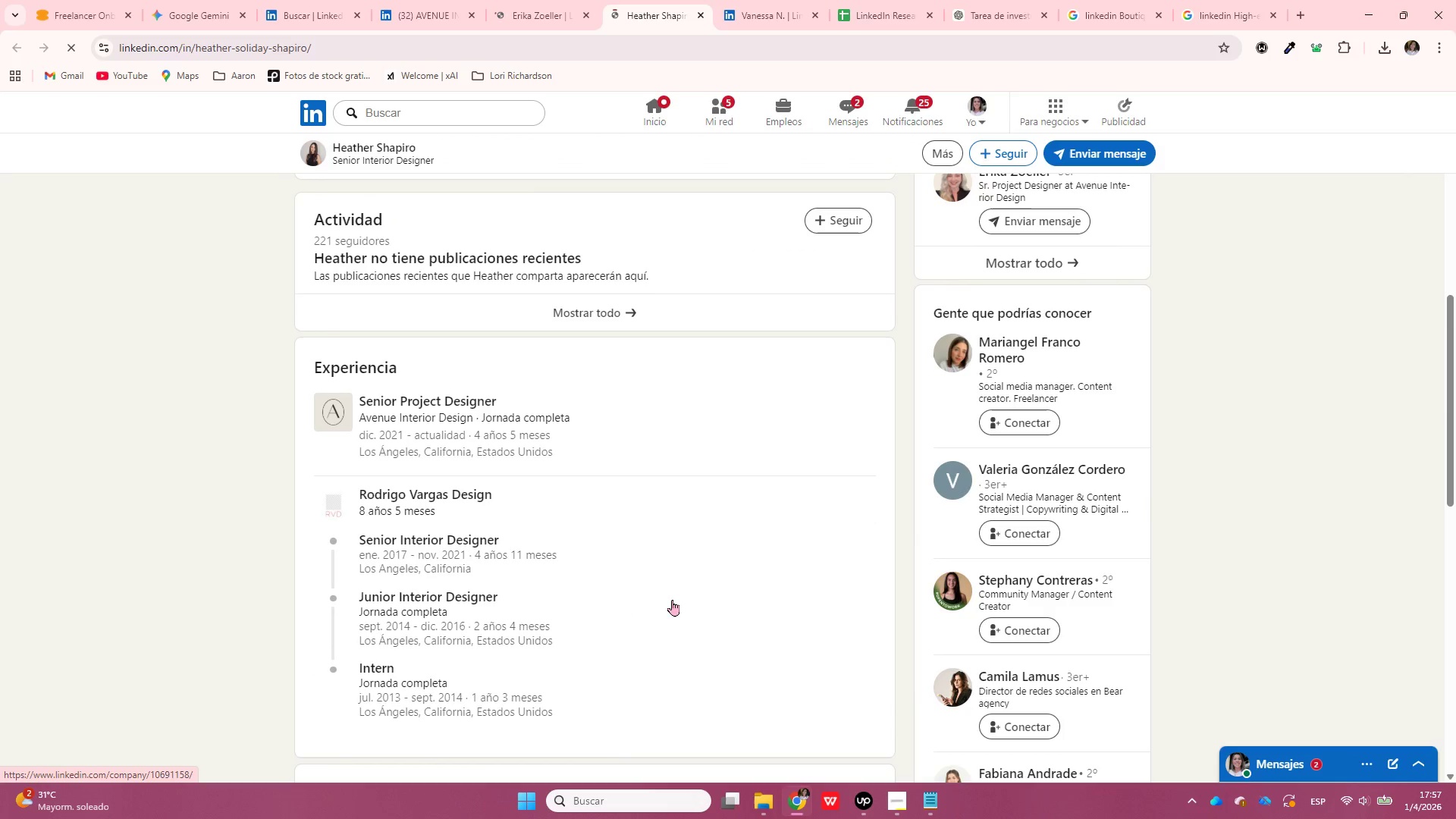 
scroll: coordinate [670, 603], scroll_direction: up, amount: 11.0
 